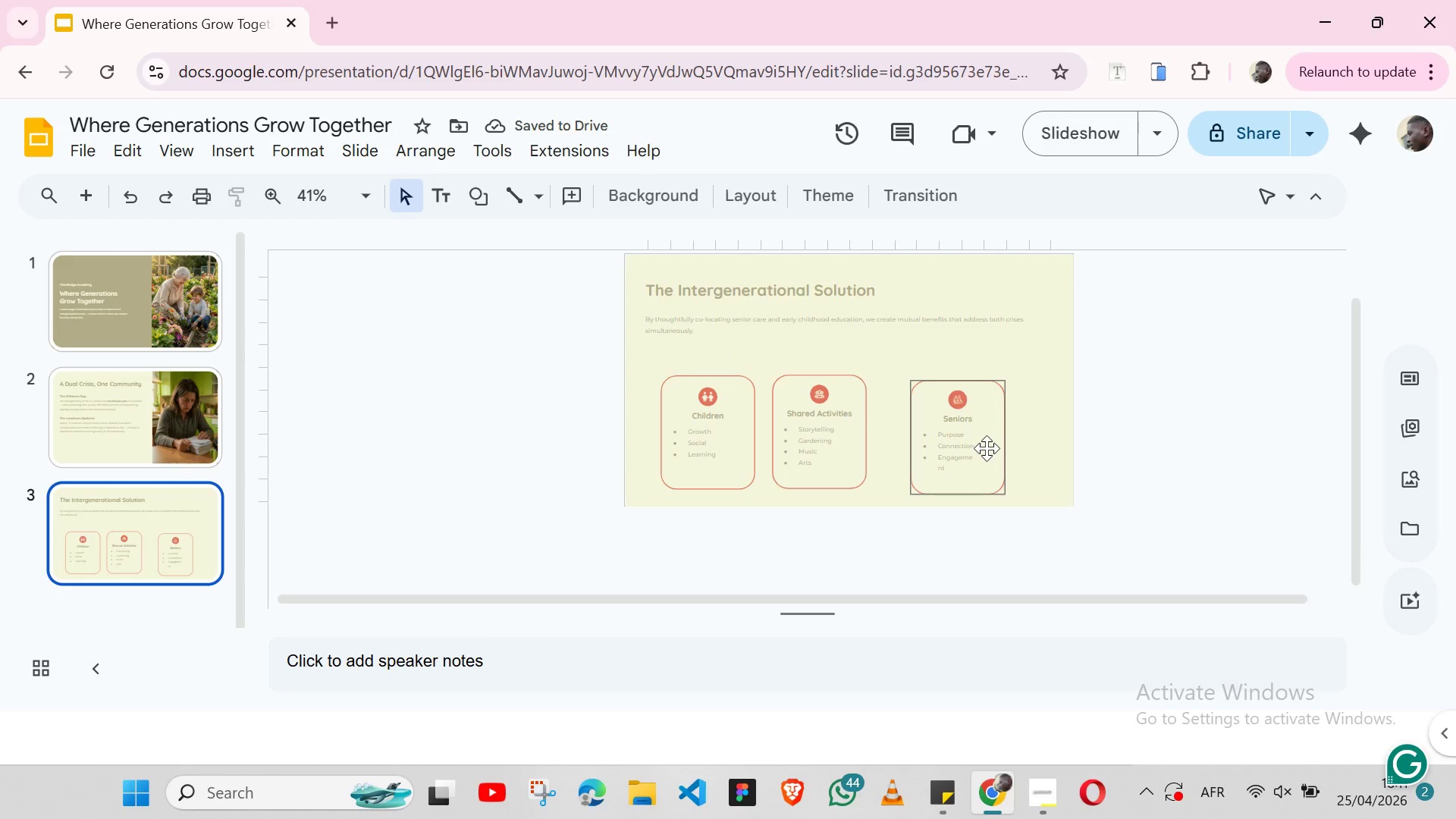 
left_click([737, 448])
 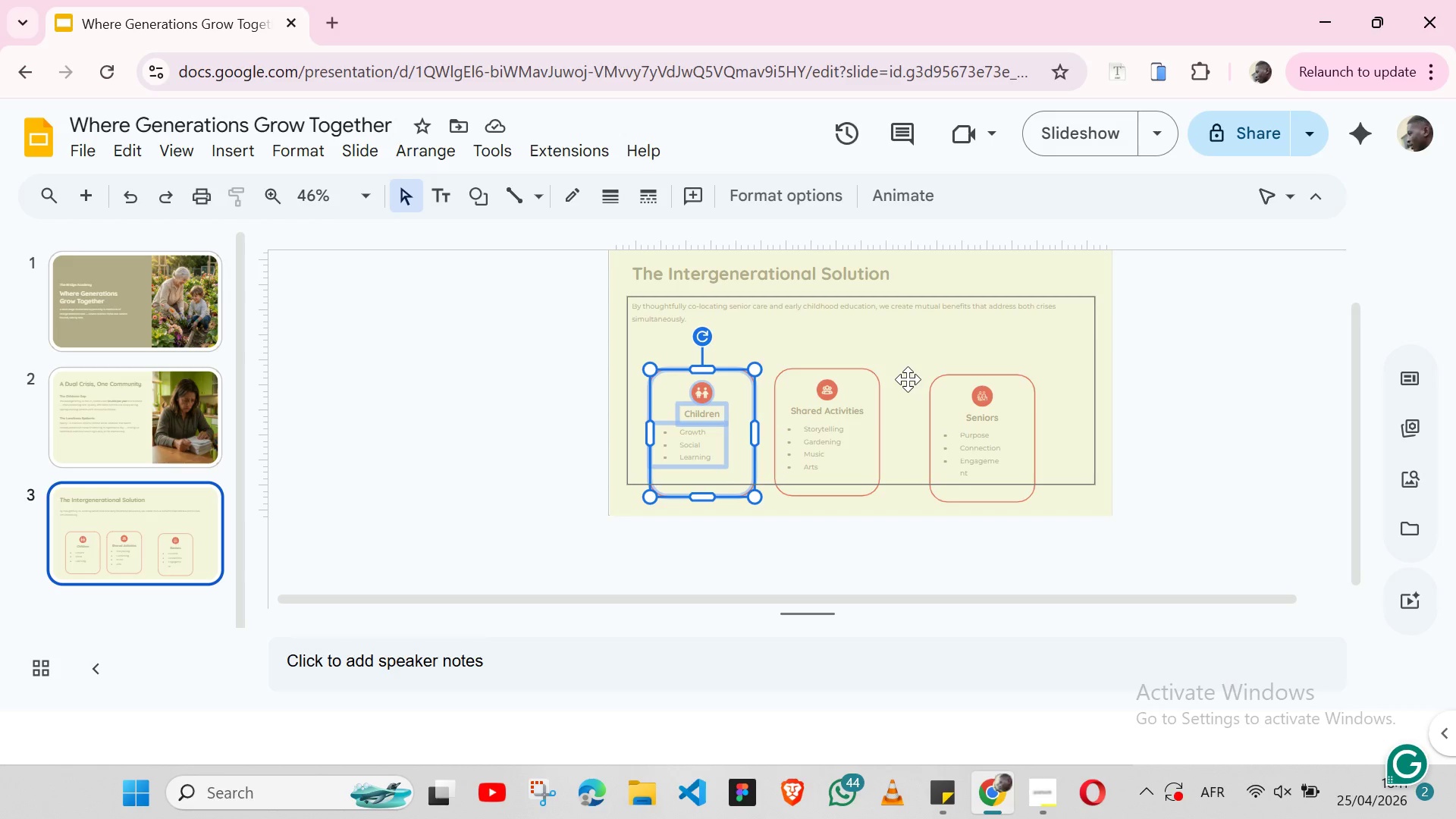 
wait(5.86)
 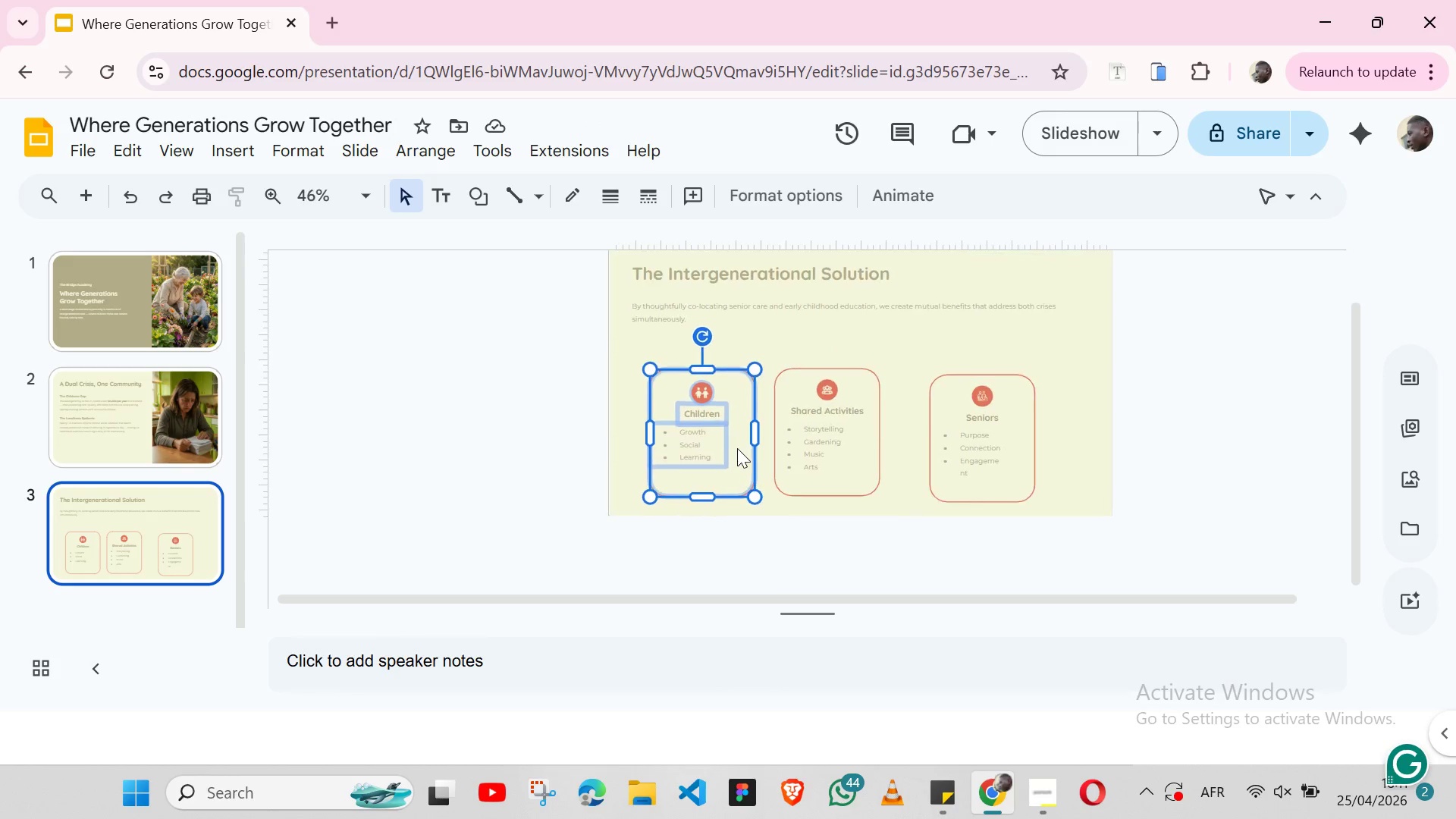 
left_click([861, 399])
 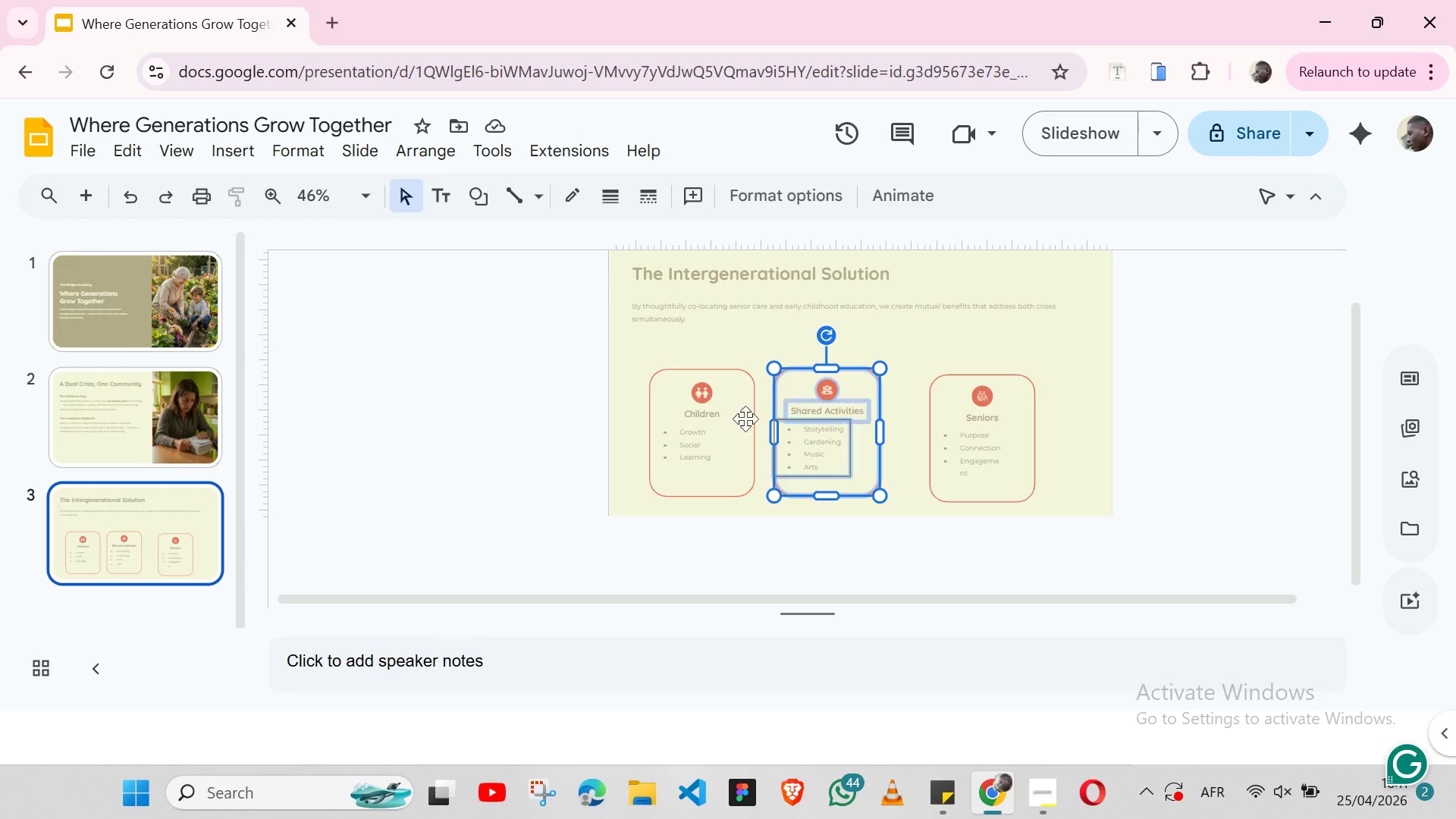 
left_click([729, 419])
 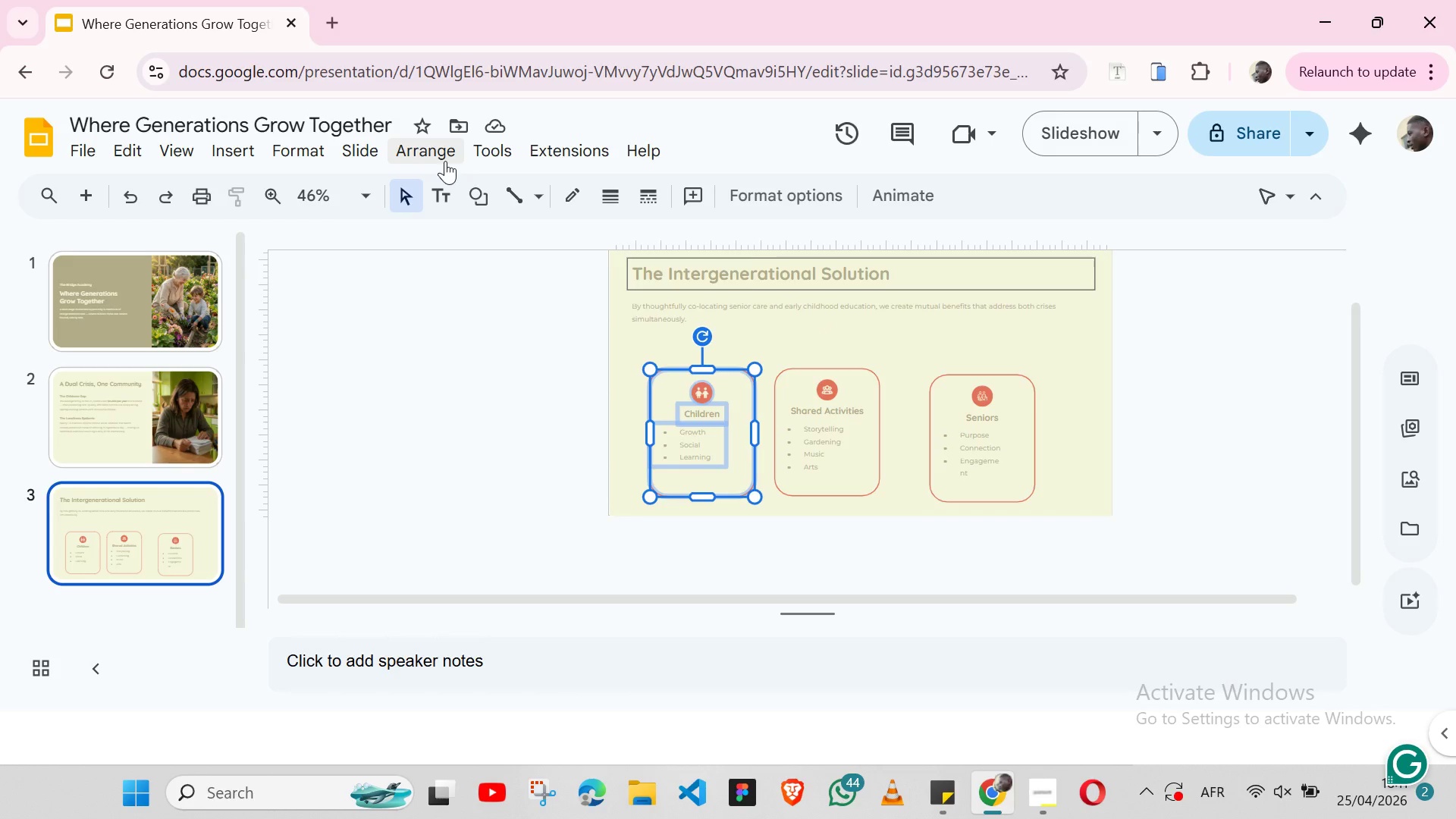 
left_click([445, 161])
 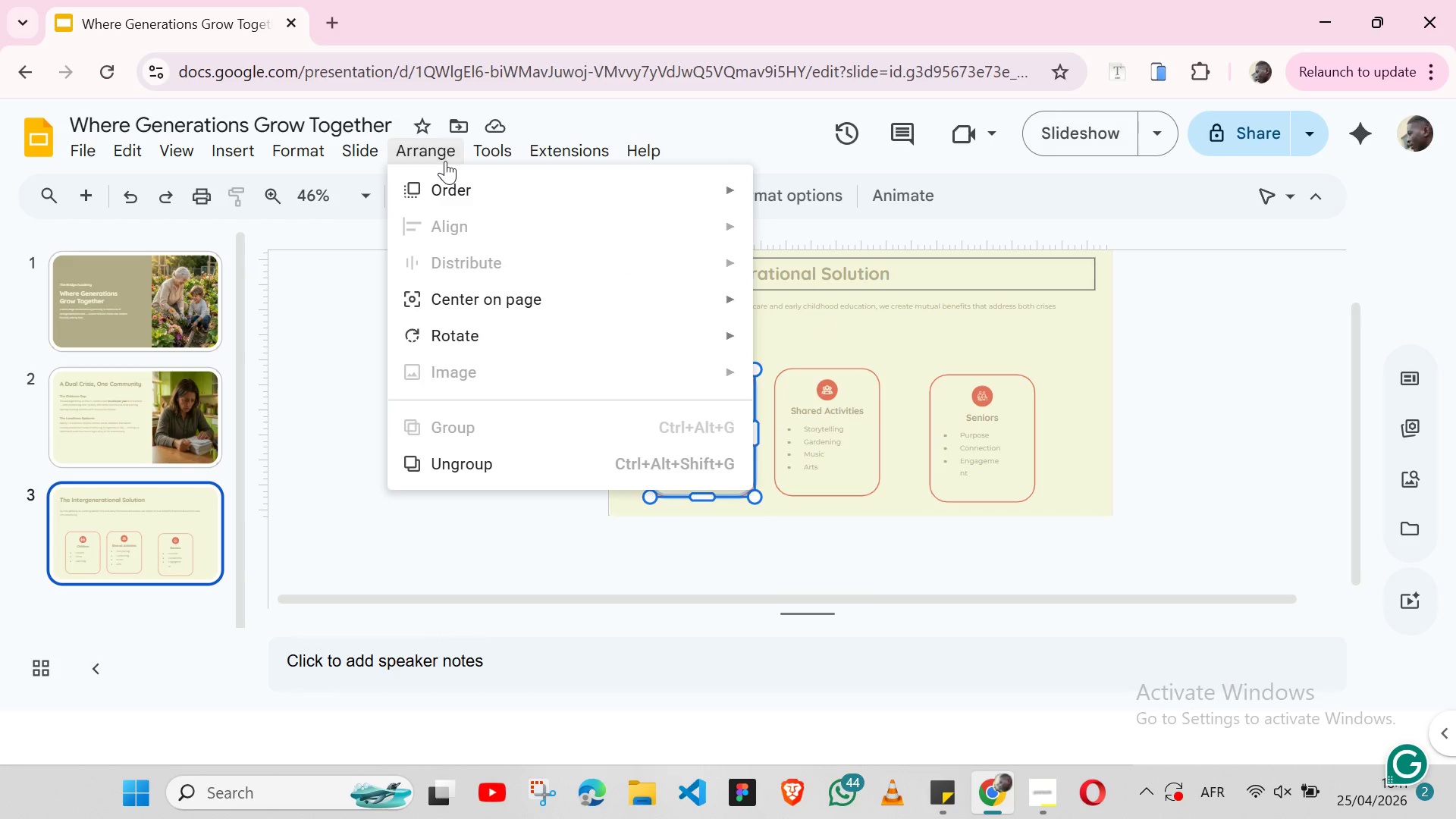 
mouse_move([720, 401])
 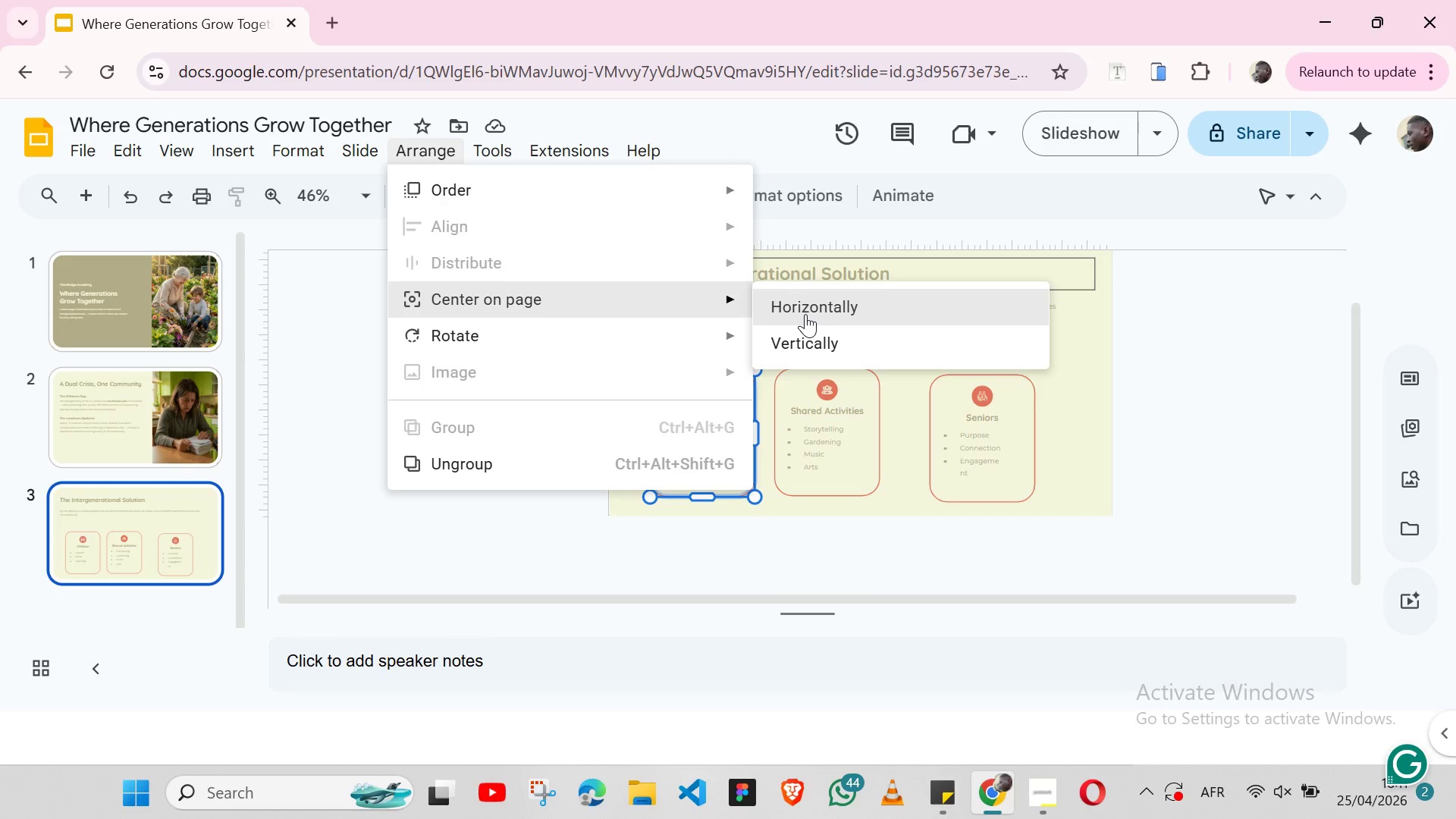 
left_click([805, 314])
 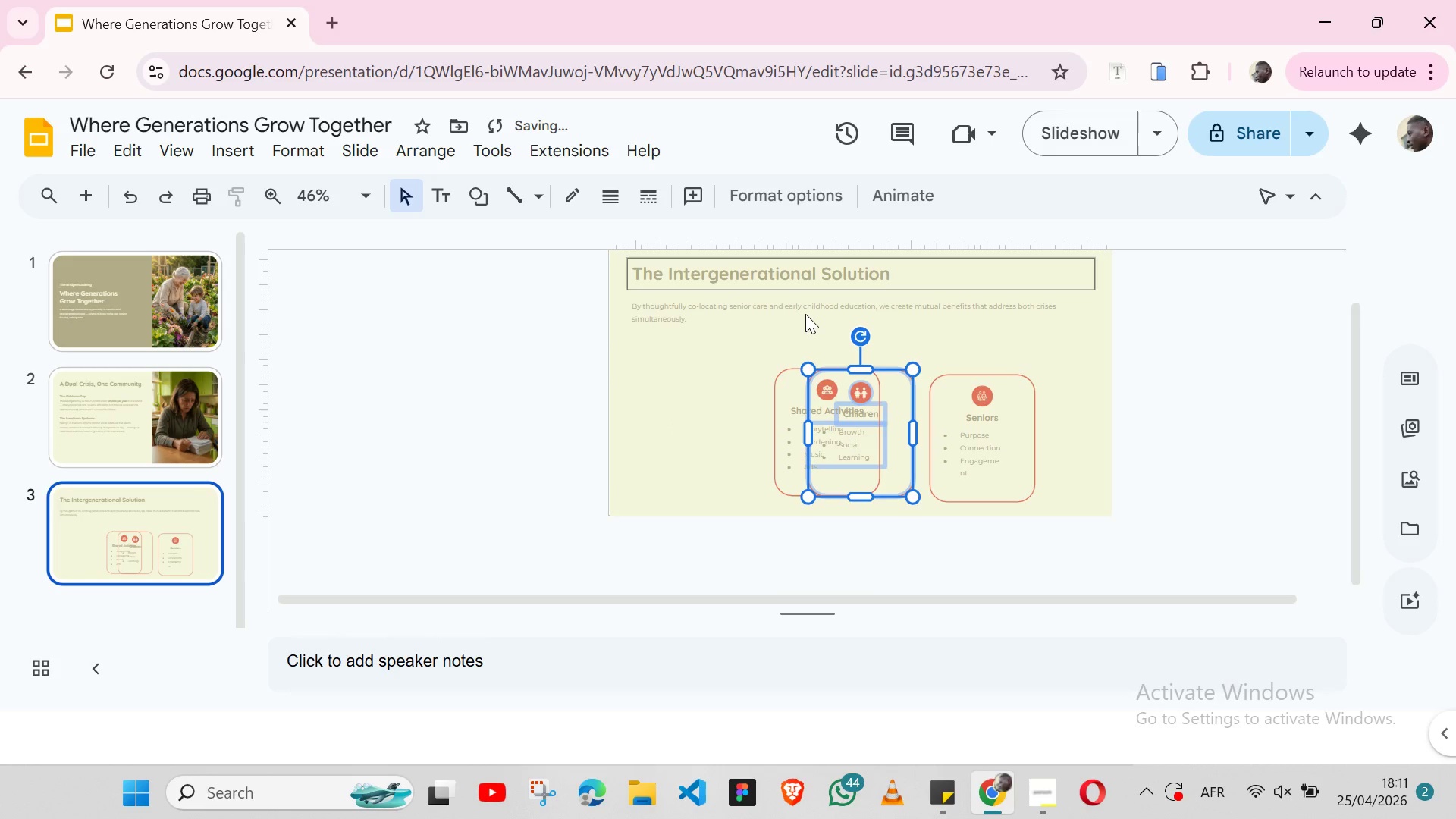 
key(Shift+ArrowLeft)
 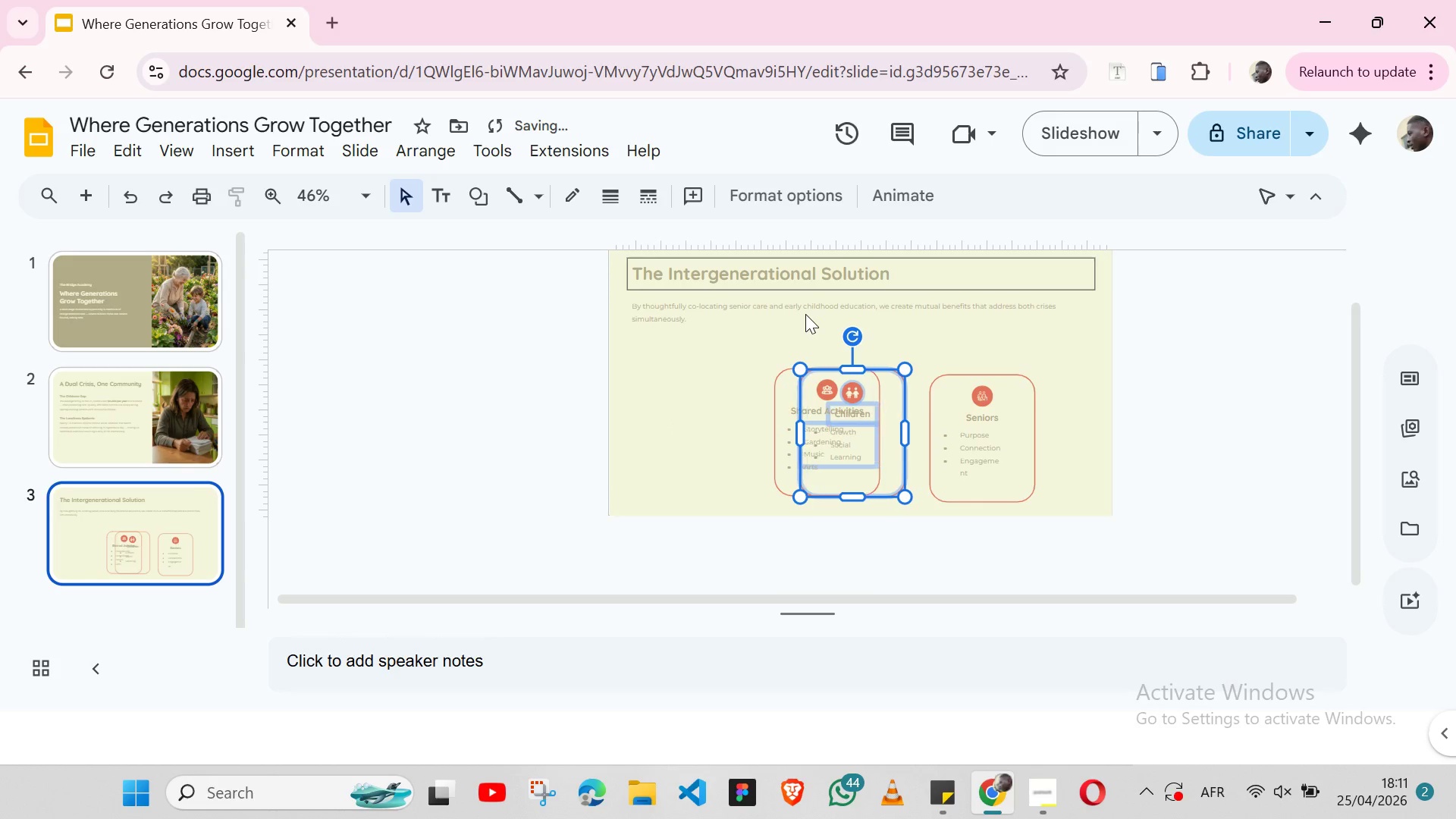 
key(Shift+ArrowLeft)
 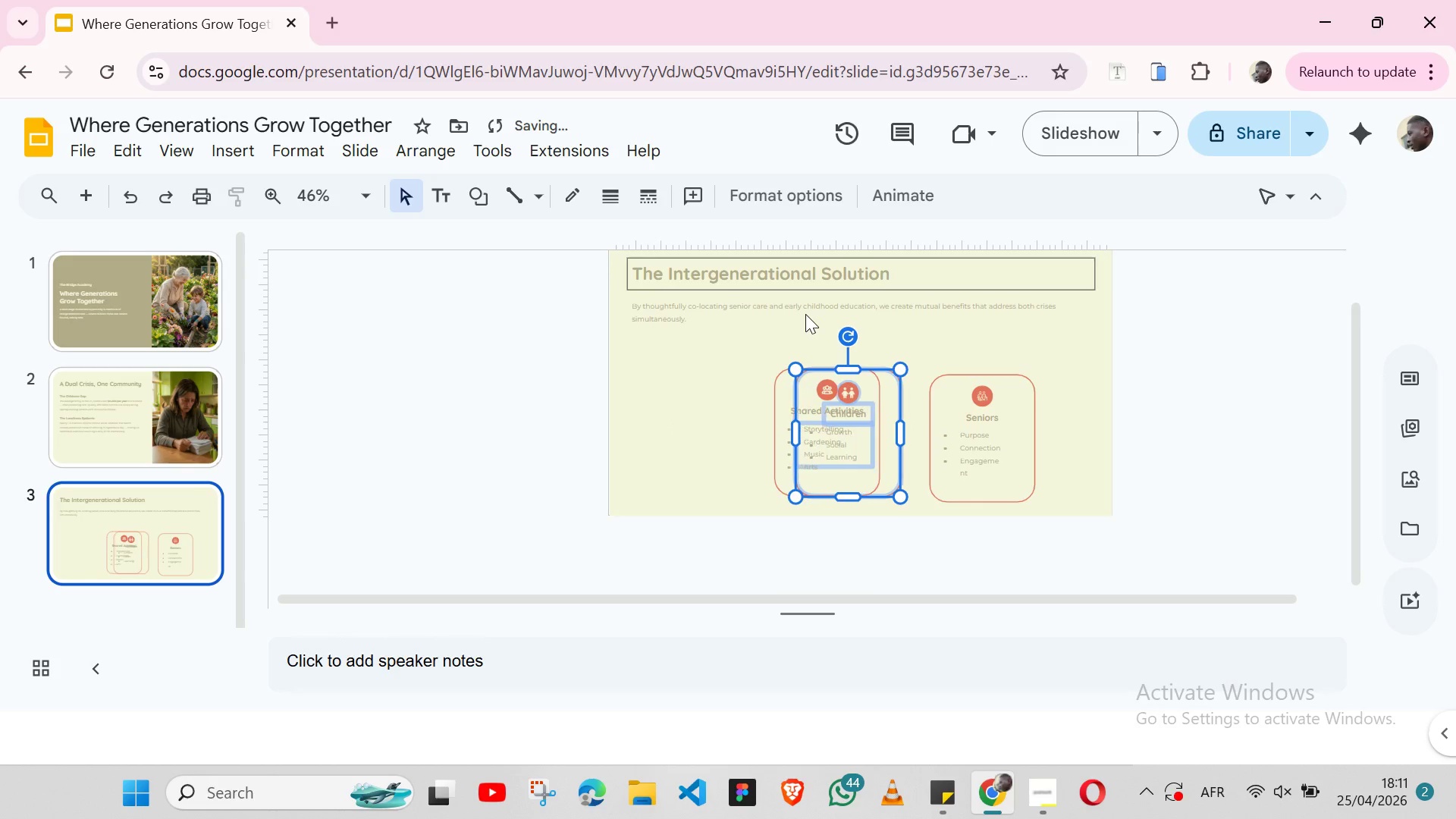 
key(Shift+ArrowLeft)
 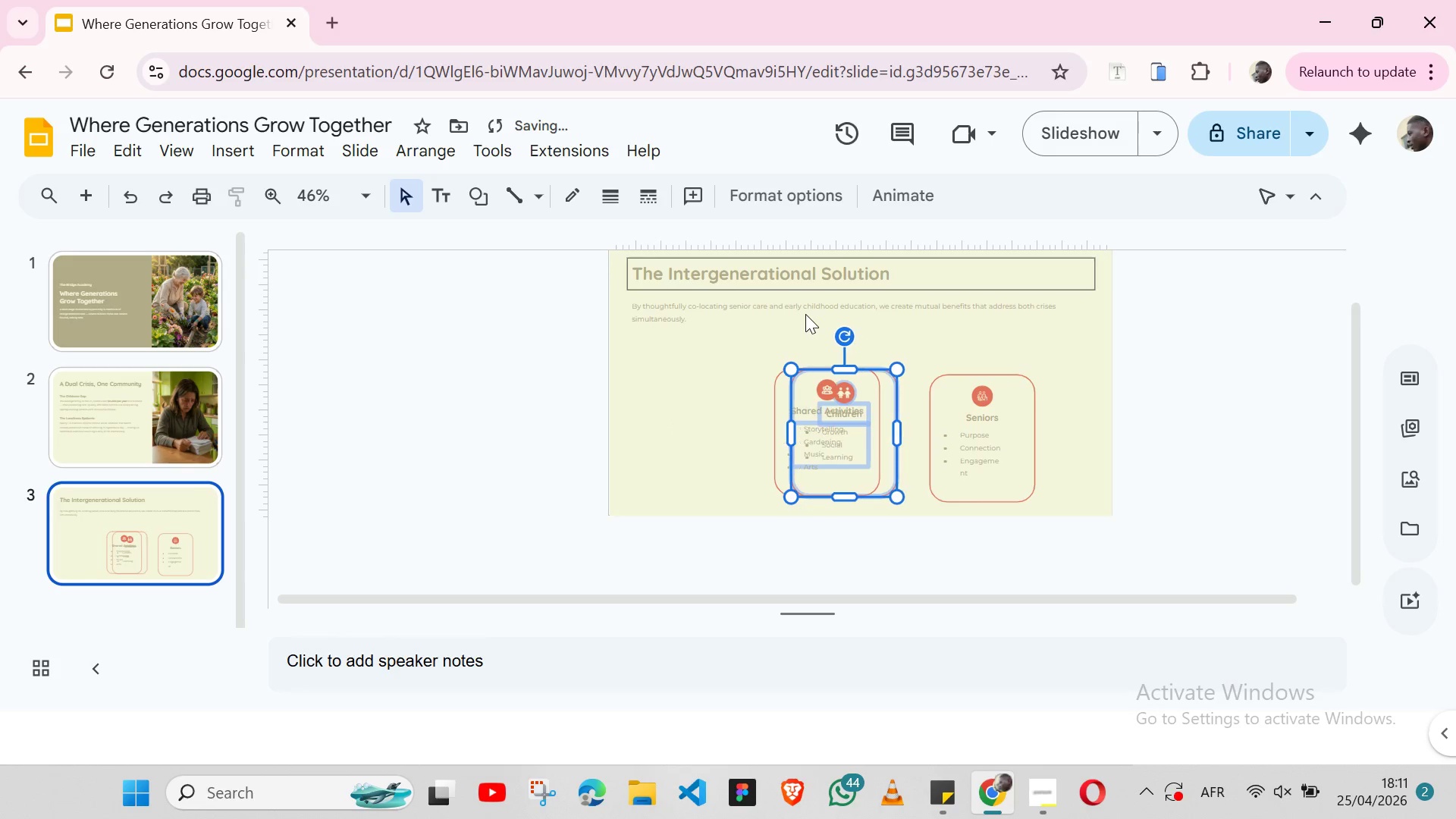 
key(Shift+ArrowLeft)
 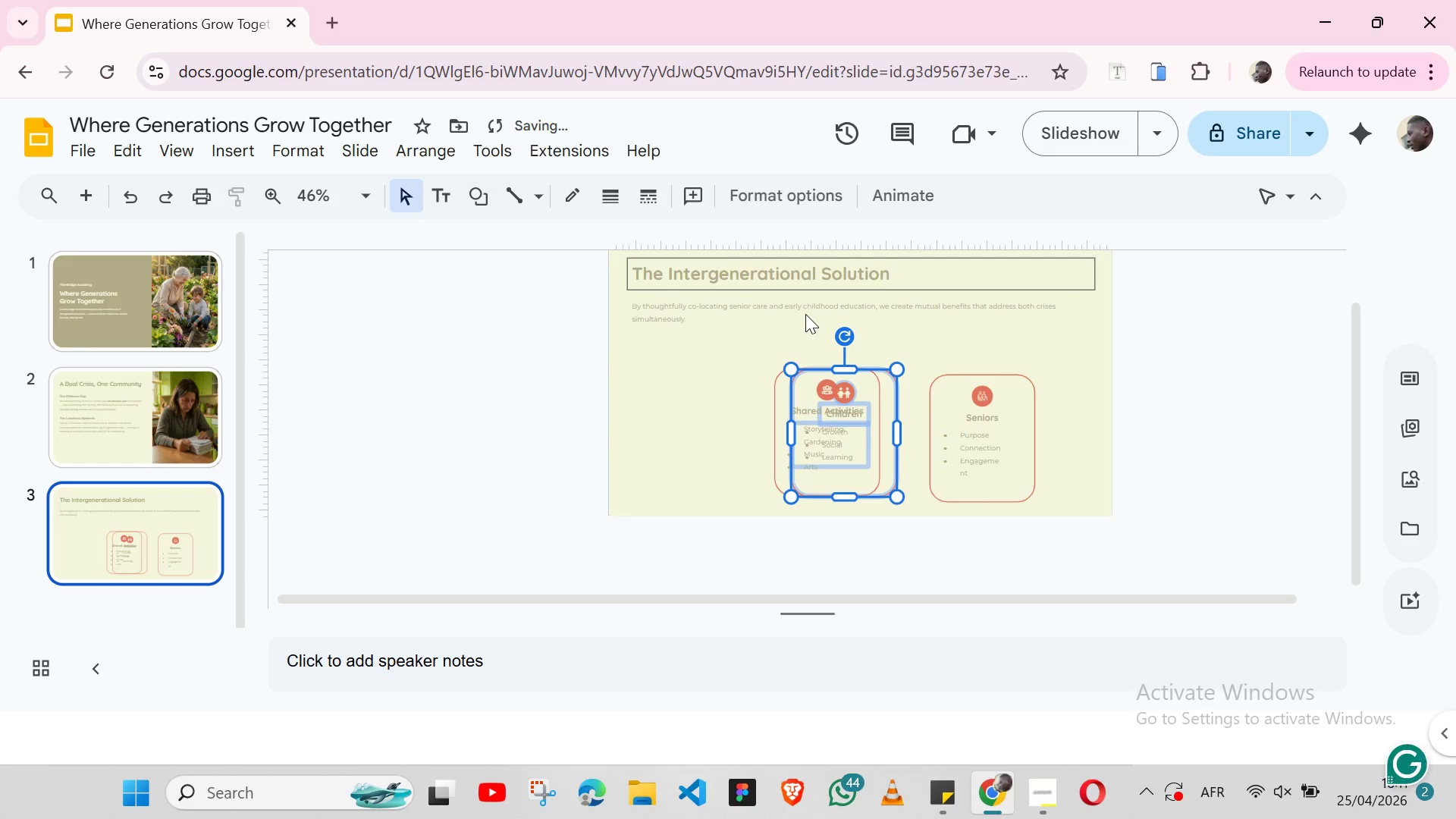 
key(Shift+ArrowLeft)
 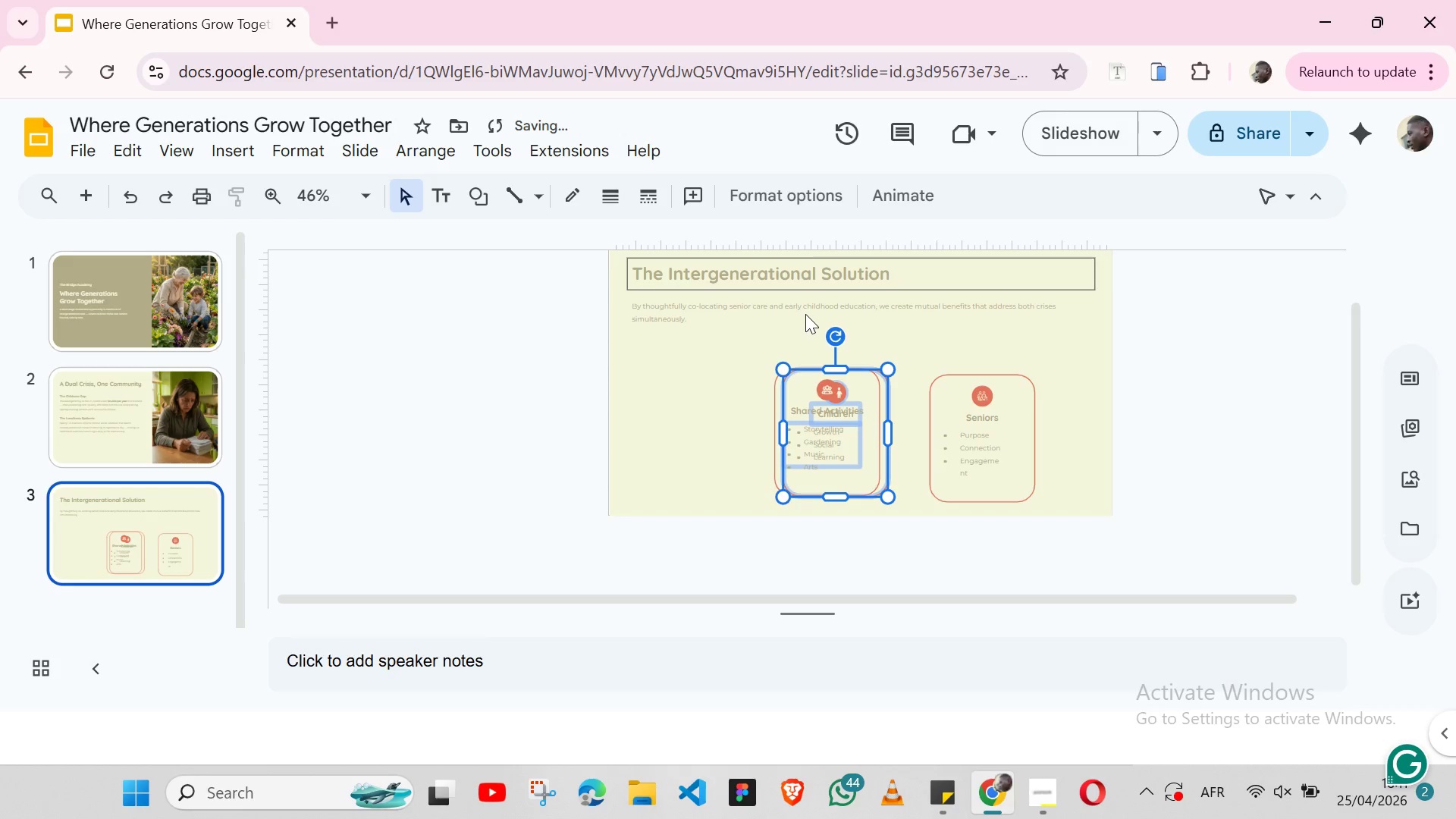 
key(Shift+ArrowLeft)
 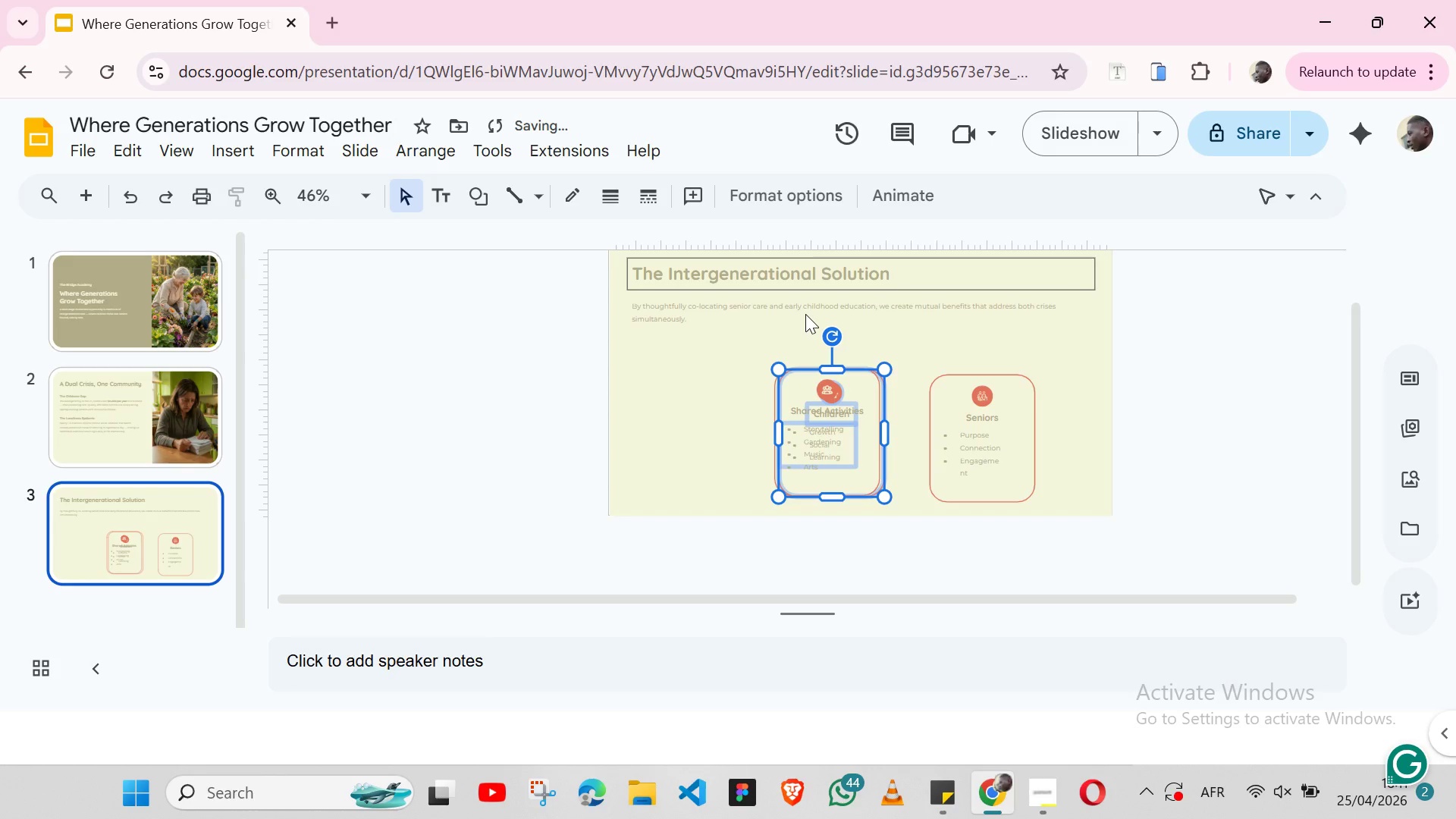 
key(Shift+ArrowLeft)
 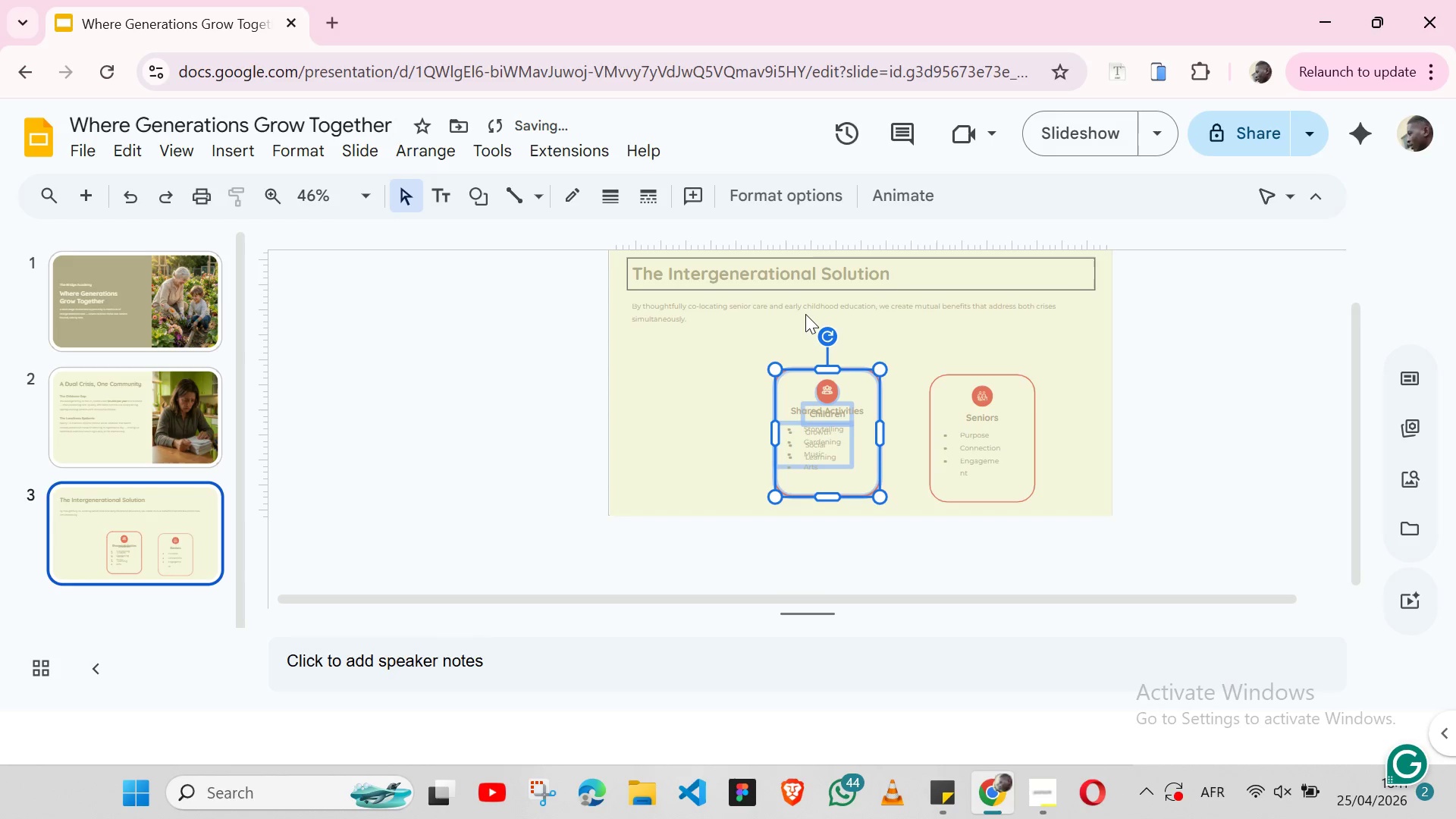 
key(Shift+ArrowLeft)
 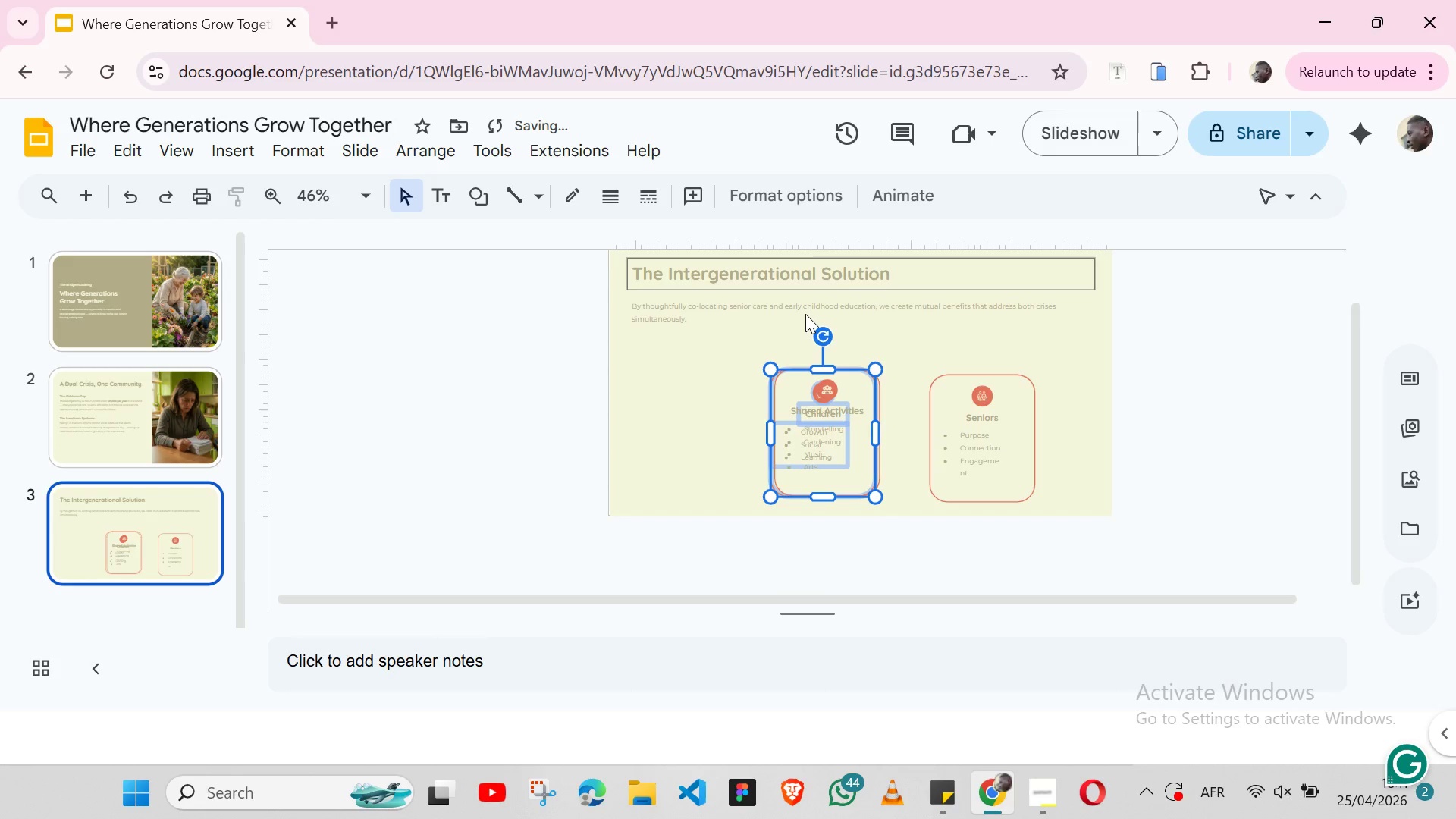 
key(Shift+ArrowLeft)
 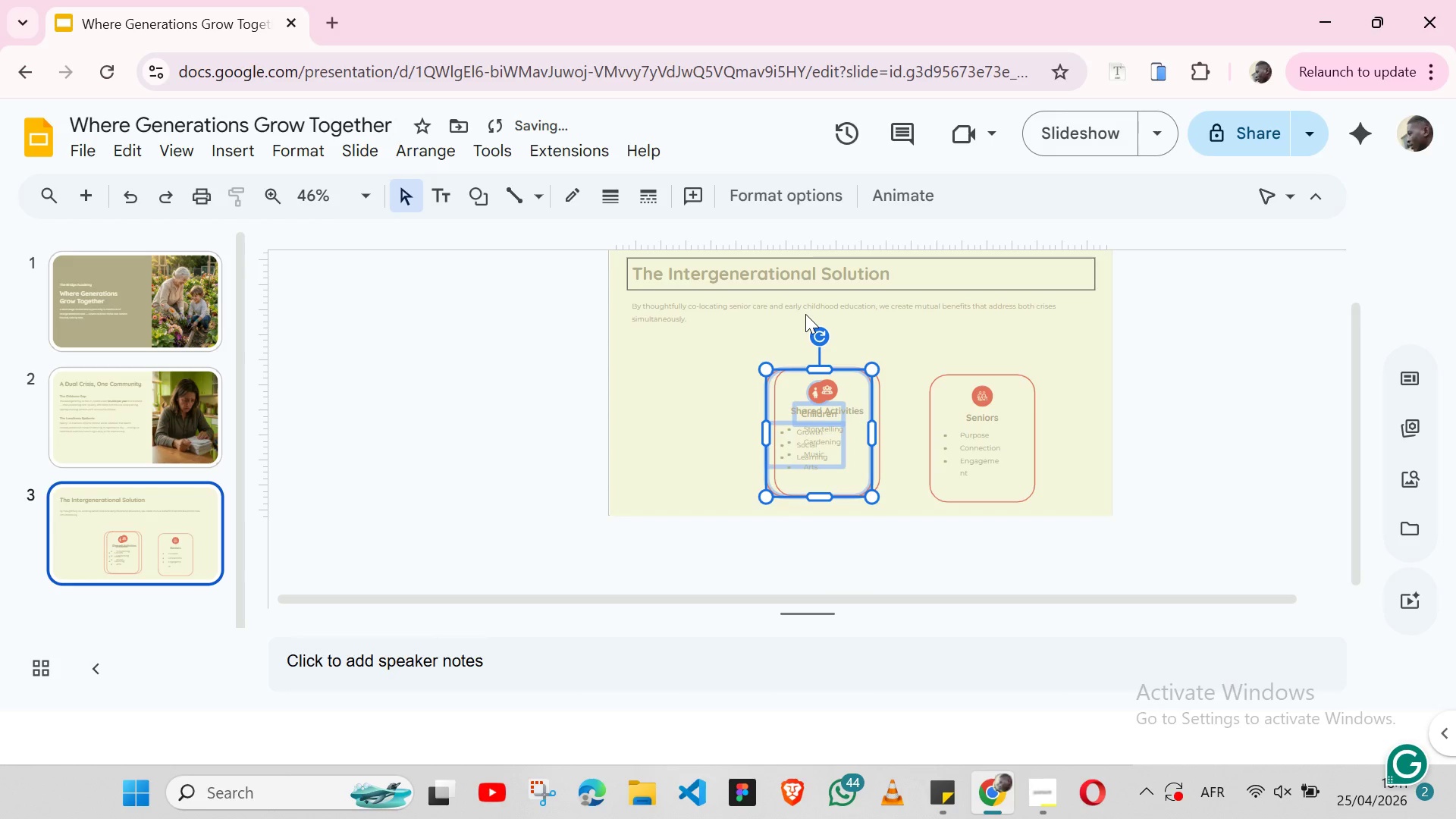 
key(Shift+ArrowLeft)
 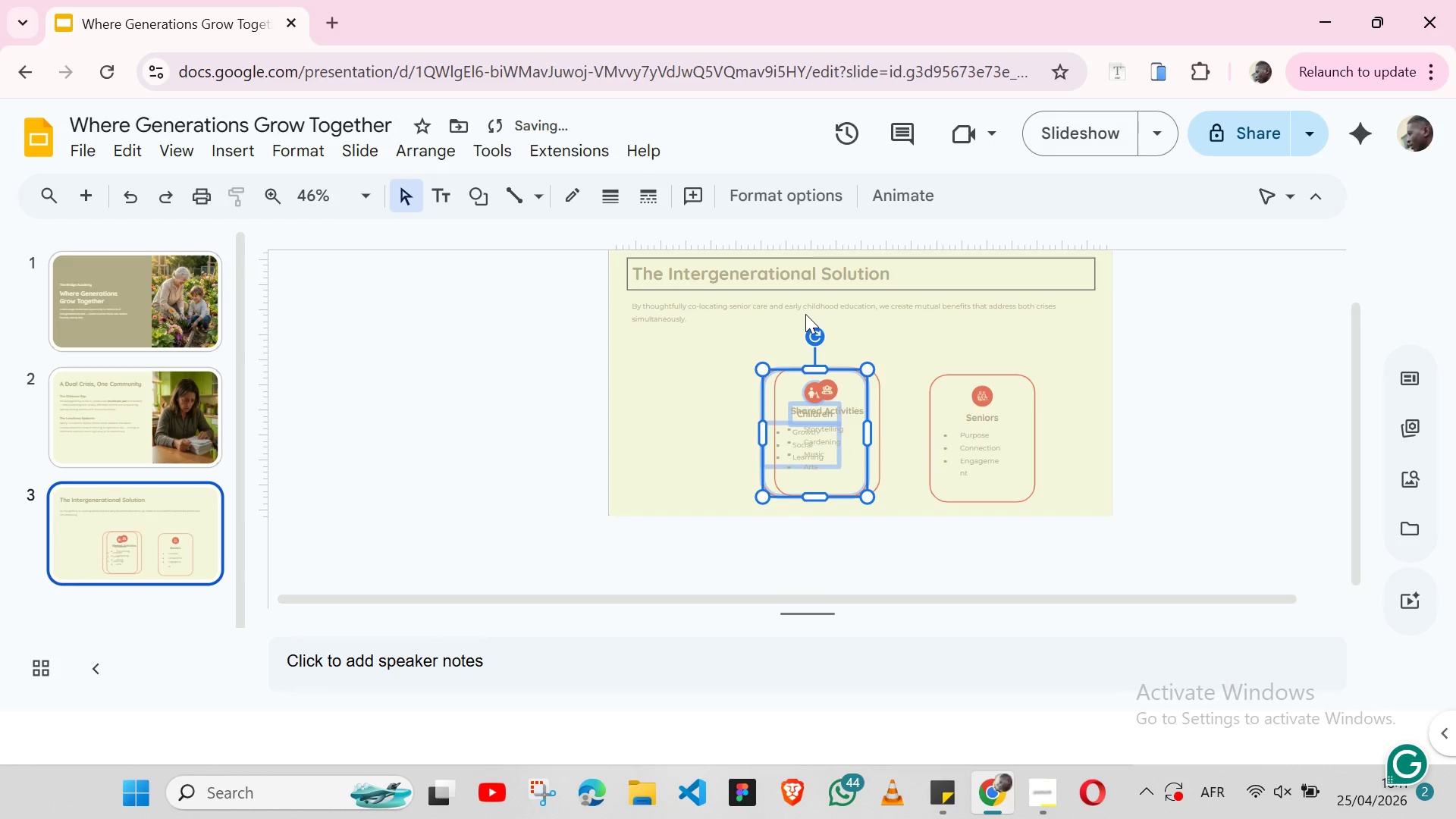 
key(Shift+ArrowLeft)
 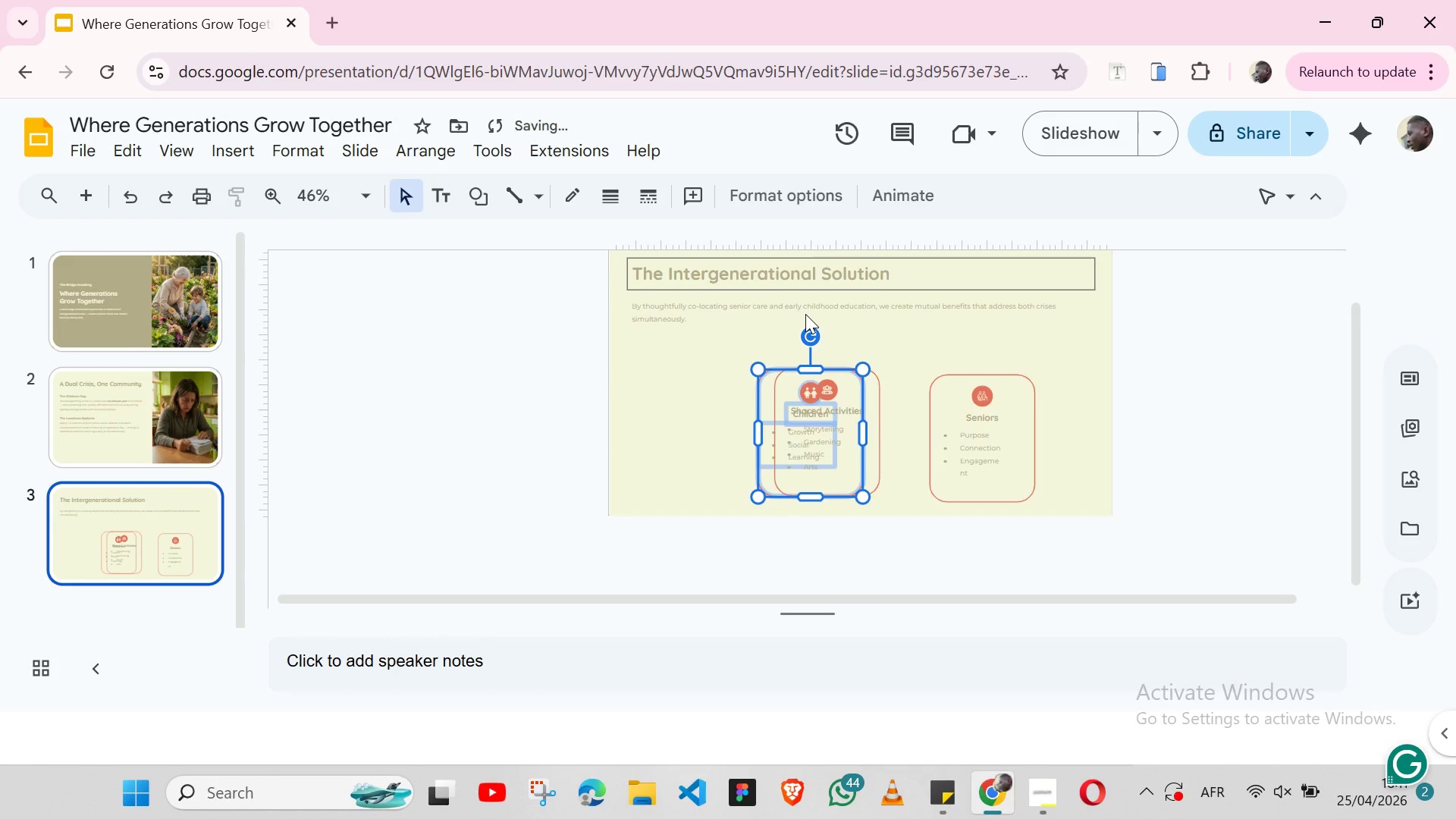 
key(Shift+ArrowLeft)
 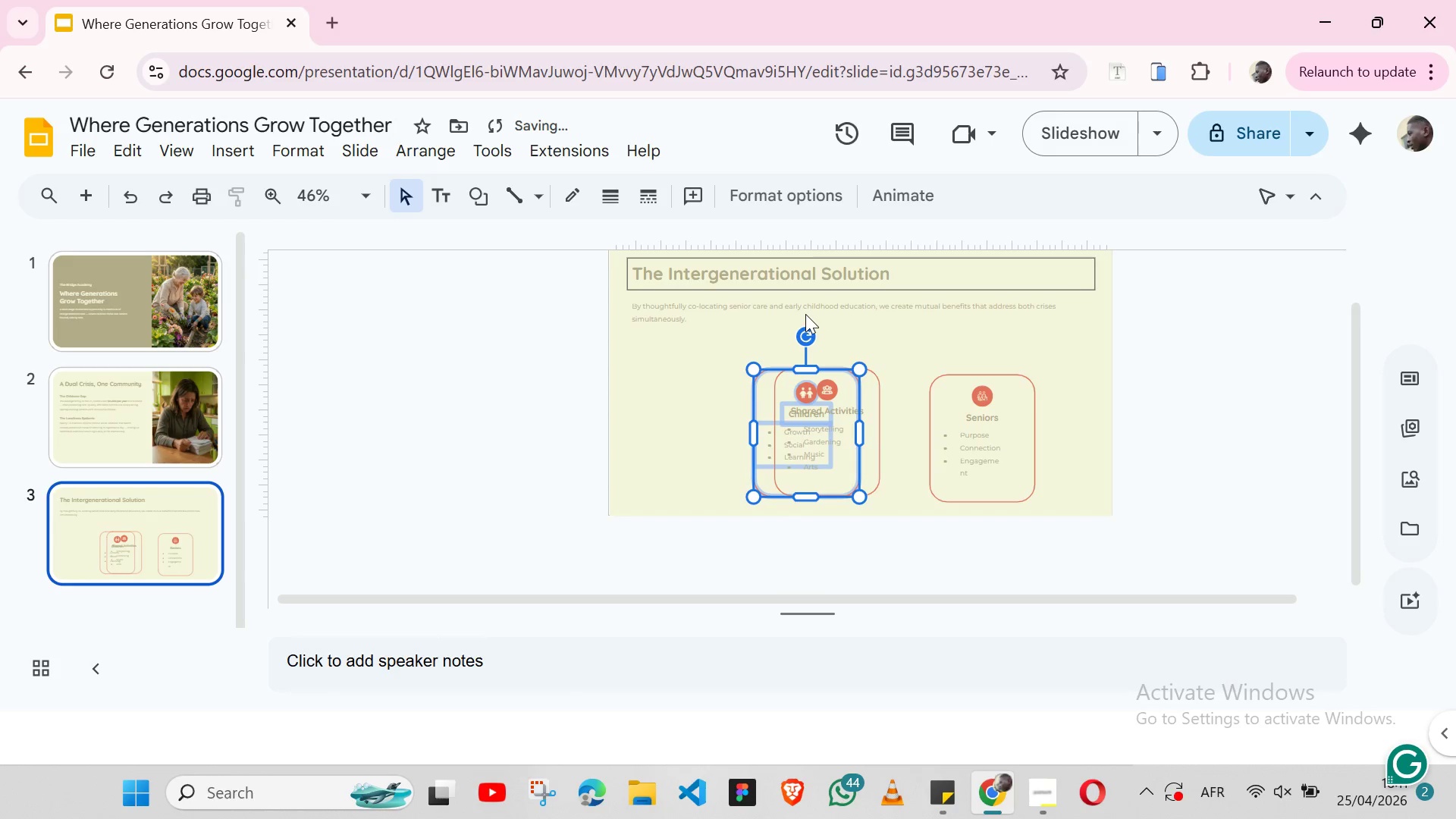 
key(Shift+ArrowLeft)
 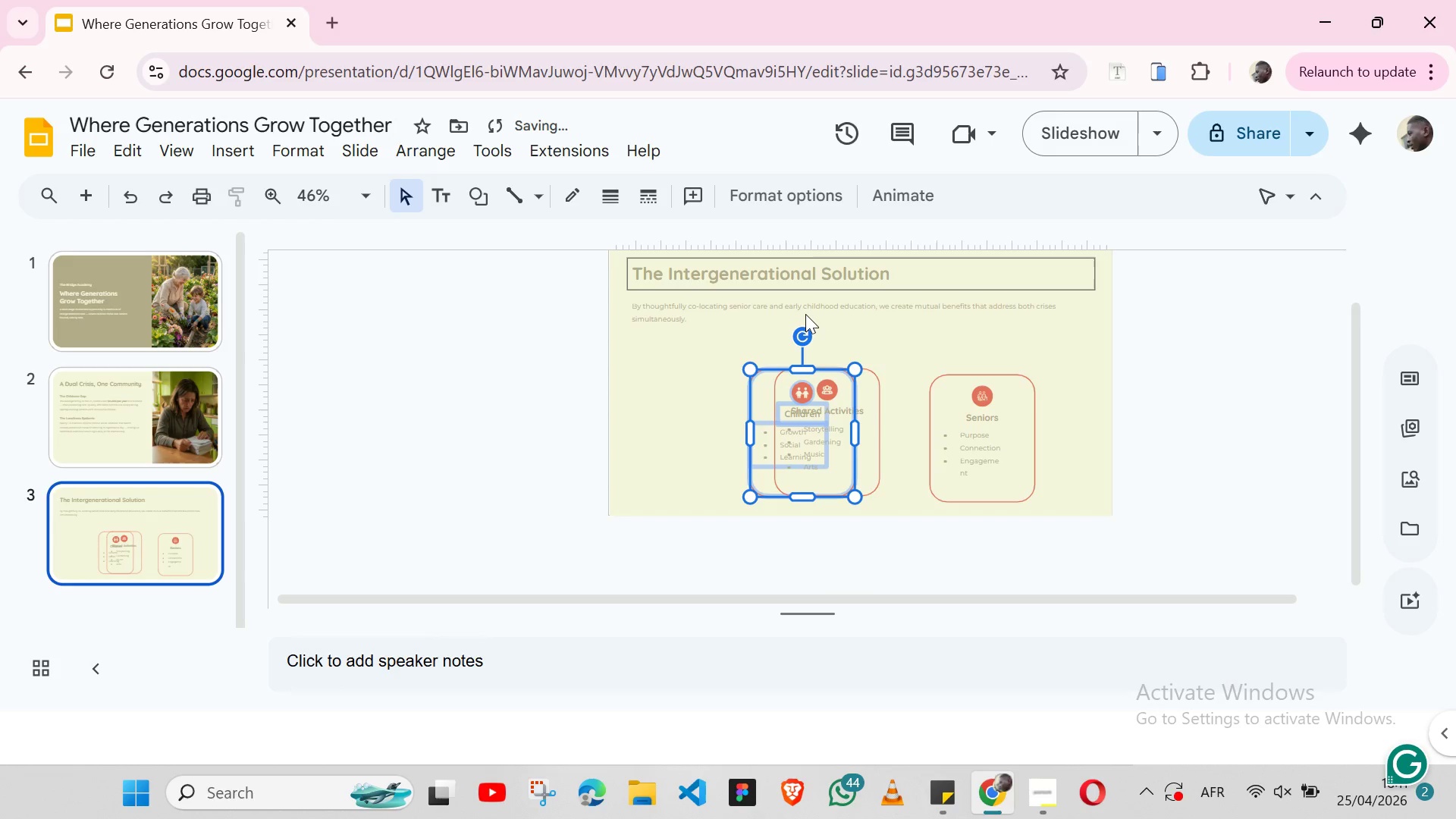 
key(Shift+ArrowLeft)
 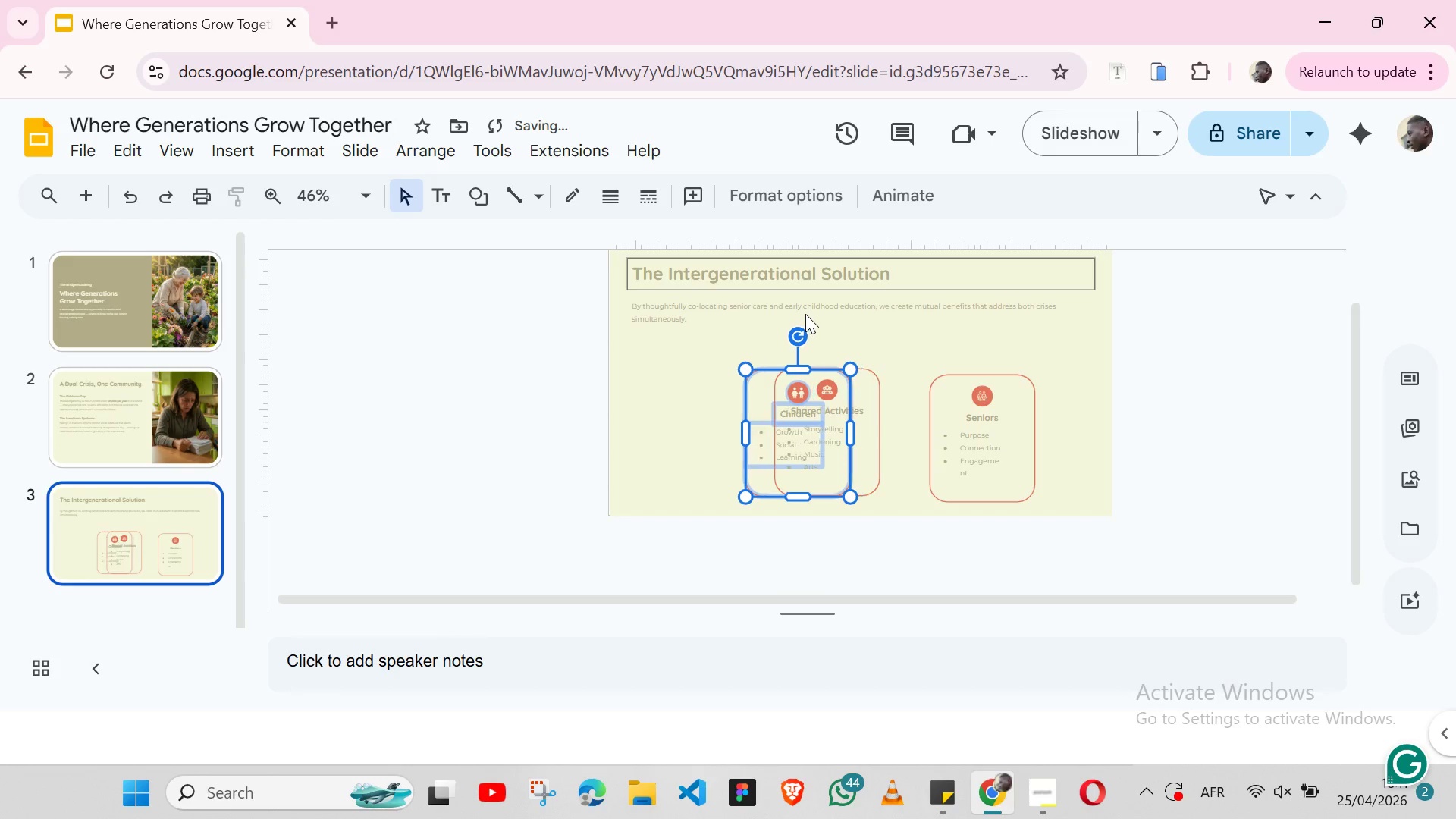 
key(Shift+ArrowLeft)
 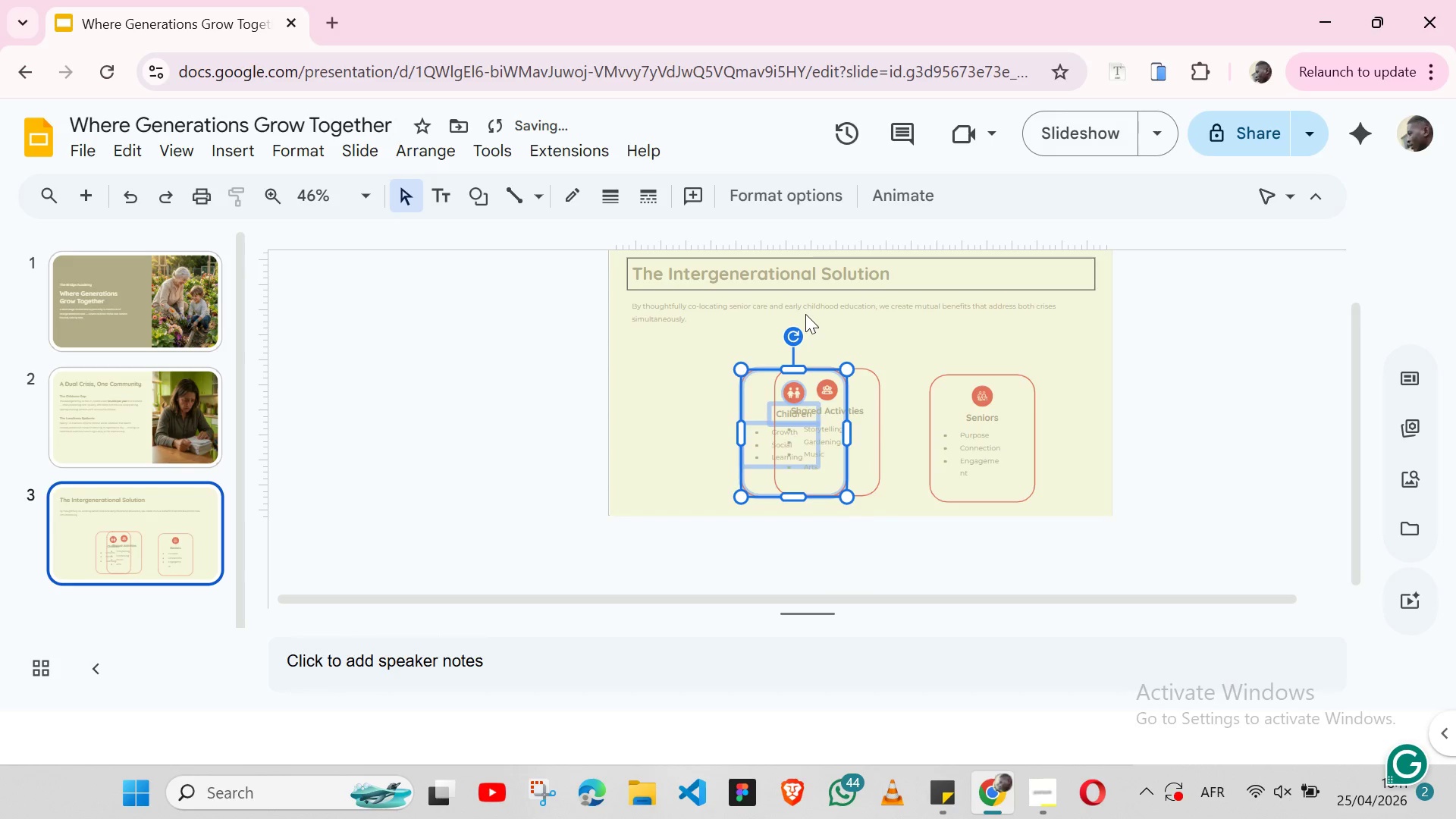 
key(Shift+ArrowLeft)
 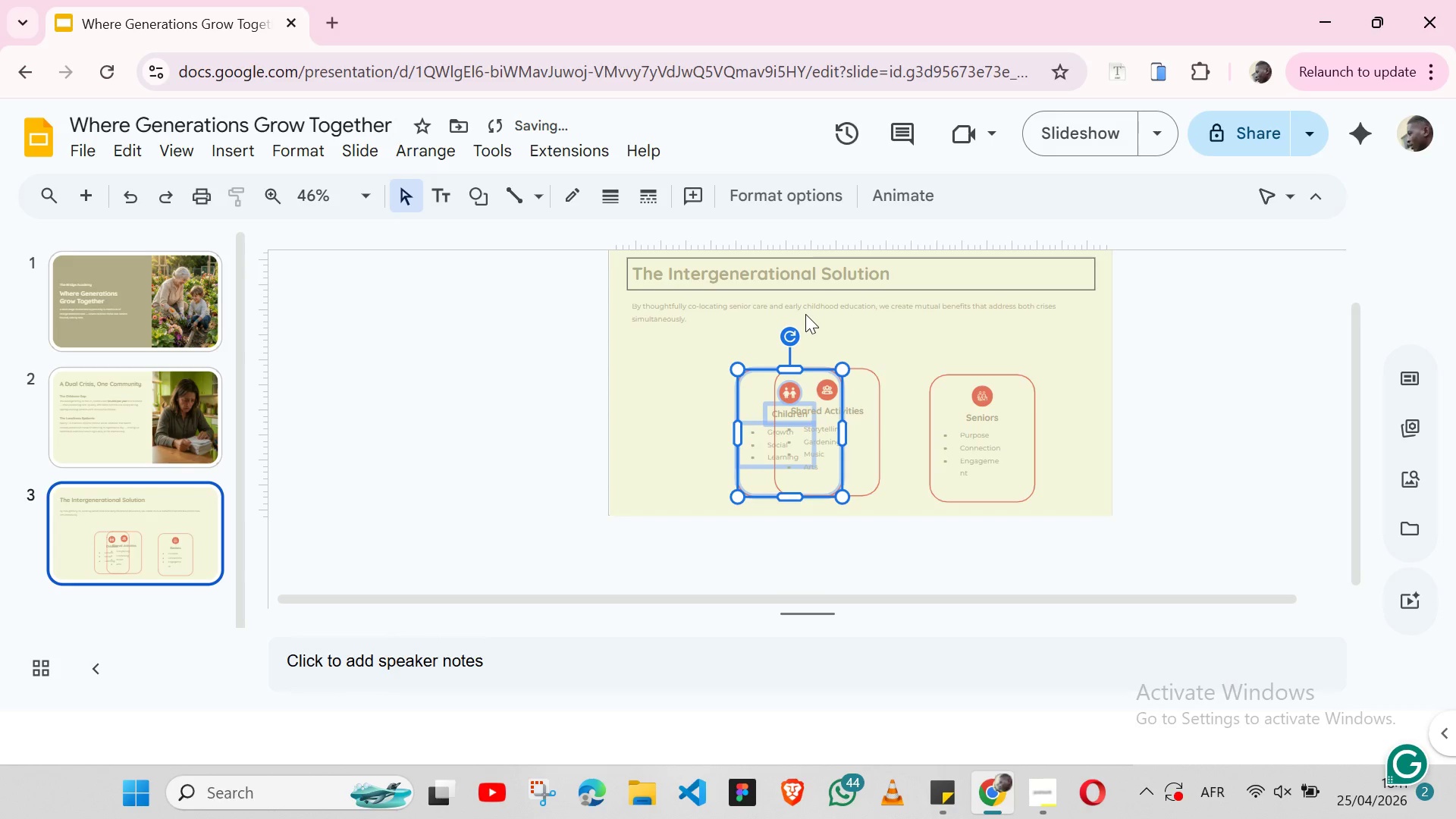 
key(Shift+ArrowLeft)
 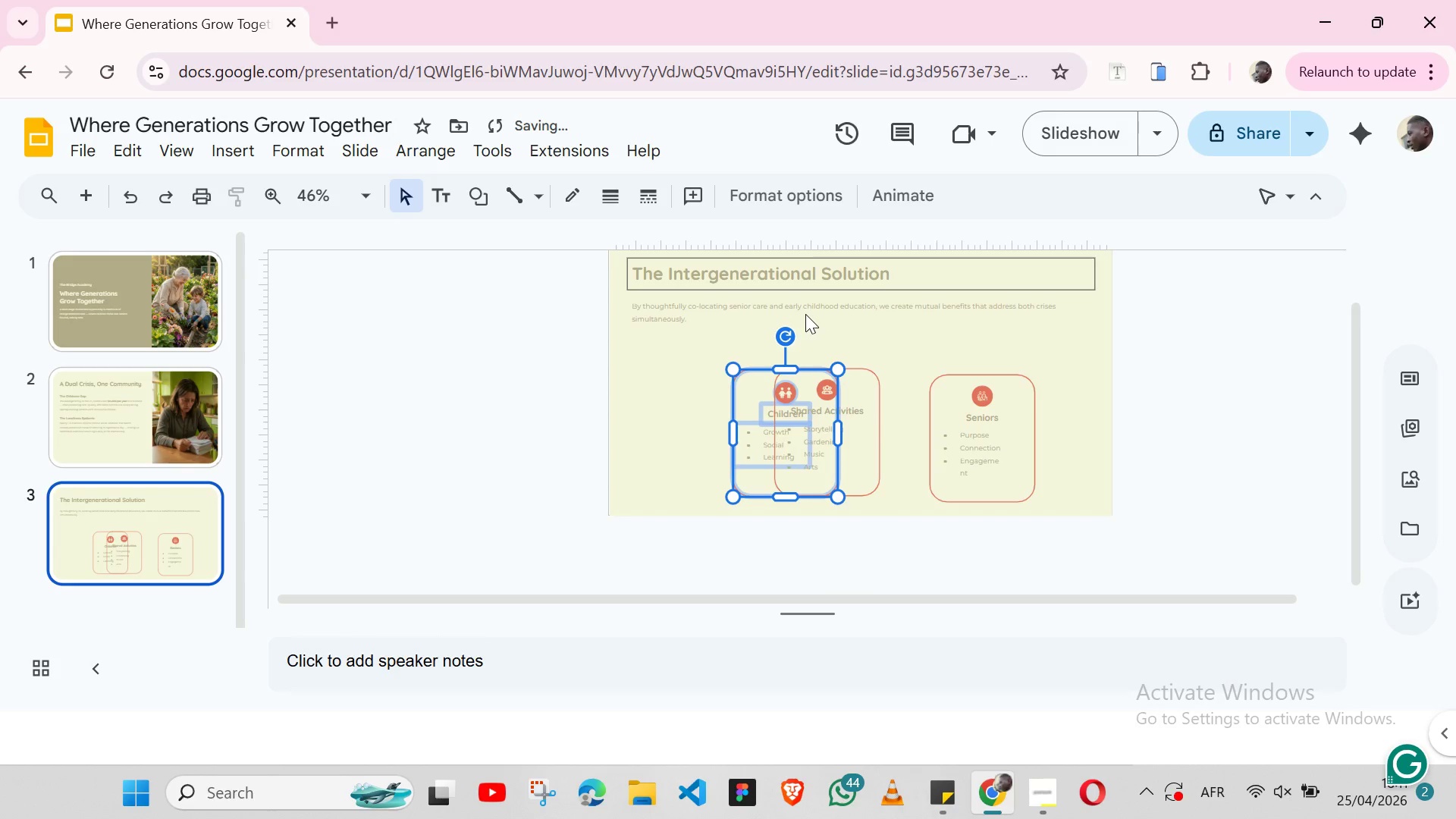 
key(Shift+ArrowLeft)
 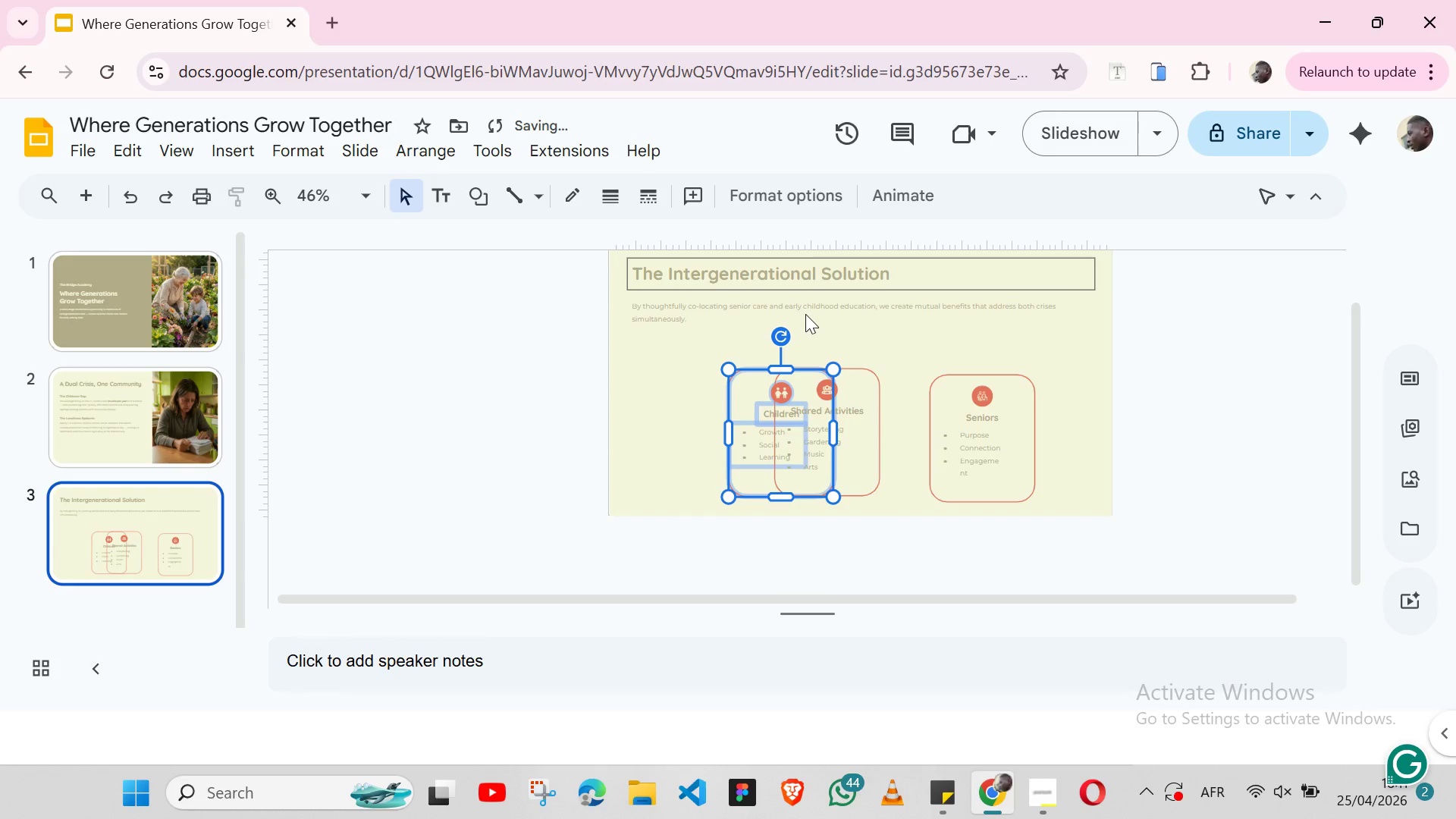 
key(Shift+ArrowLeft)
 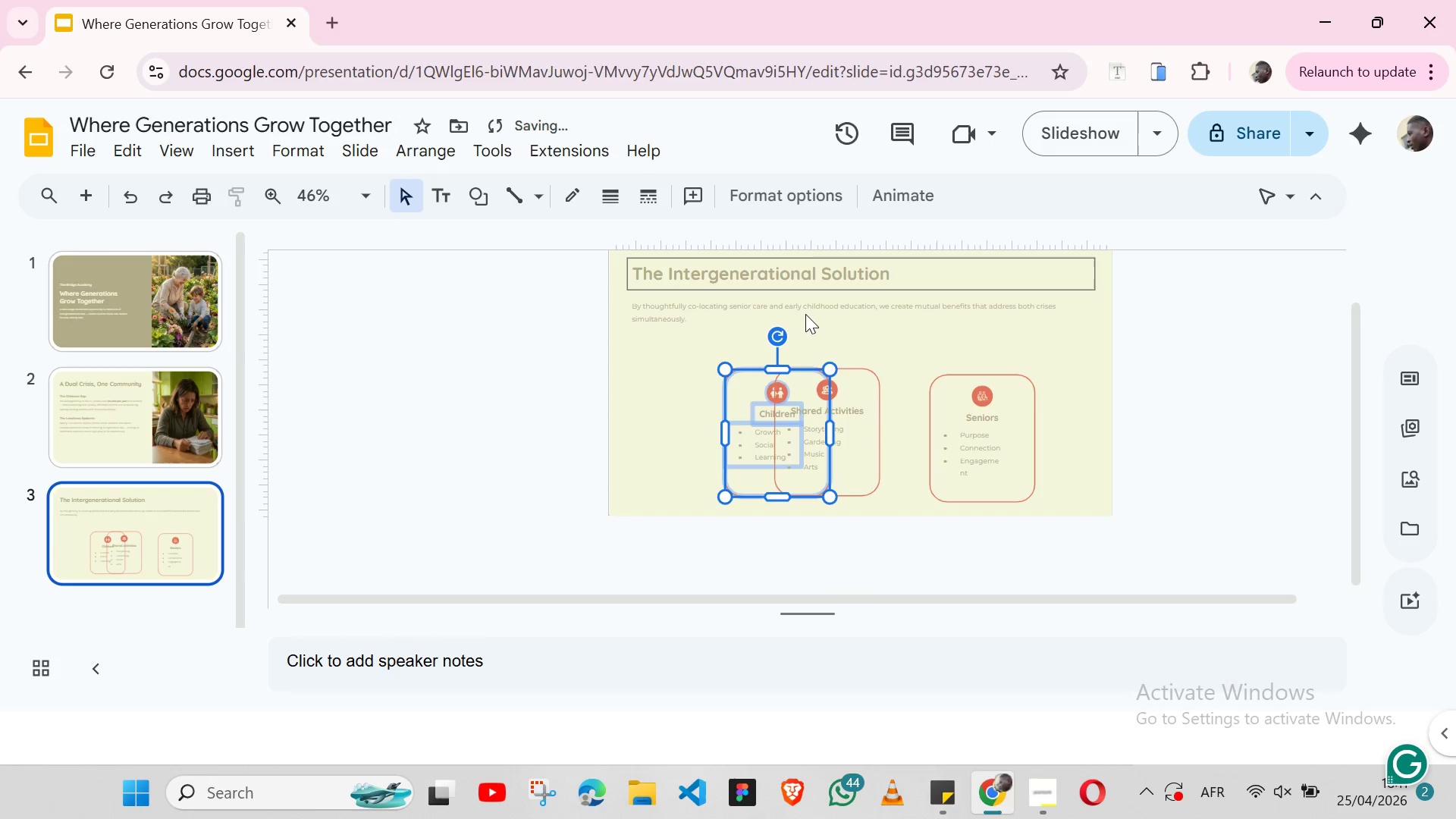 
key(Shift+ArrowLeft)
 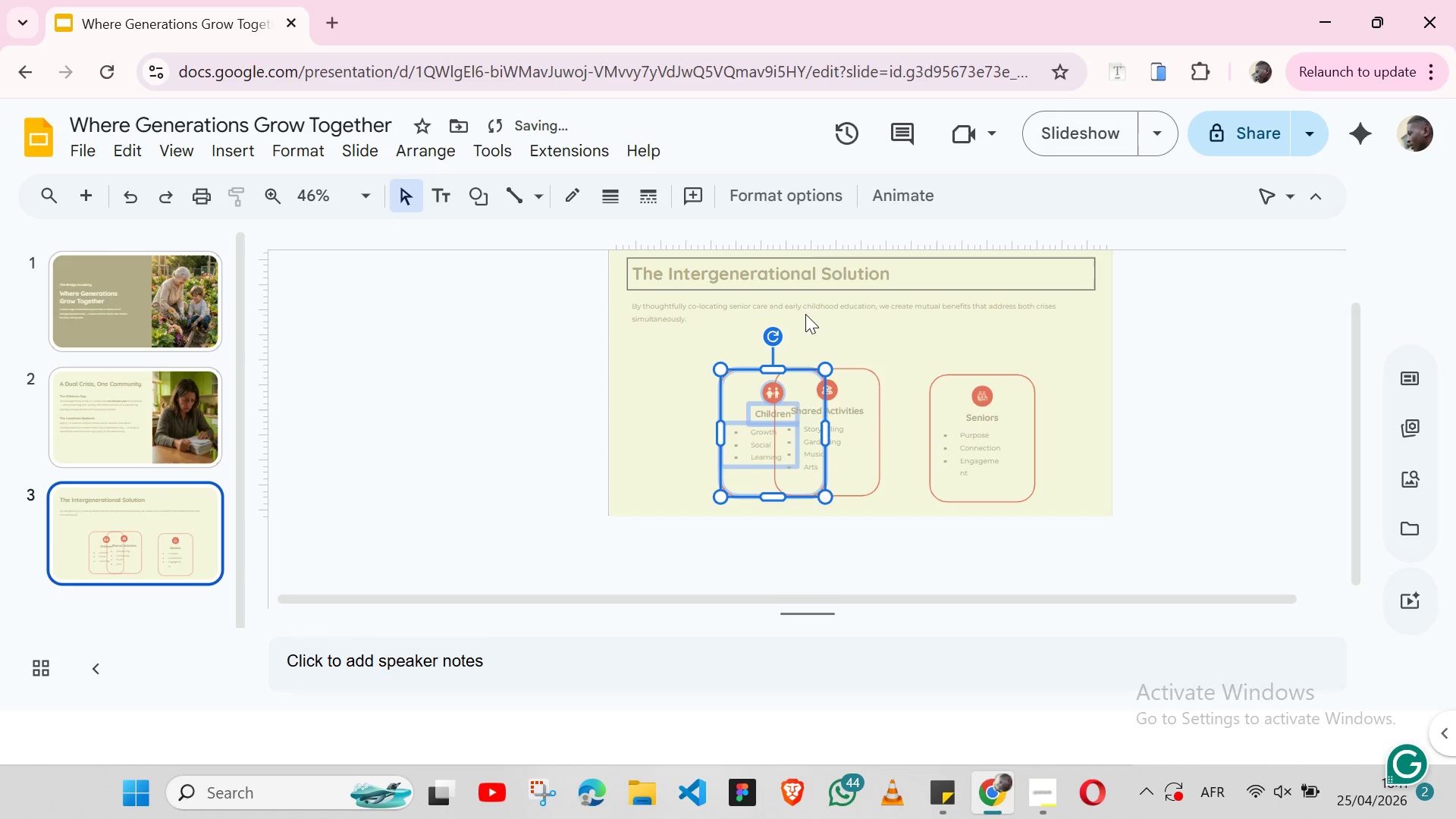 
key(Shift+ArrowLeft)
 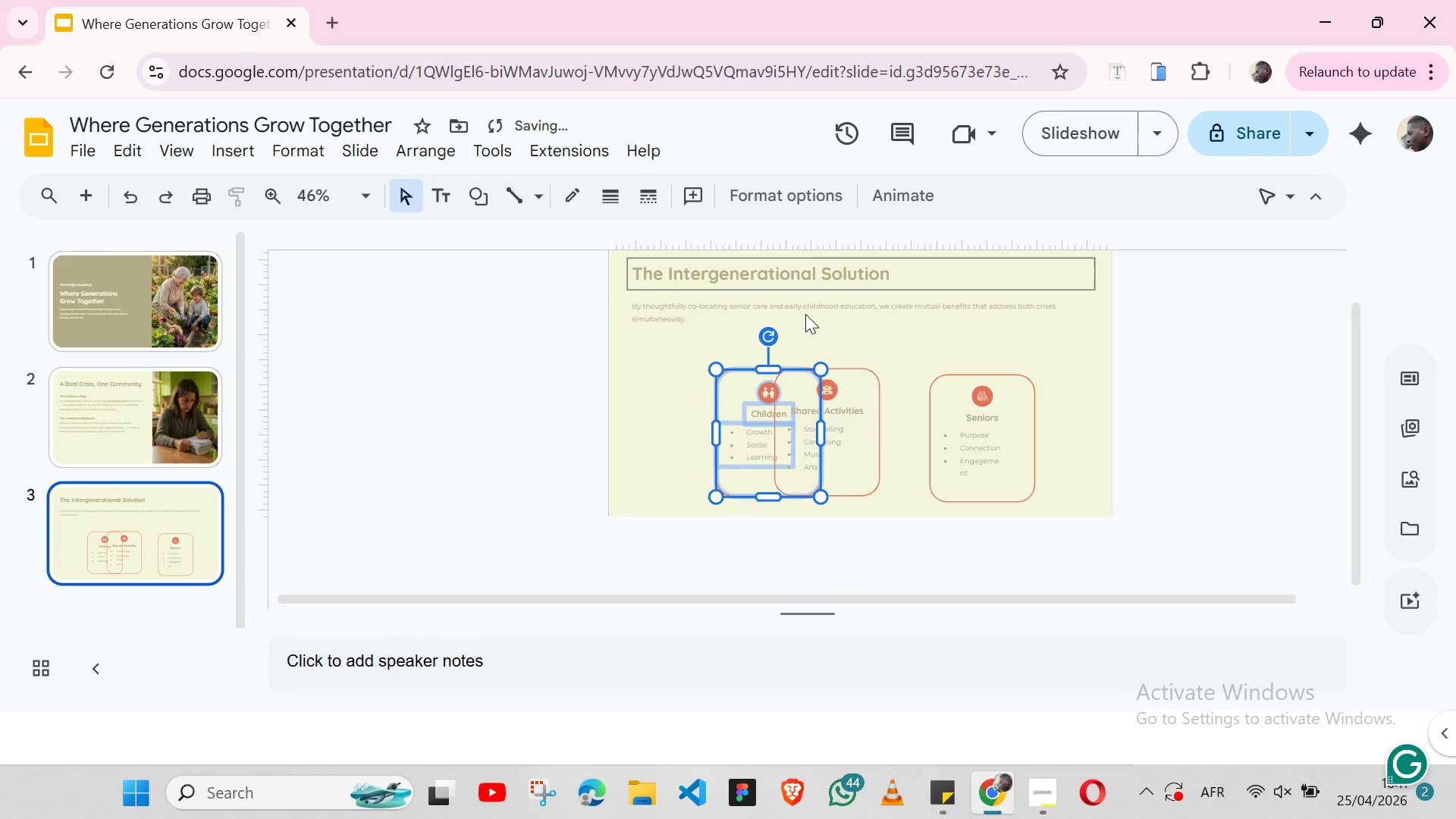 
key(Shift+ArrowLeft)
 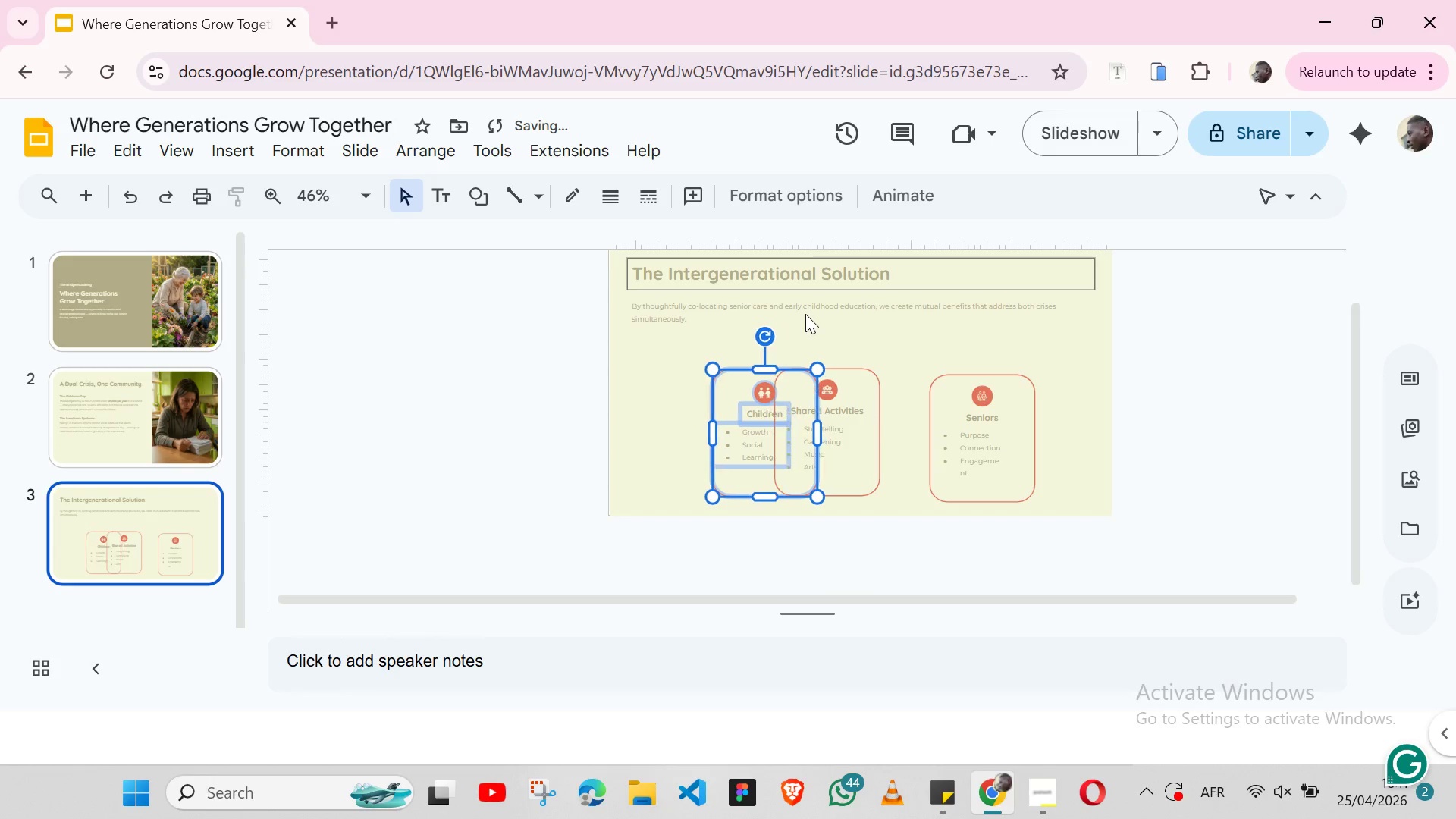 
key(Shift+ArrowLeft)
 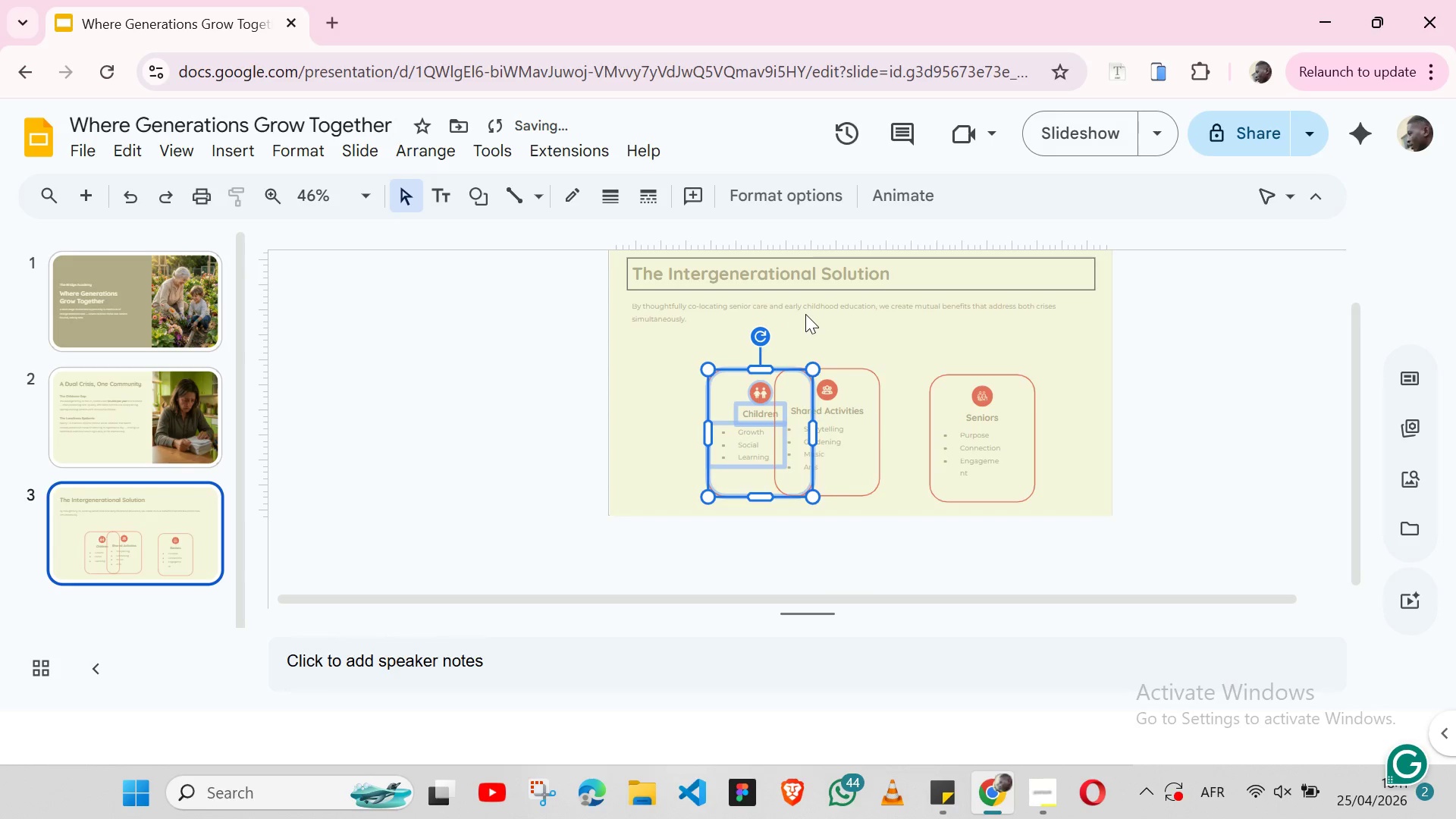 
key(Shift+ArrowLeft)
 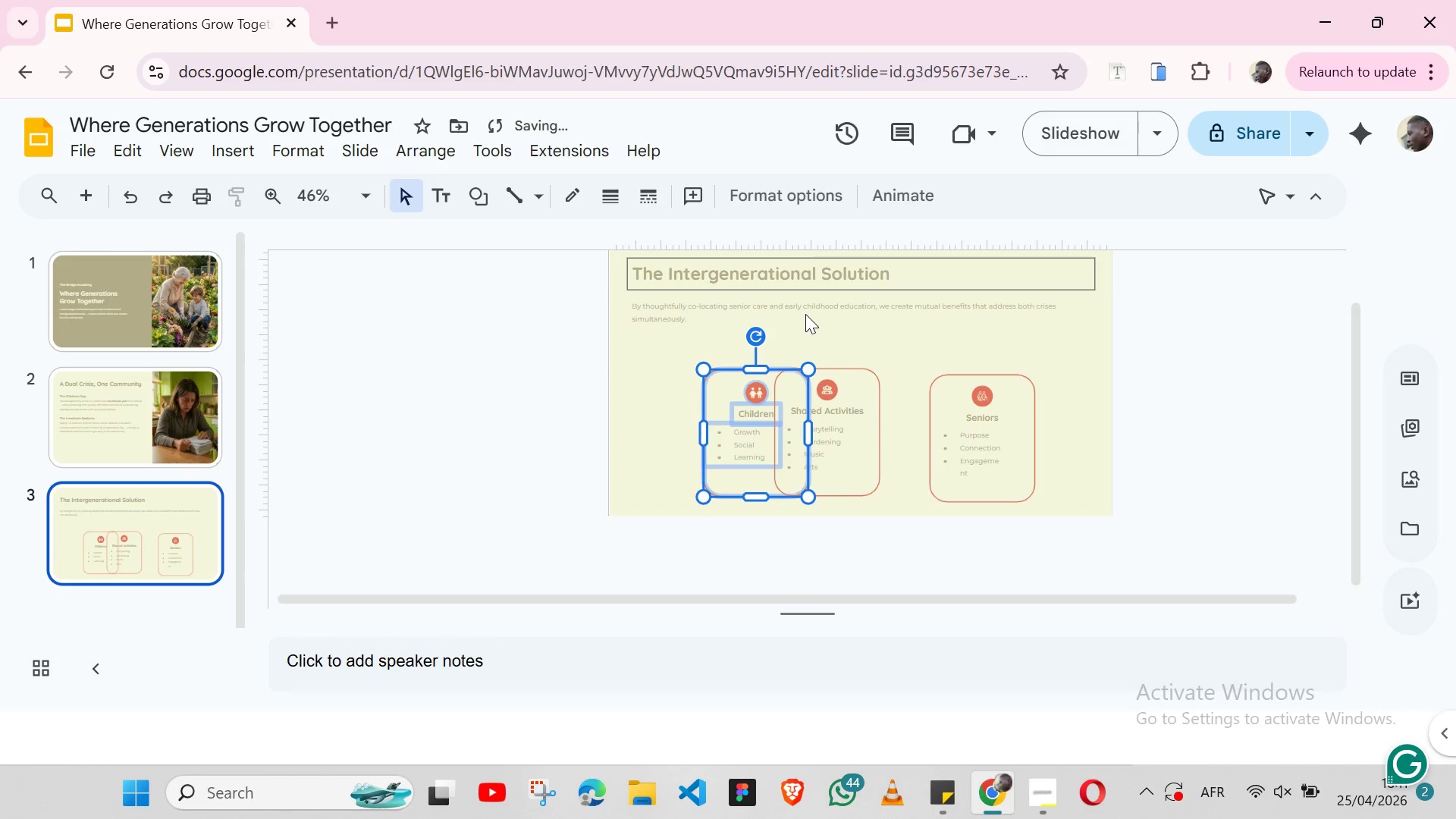 
key(Shift+ArrowLeft)
 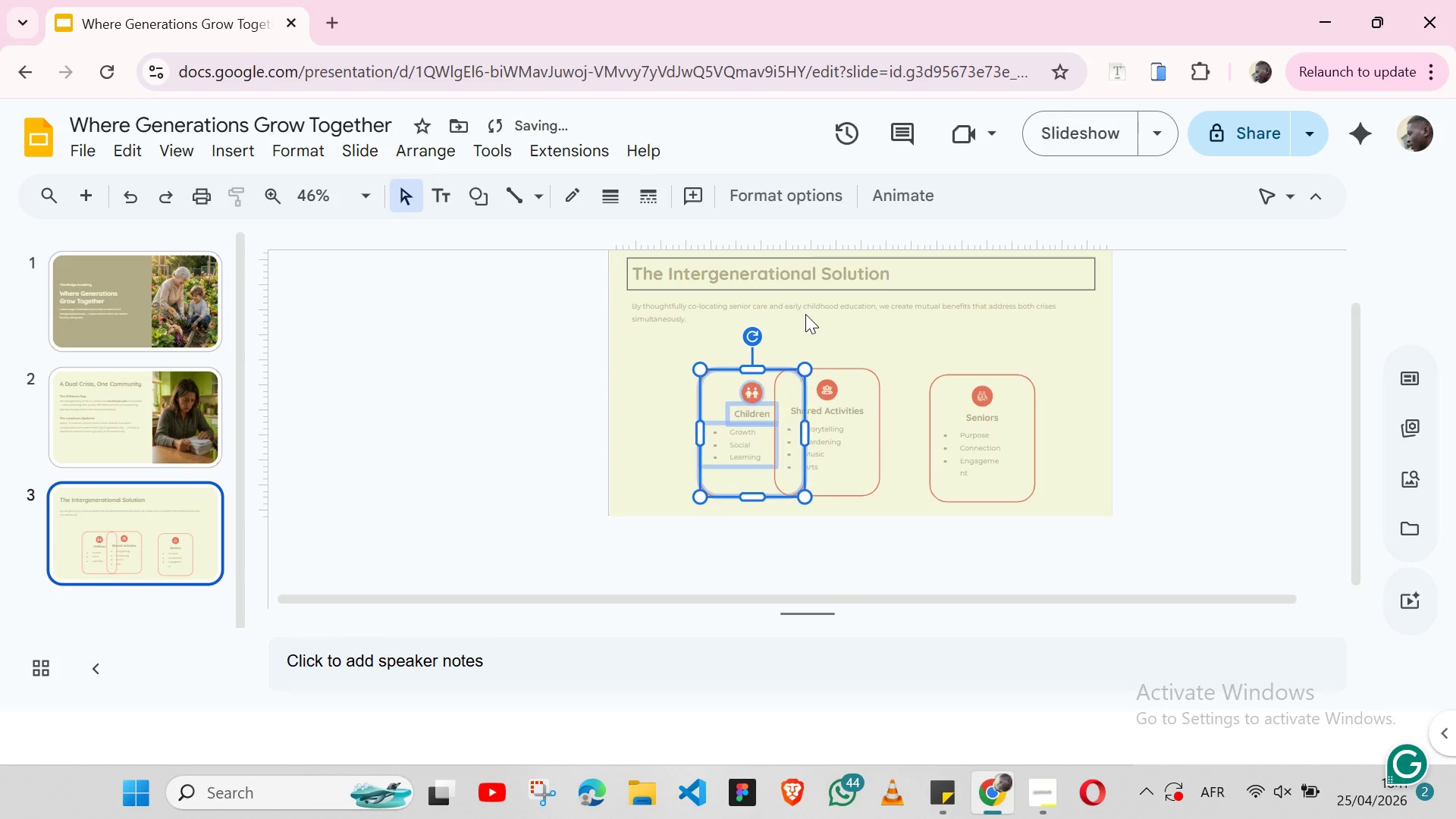 
key(Shift+ArrowLeft)
 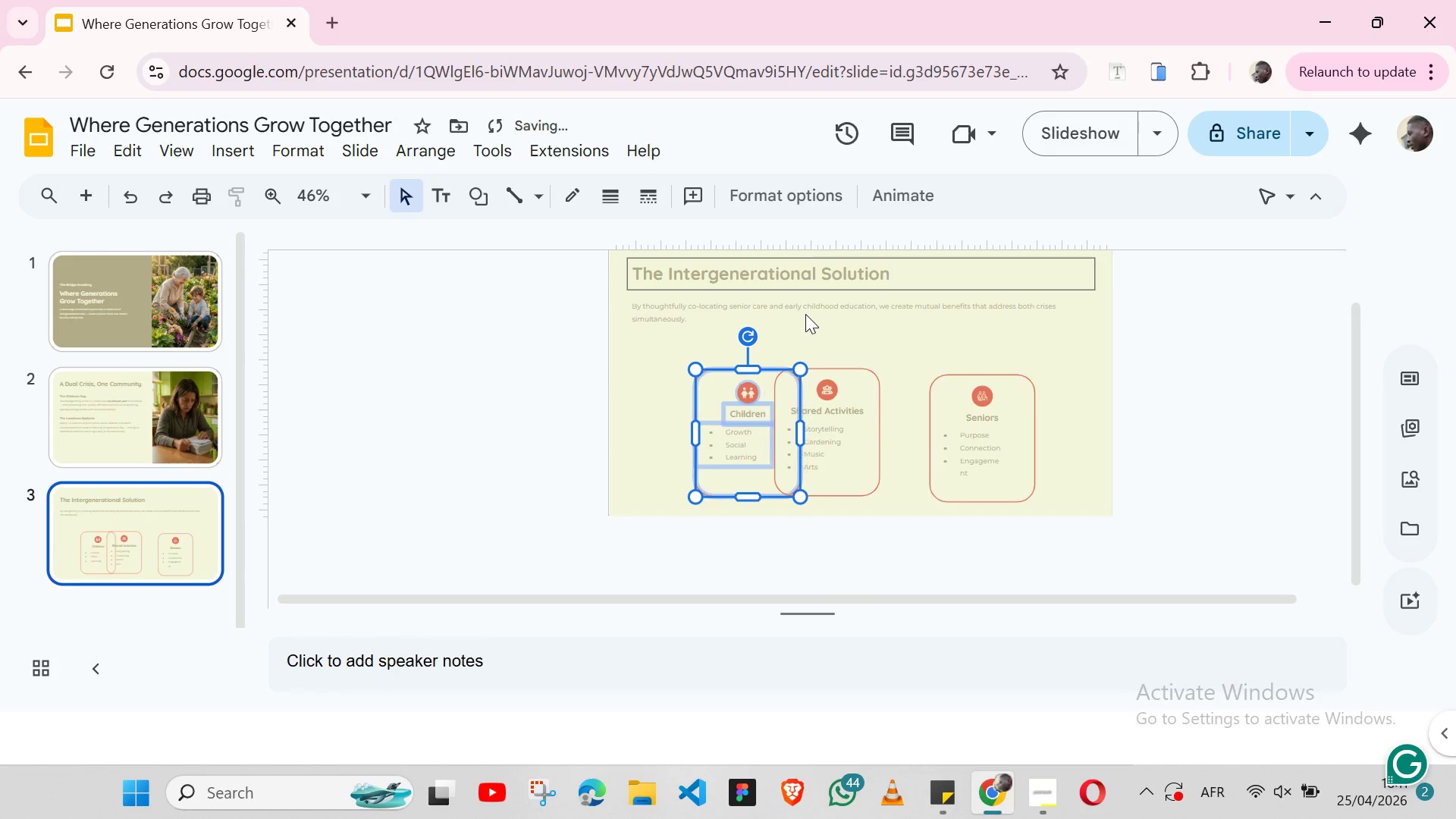 
key(Shift+ArrowLeft)
 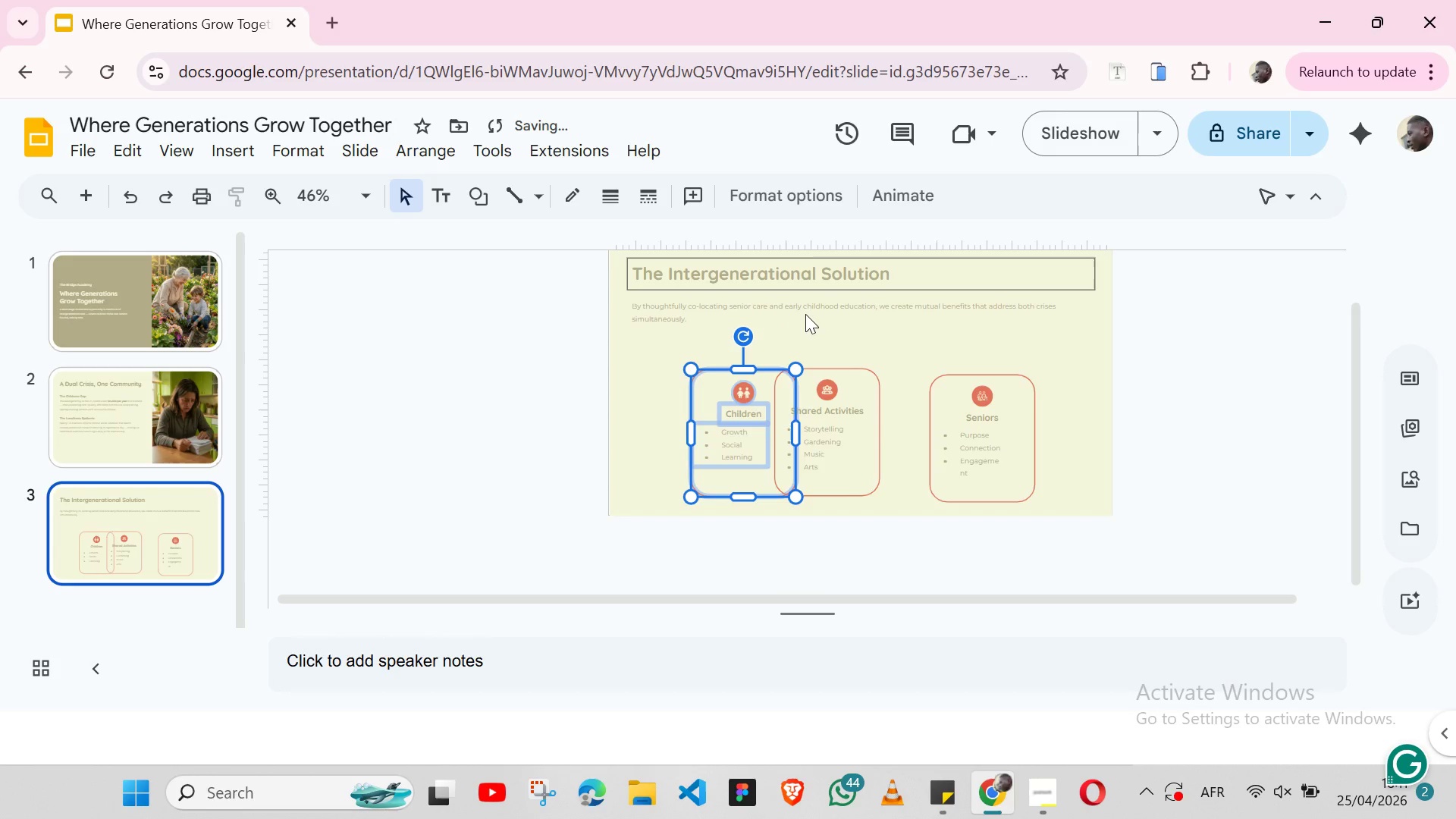 
key(Shift+ArrowLeft)
 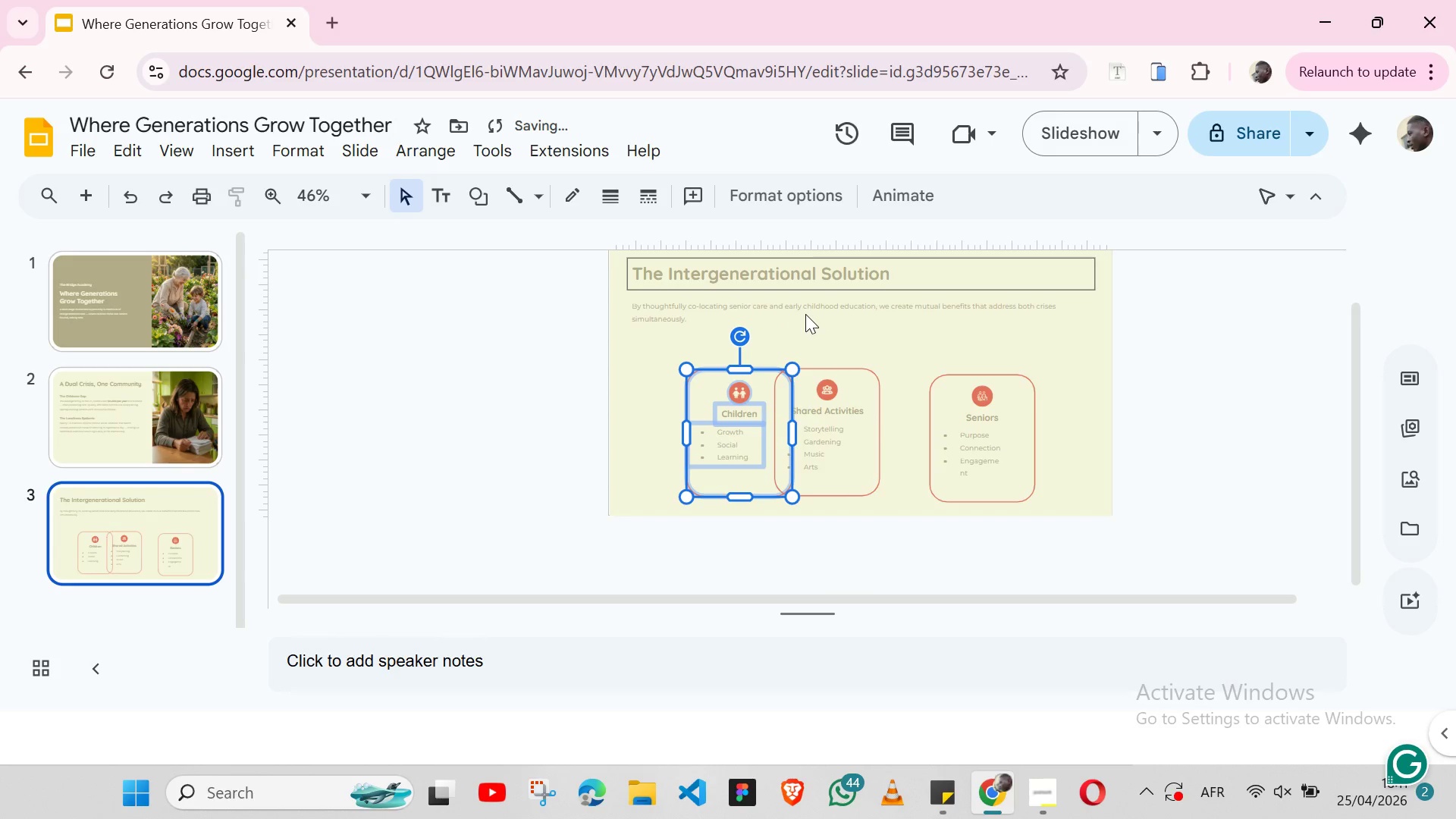 
key(Shift+ArrowLeft)
 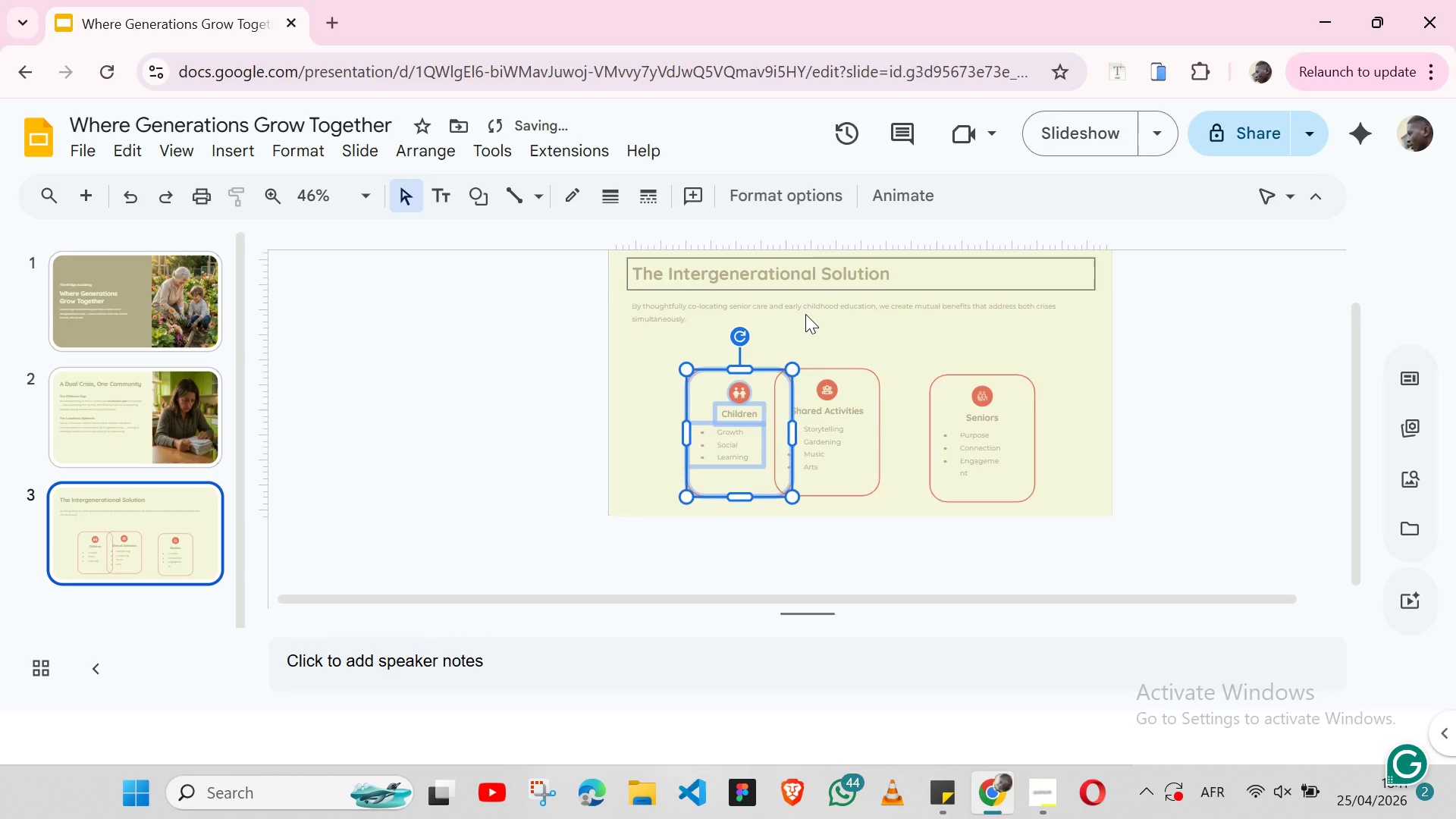 
key(Shift+ArrowLeft)
 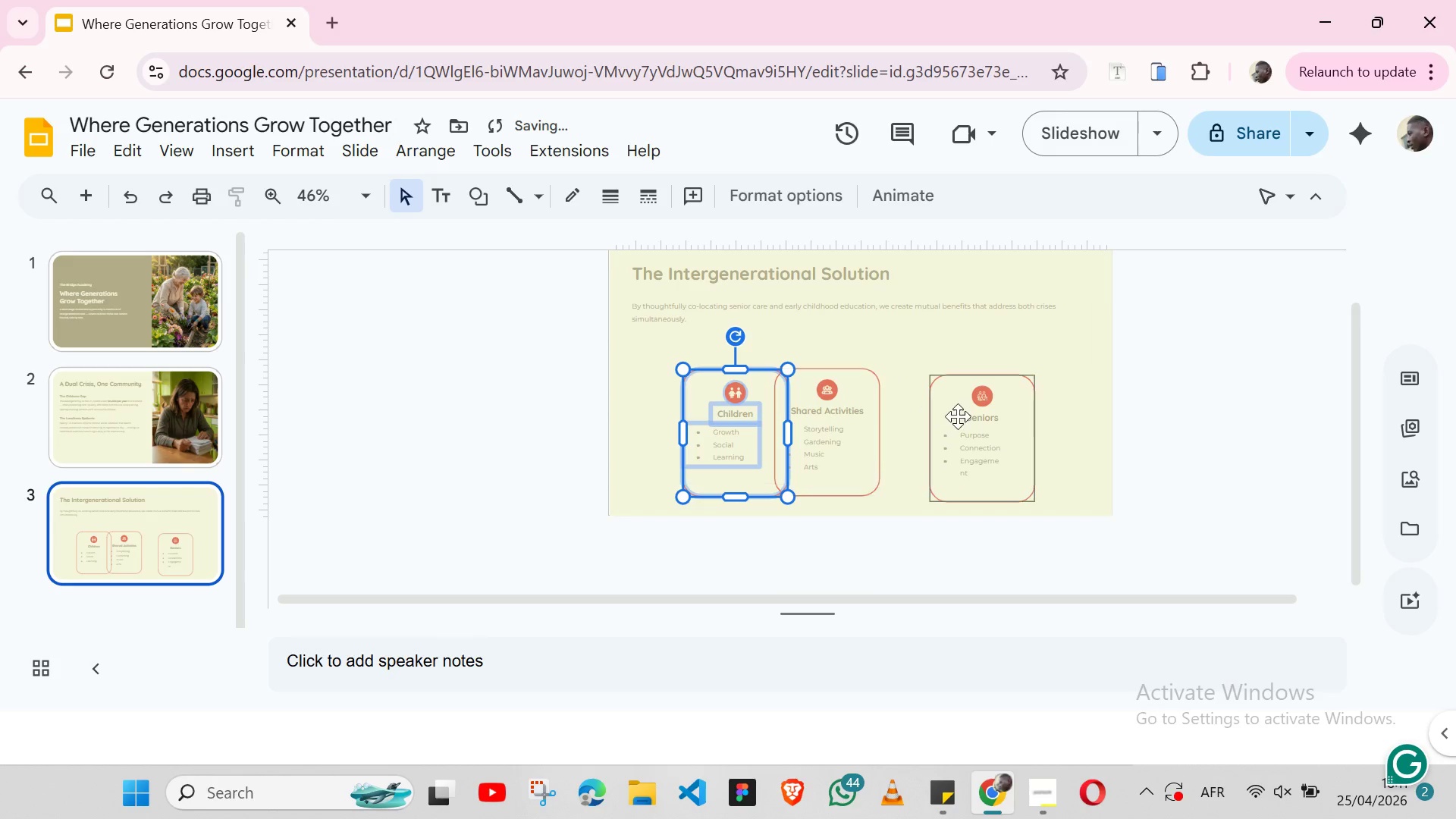 
left_click([958, 416])
 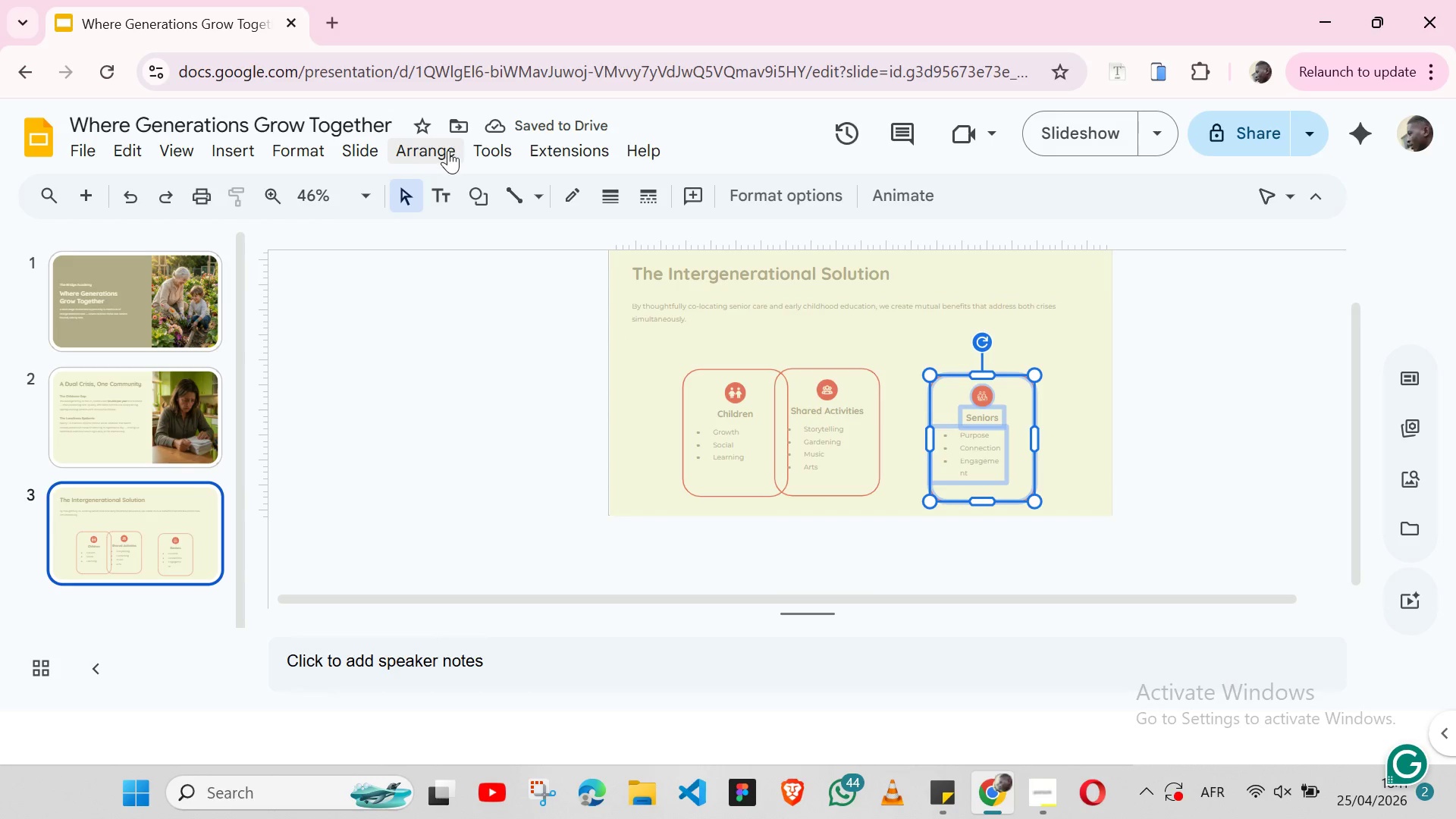 
left_click([448, 150])
 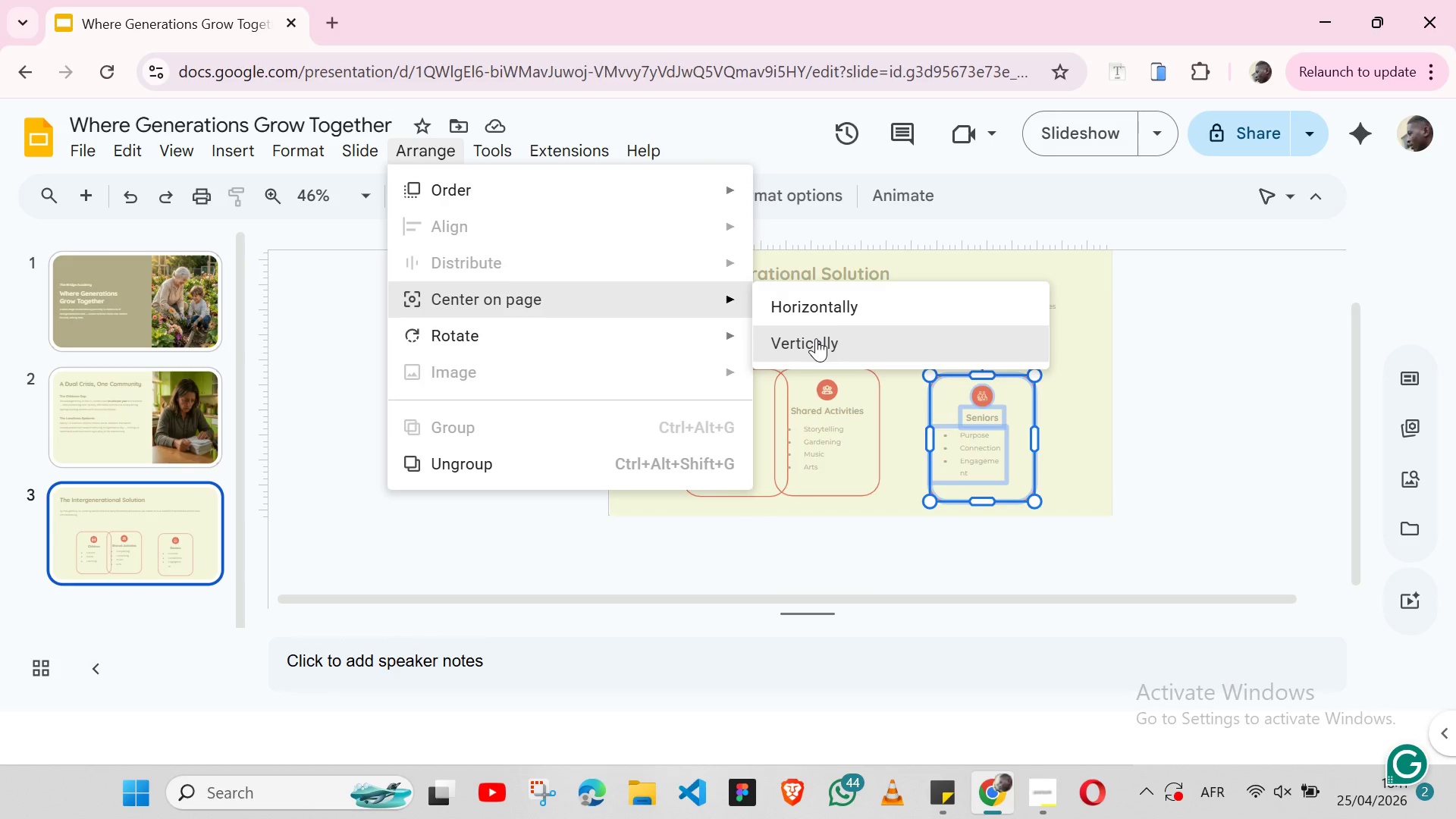 
left_click([816, 314])
 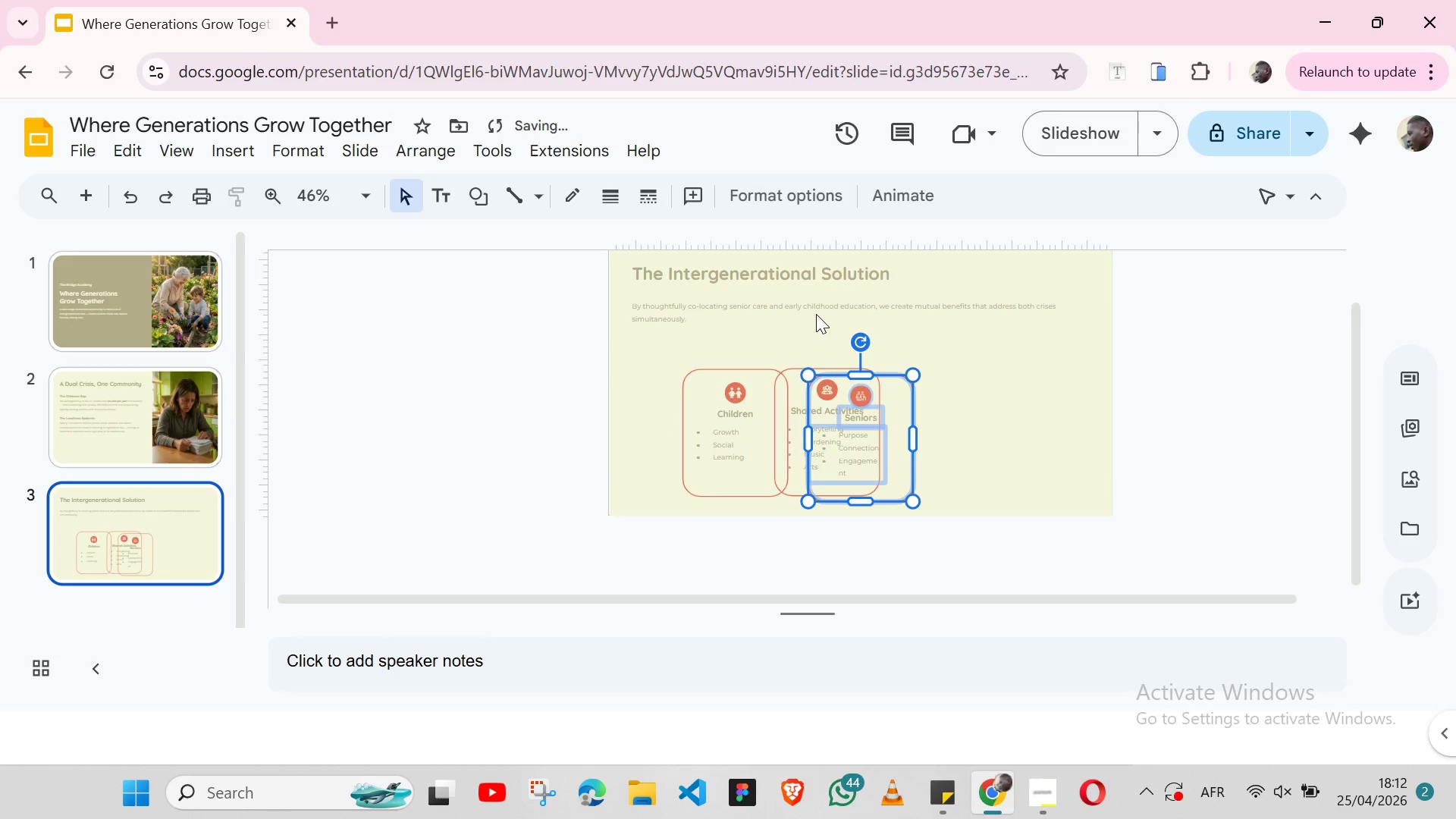 
key(Shift+ArrowRight)
 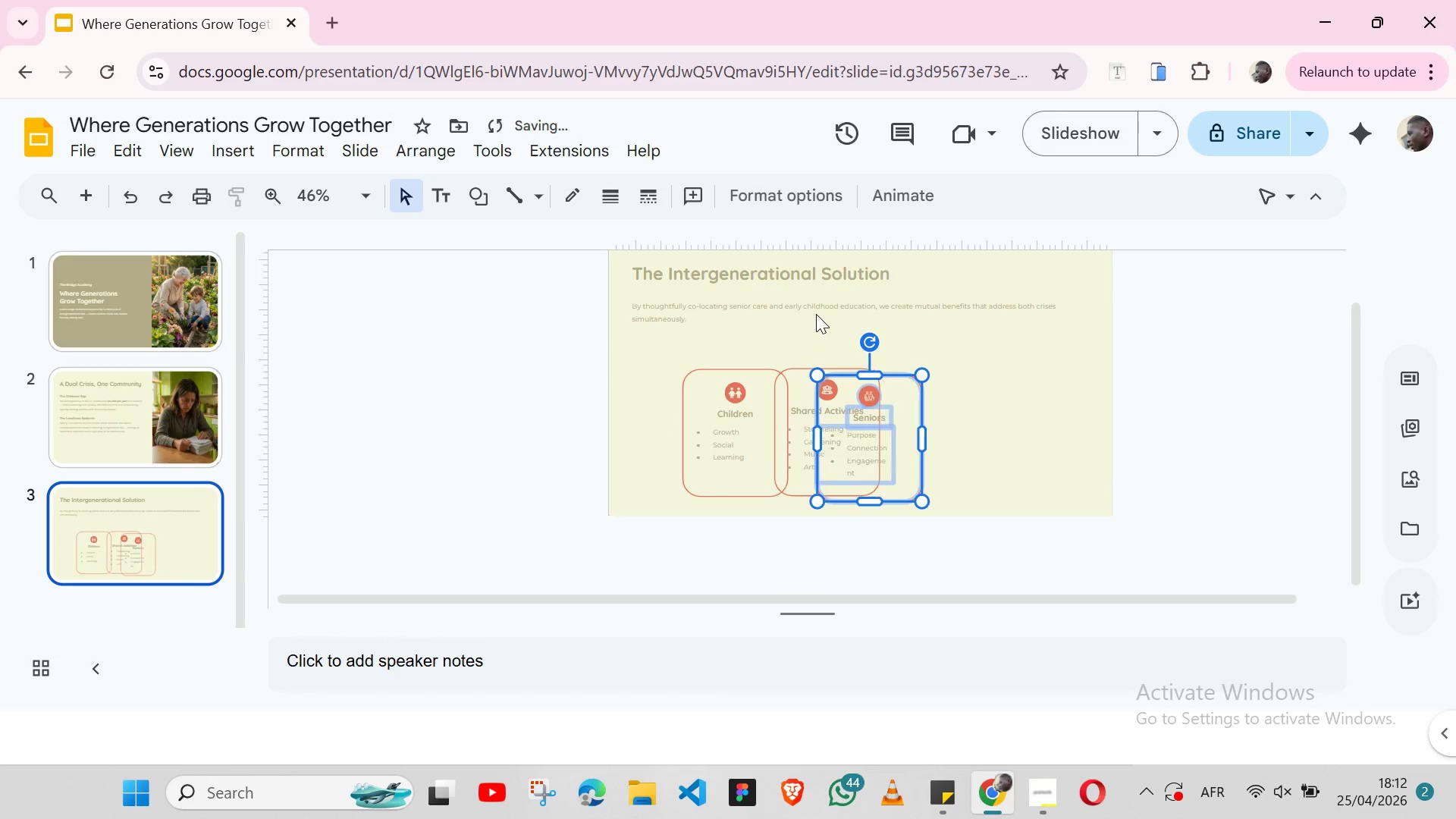 
key(Shift+ArrowRight)
 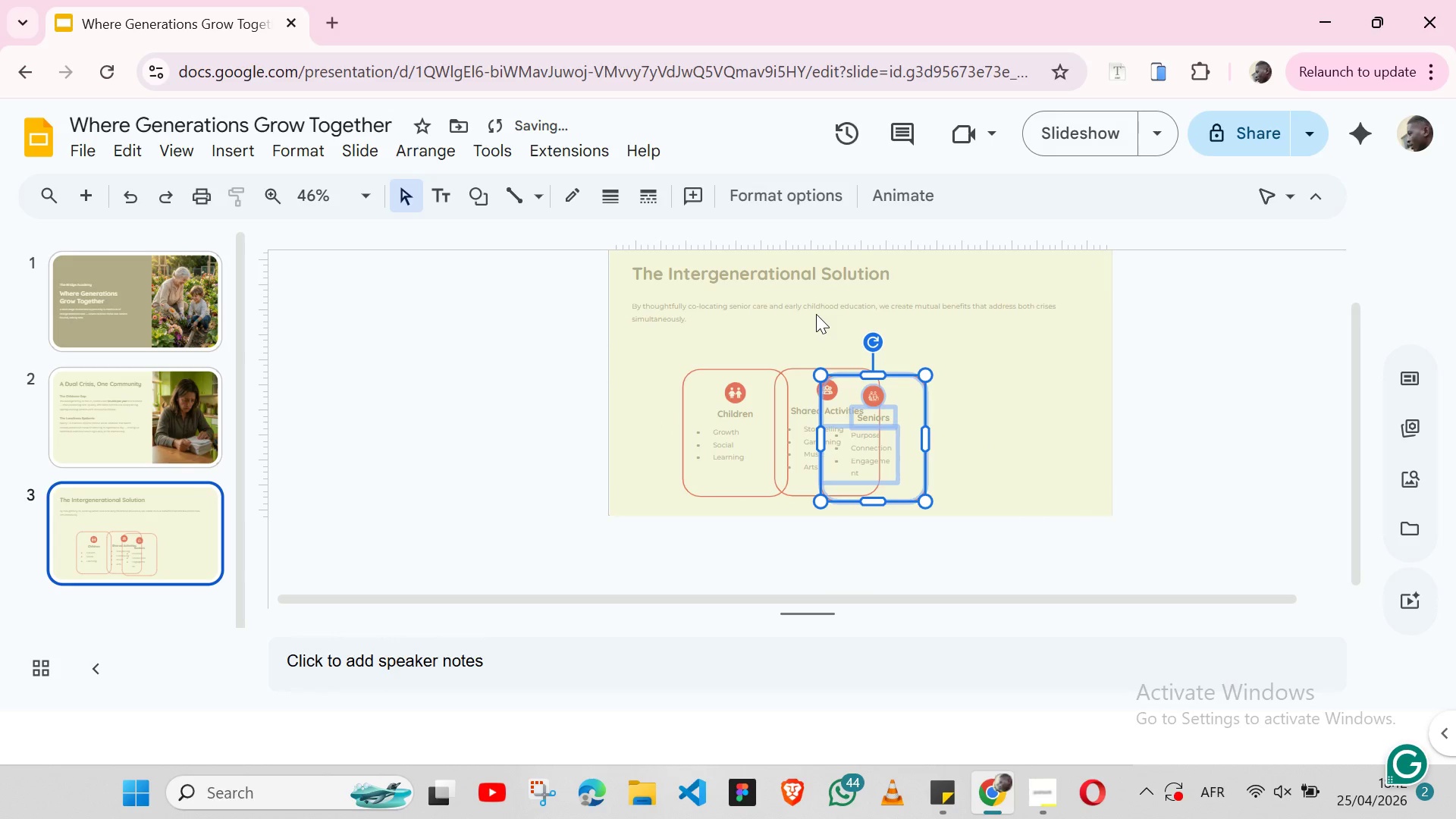 
key(Shift+ArrowRight)
 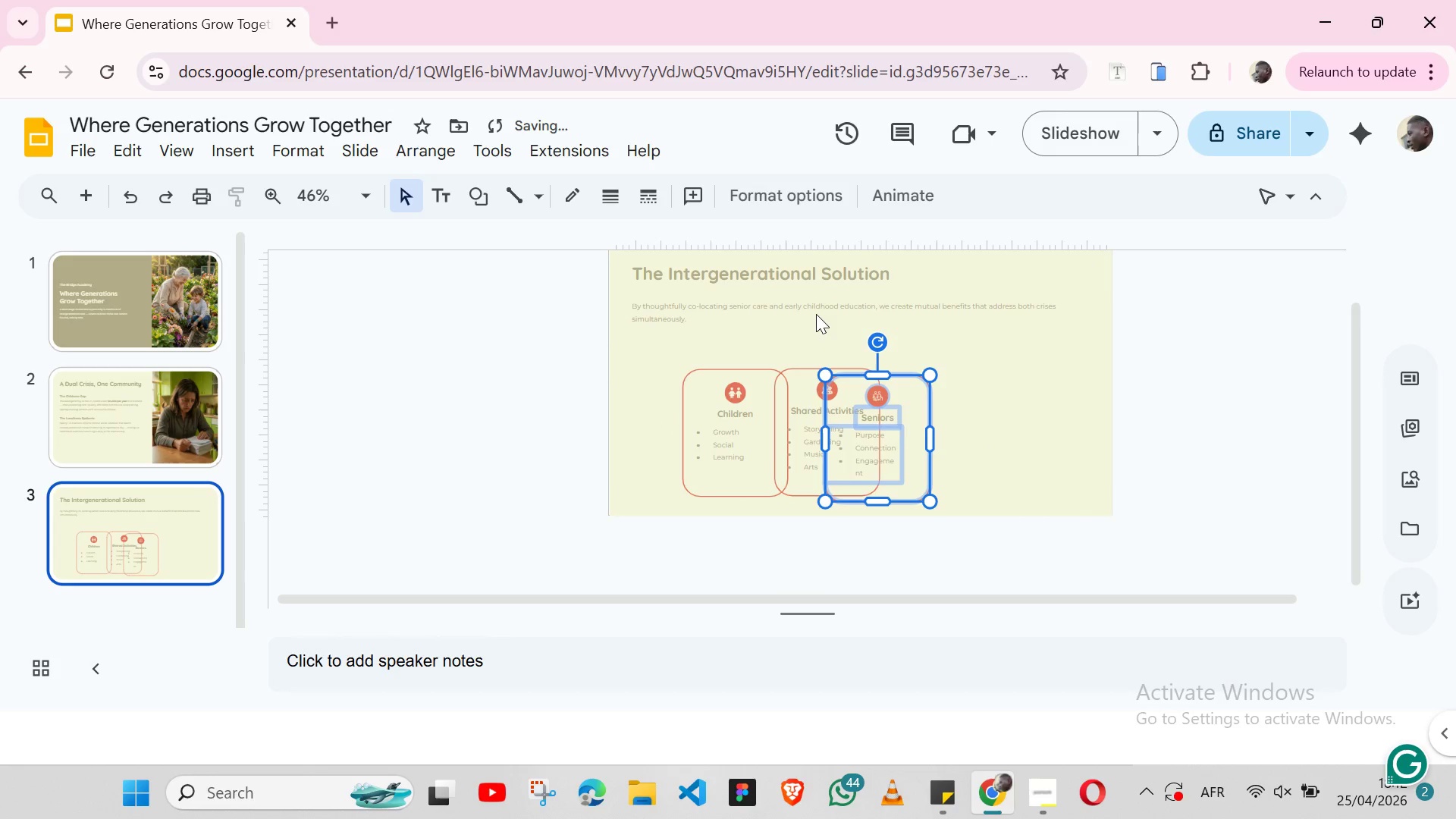 
key(Shift+ArrowRight)
 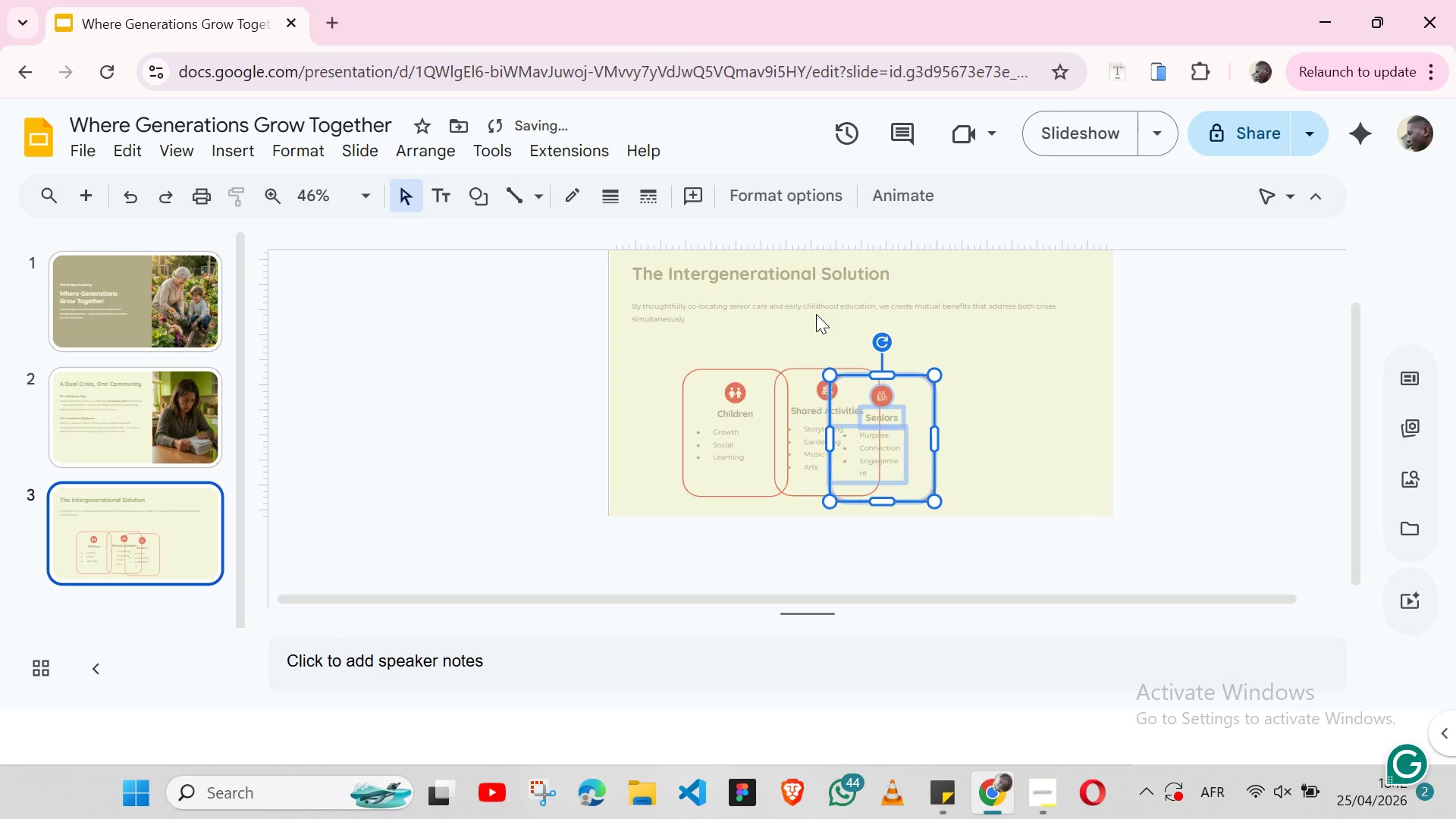 
key(Shift+ArrowRight)
 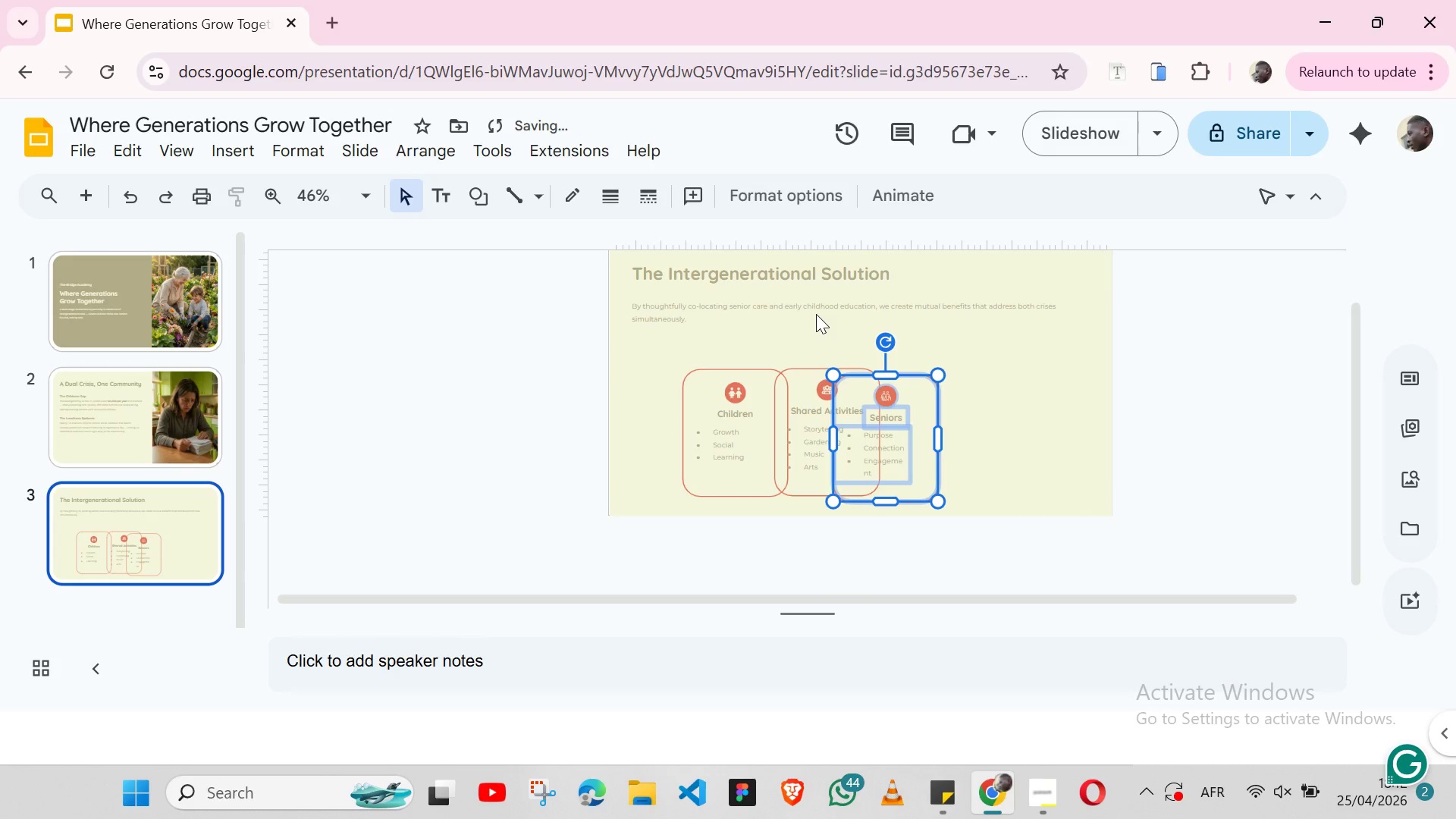 
key(Shift+ArrowRight)
 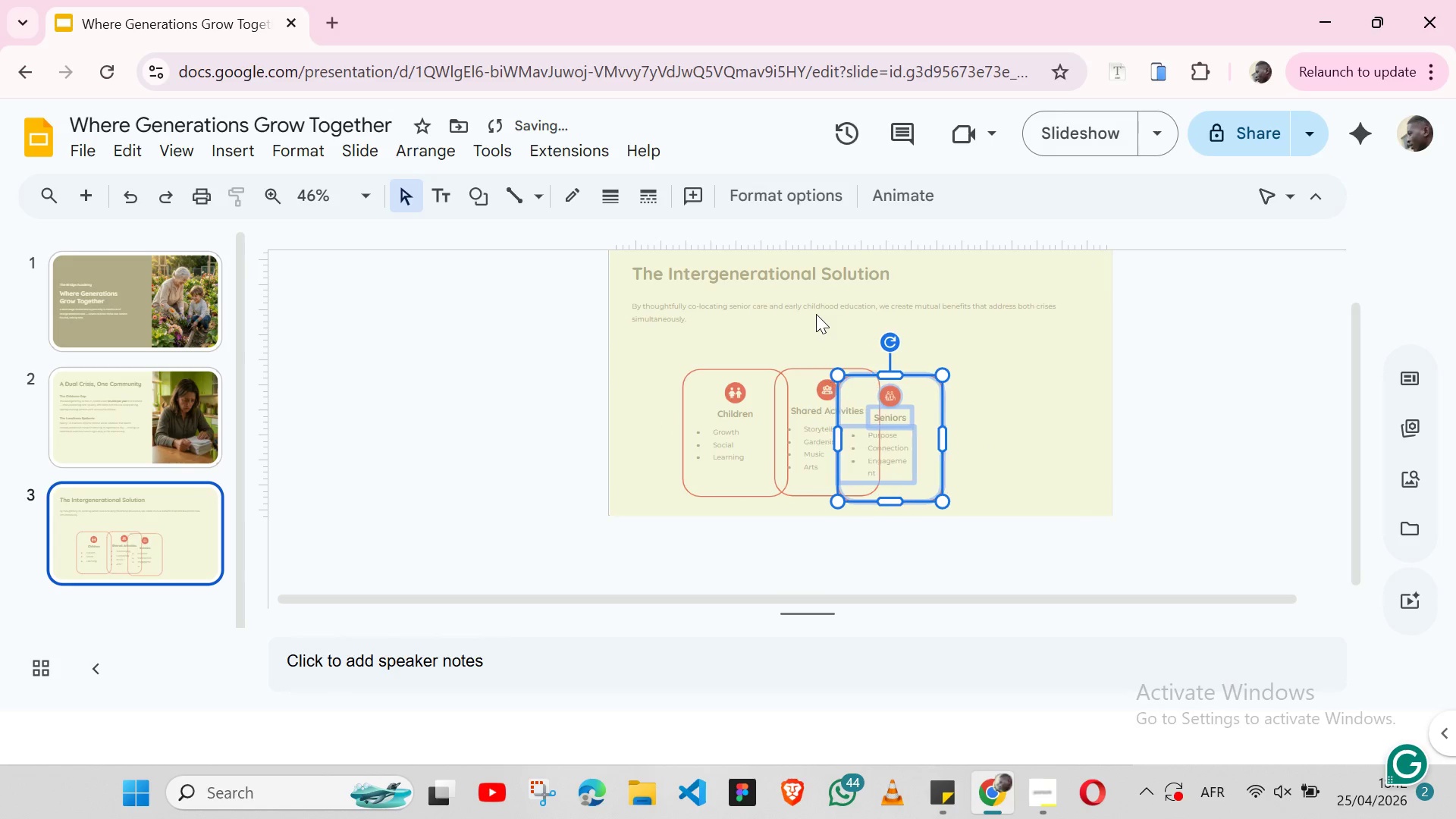 
key(Shift+ArrowRight)
 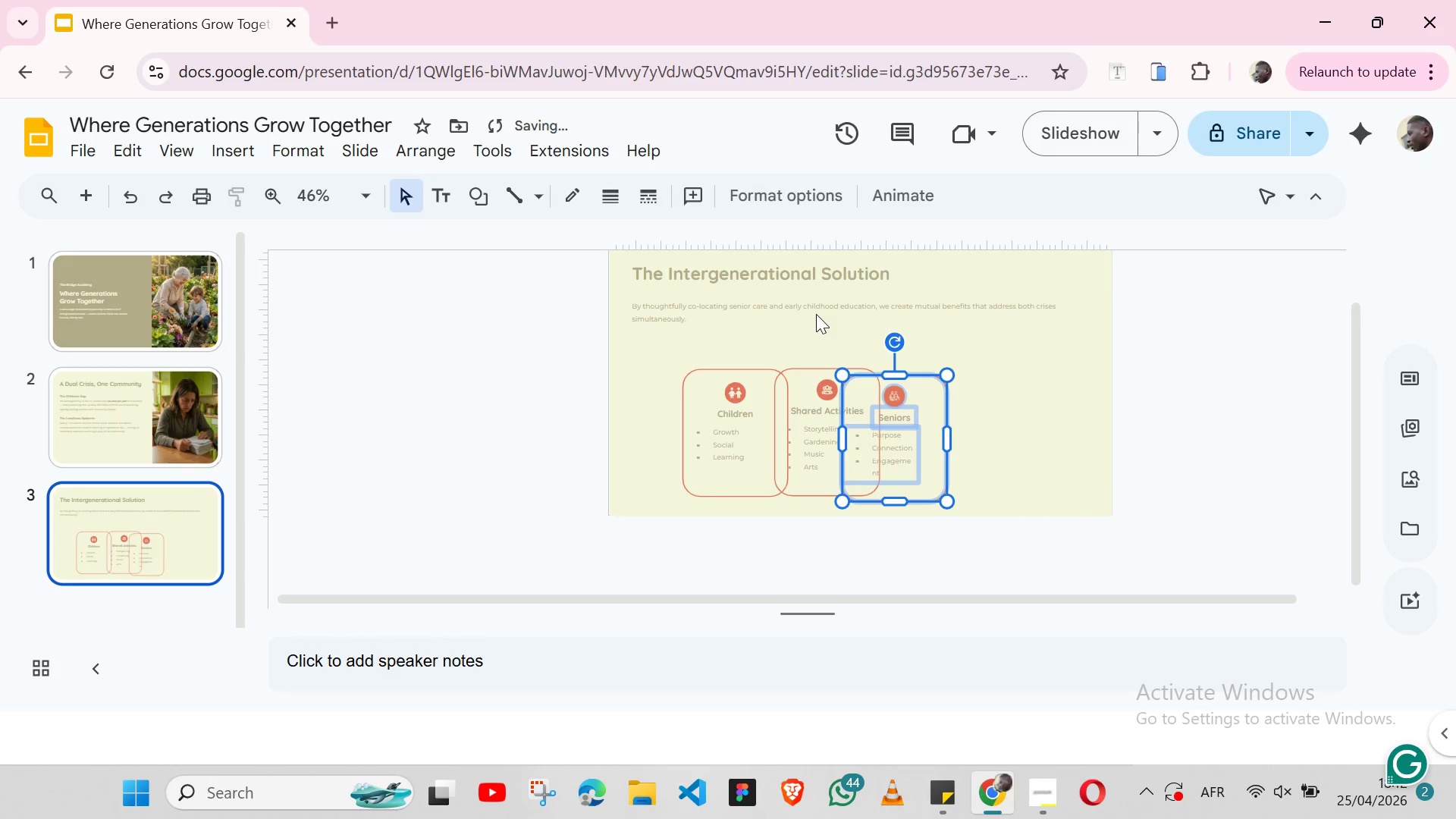 
key(Shift+ArrowRight)
 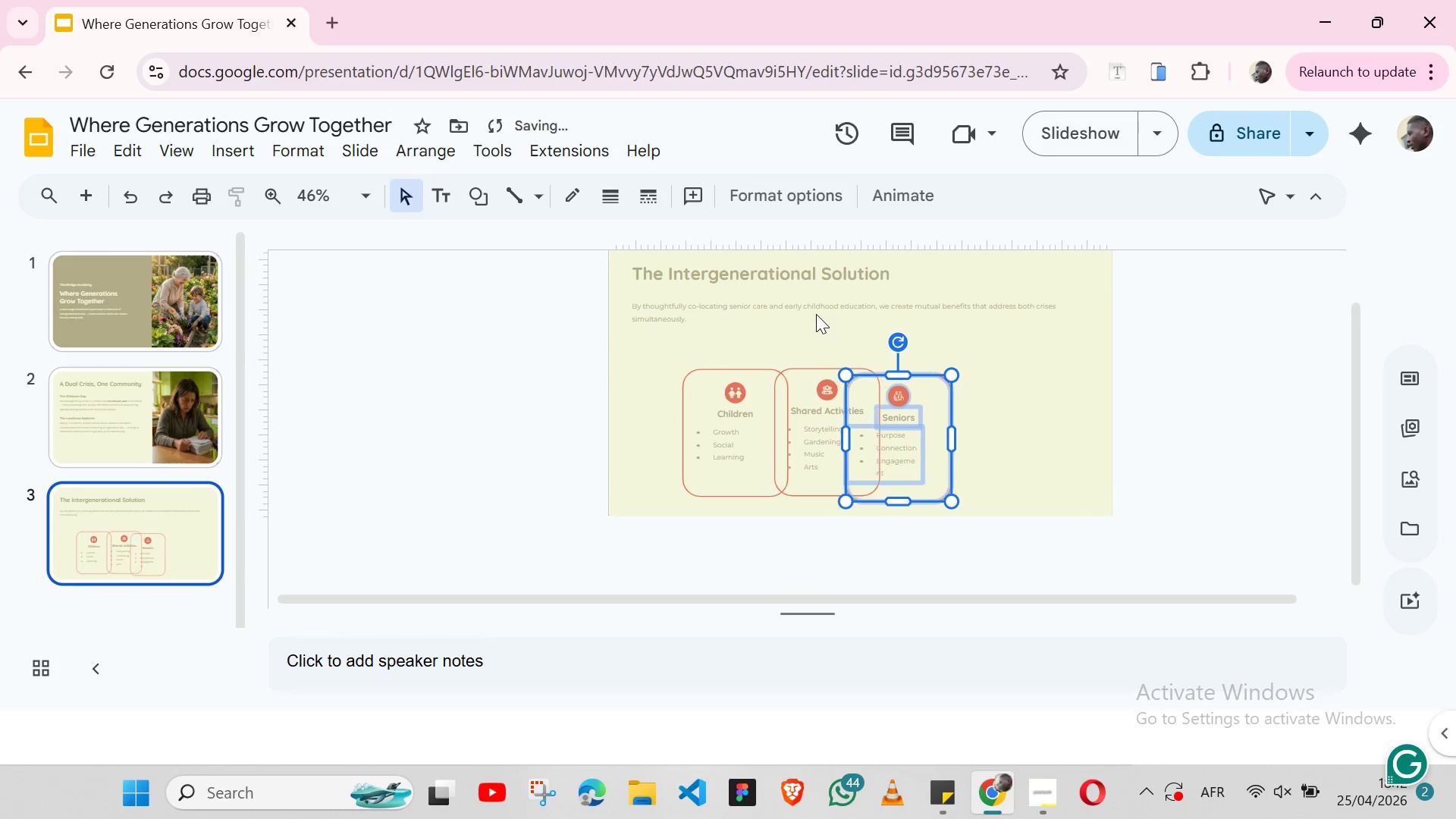 
key(Shift+ArrowRight)
 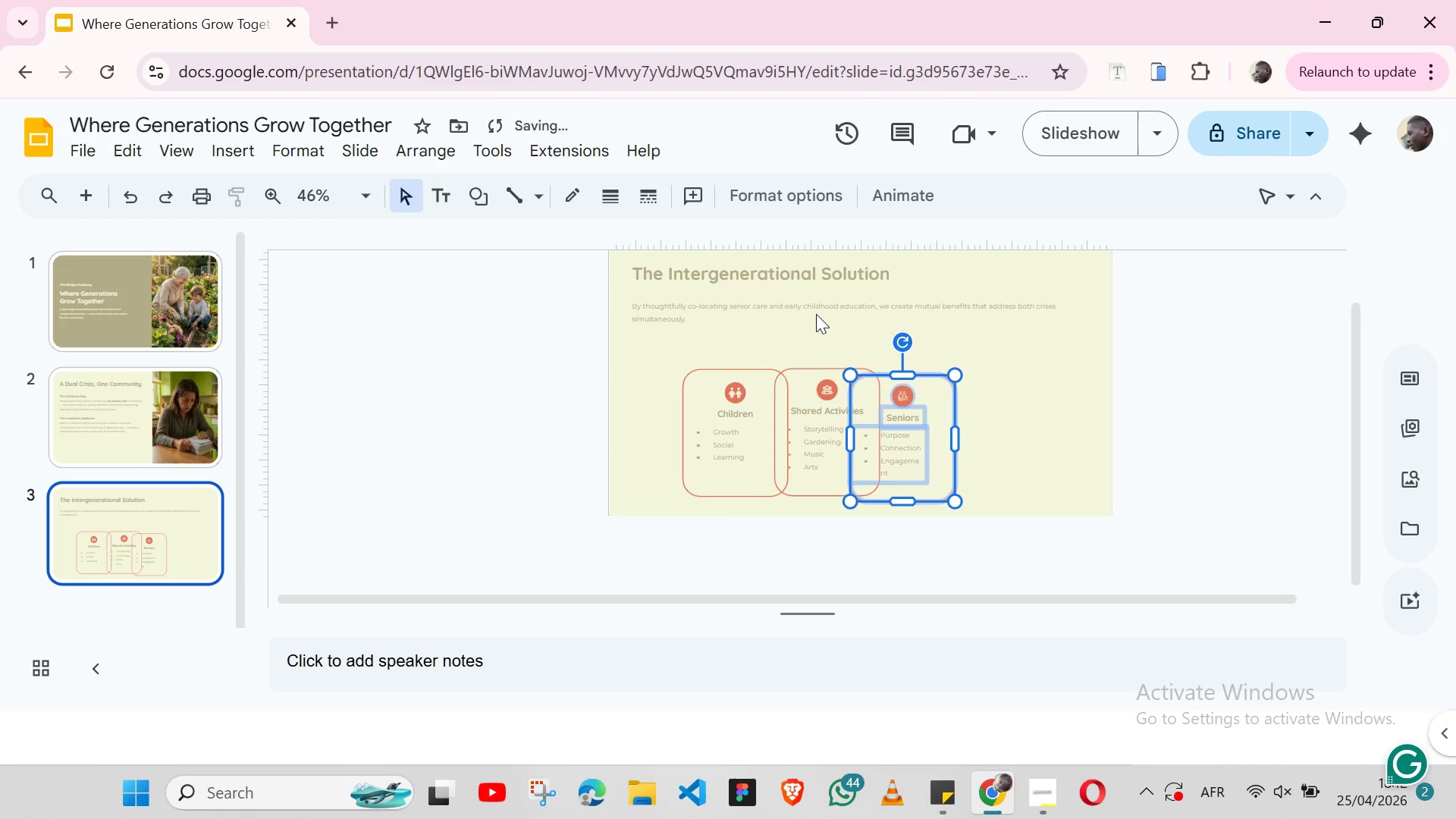 
key(Shift+ArrowRight)
 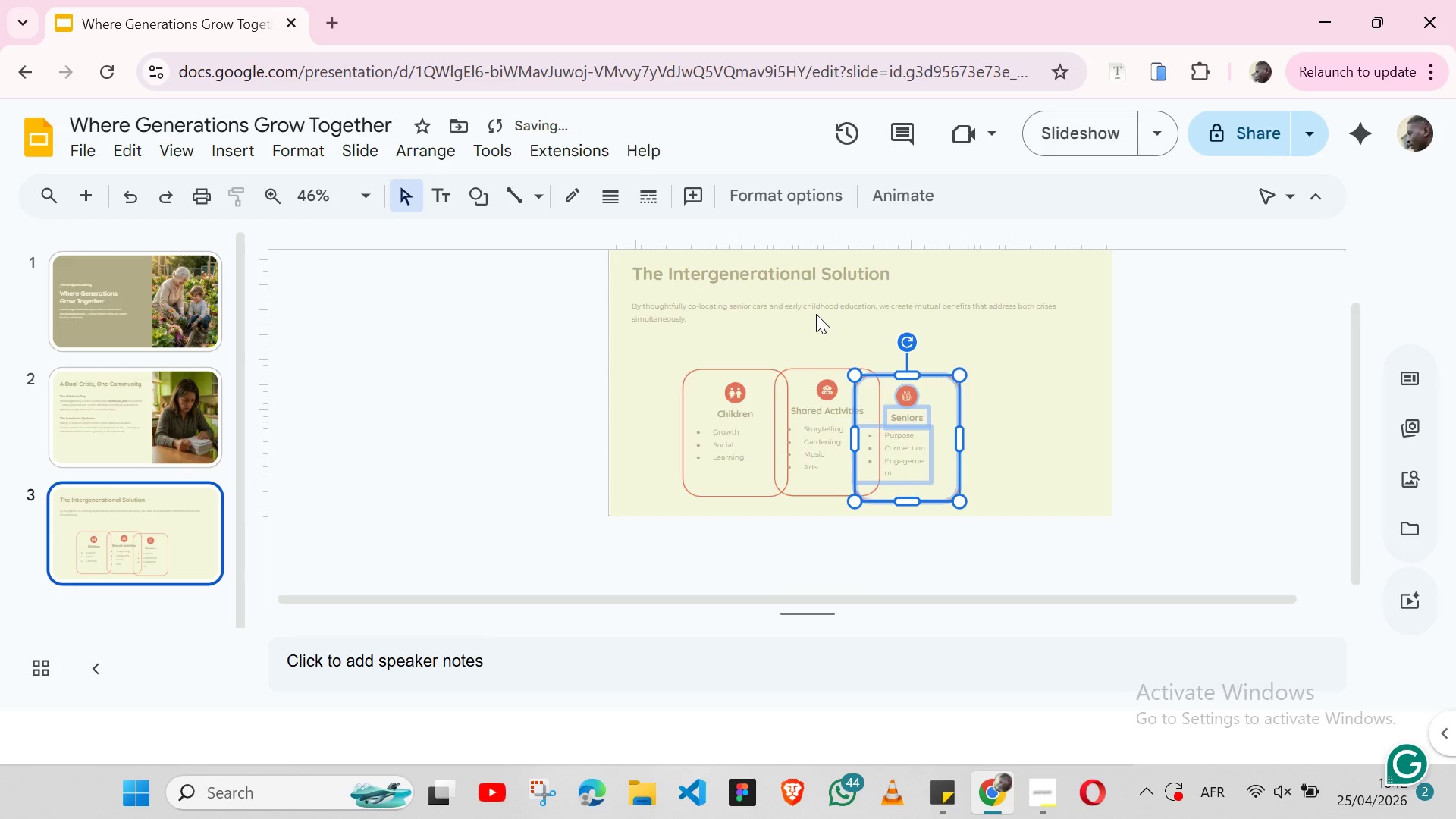 
key(Shift+ArrowRight)
 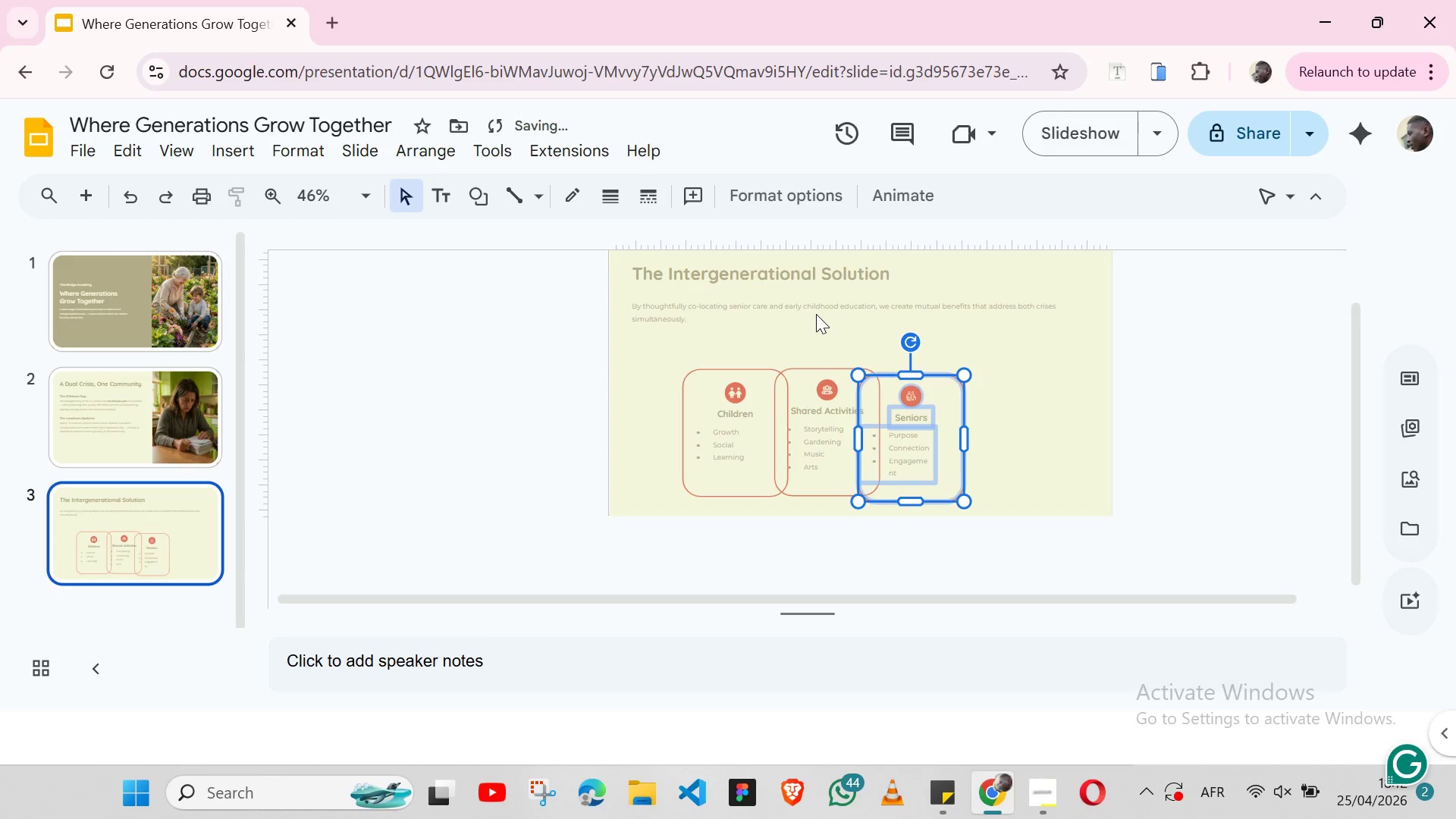 
key(Shift+ArrowRight)
 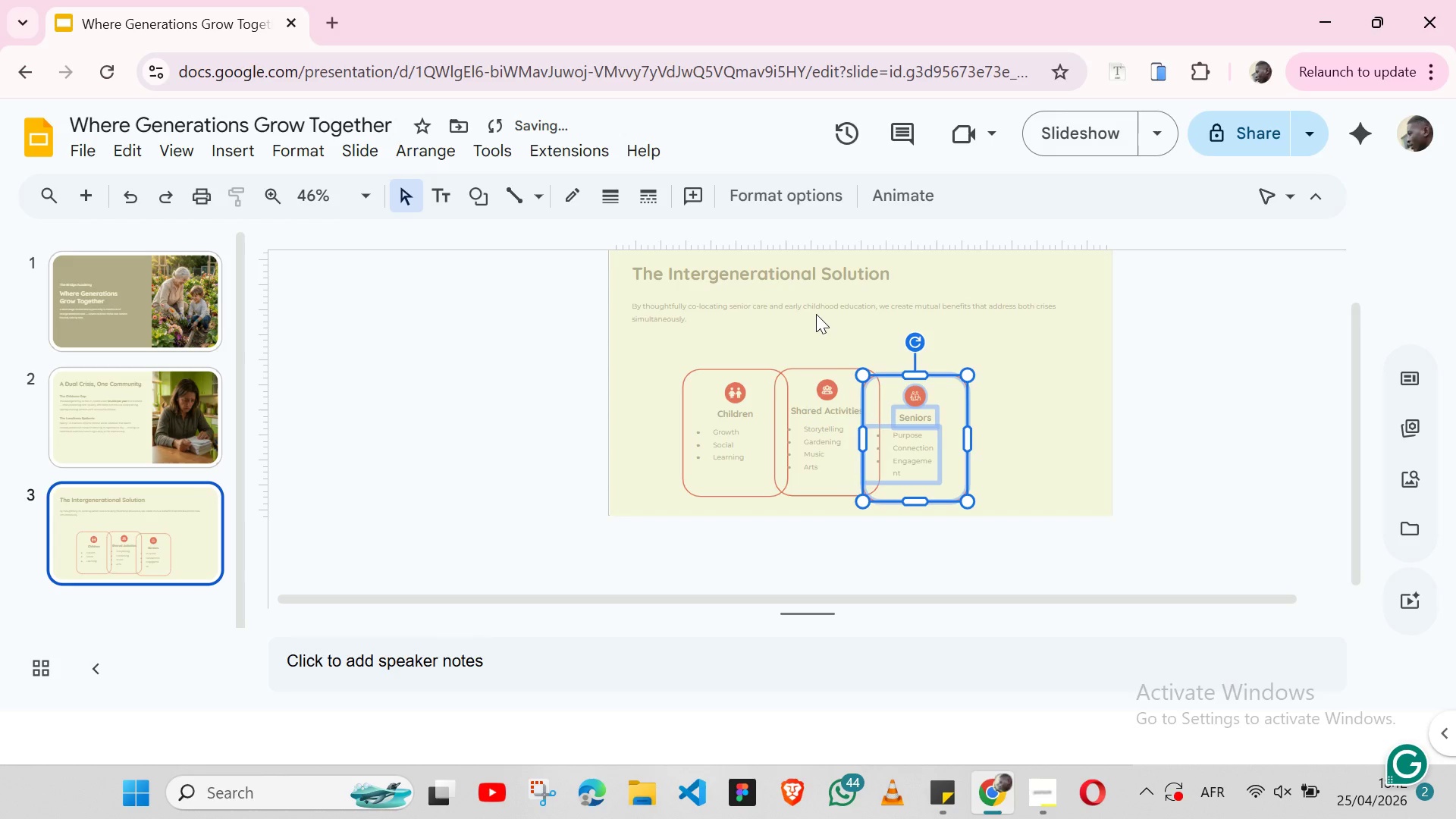 
key(Shift+ArrowRight)
 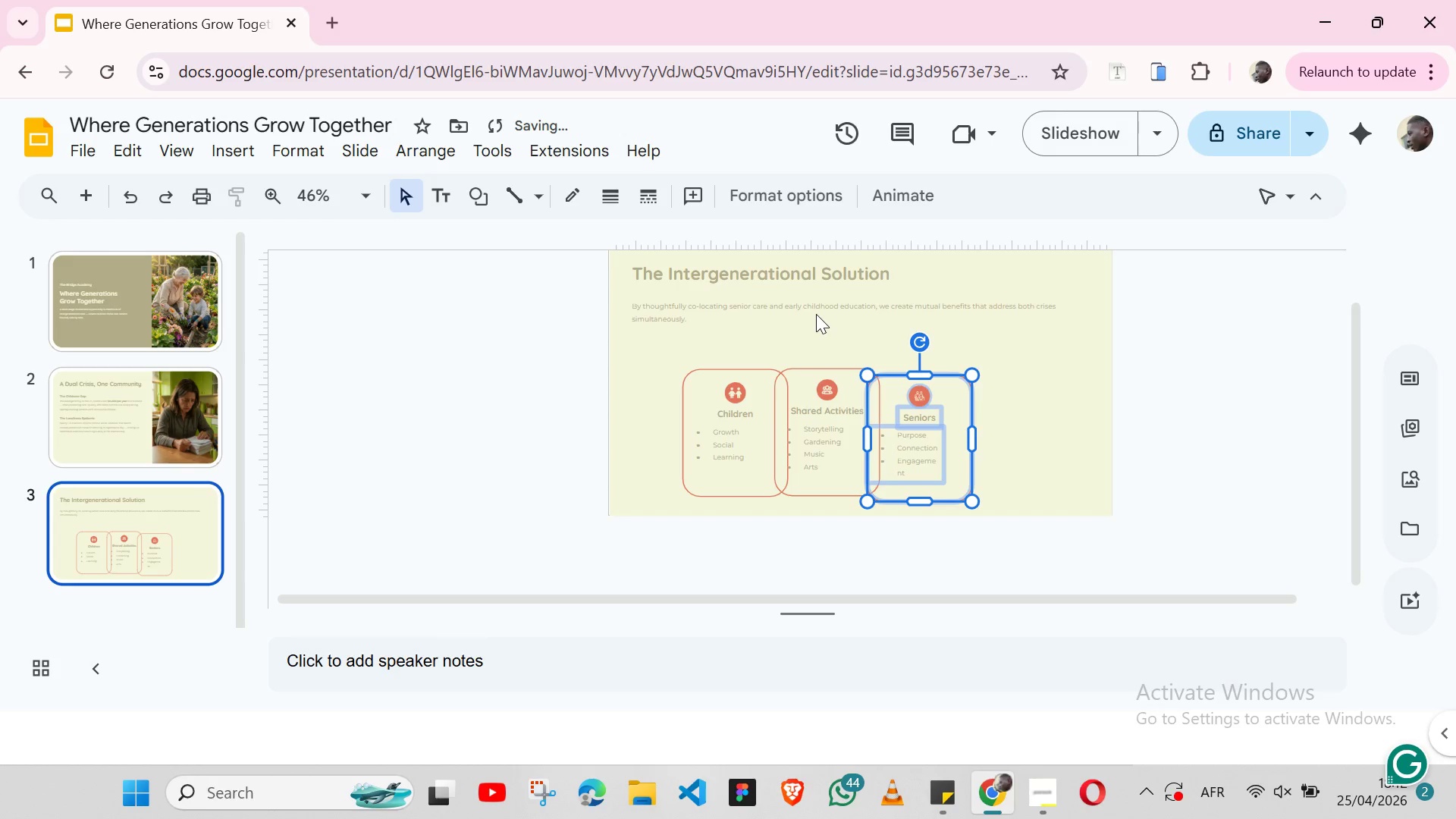 
key(Shift+ArrowRight)
 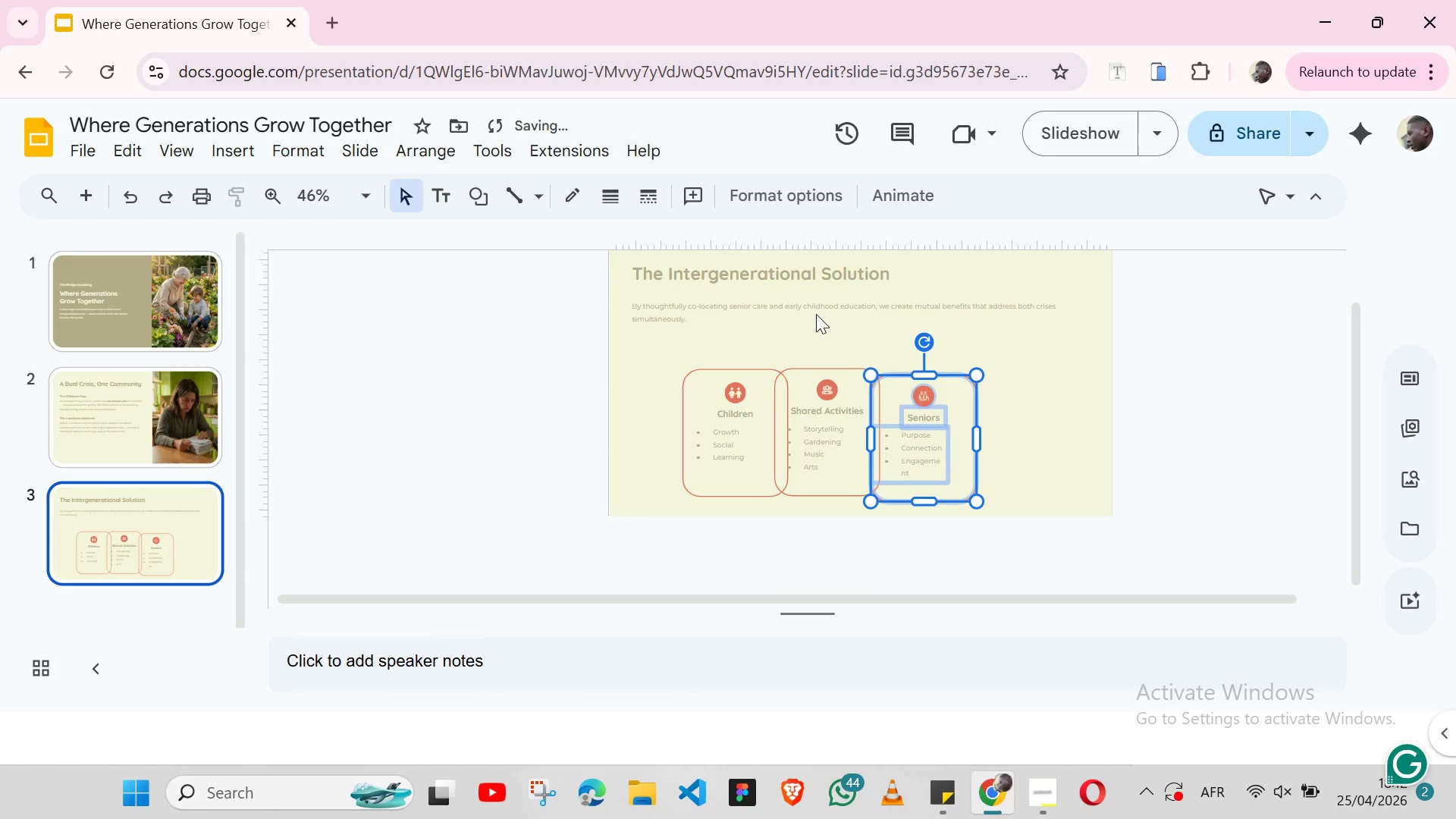 
key(Shift+ArrowRight)
 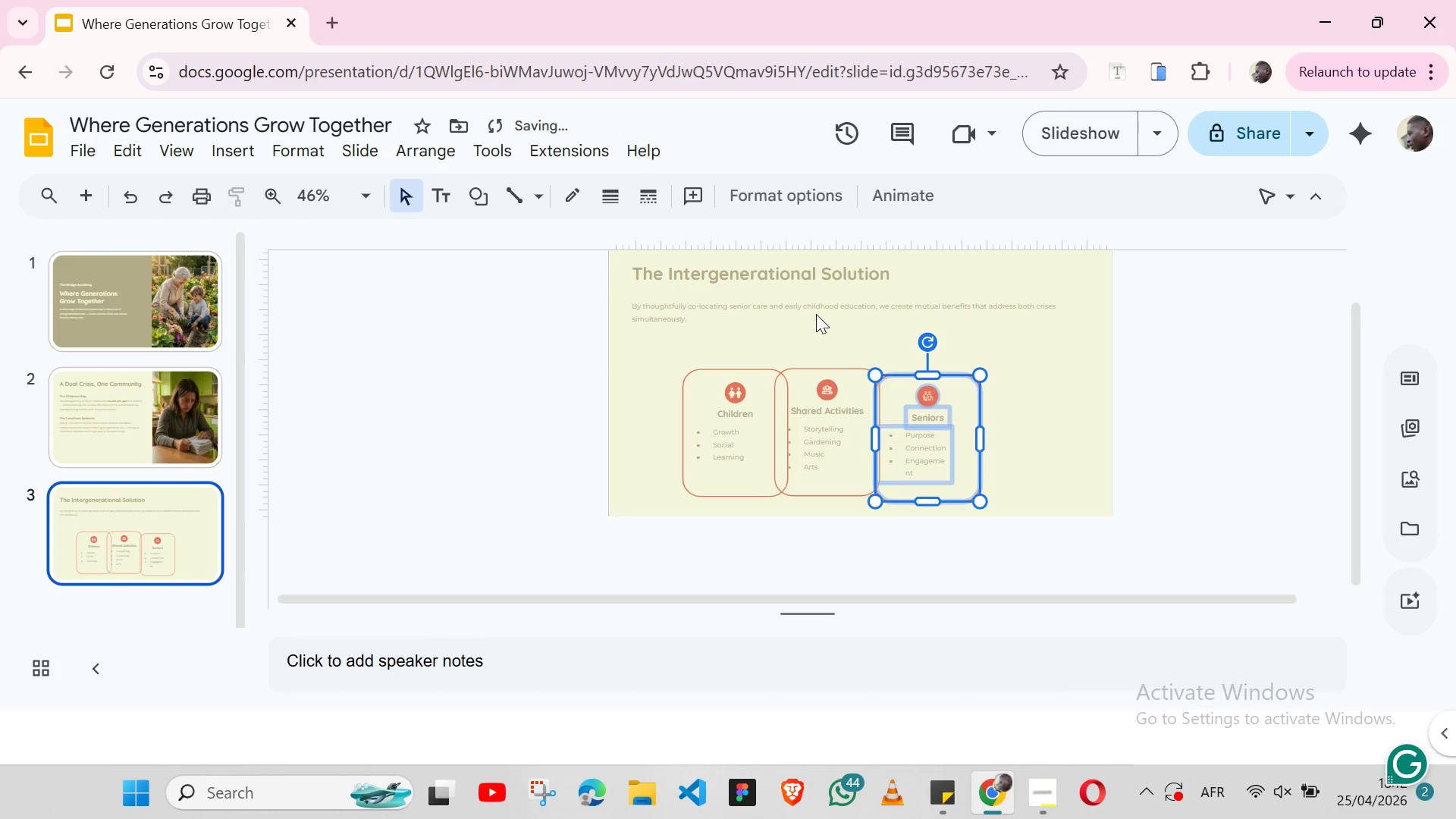 
key(Shift+ArrowRight)
 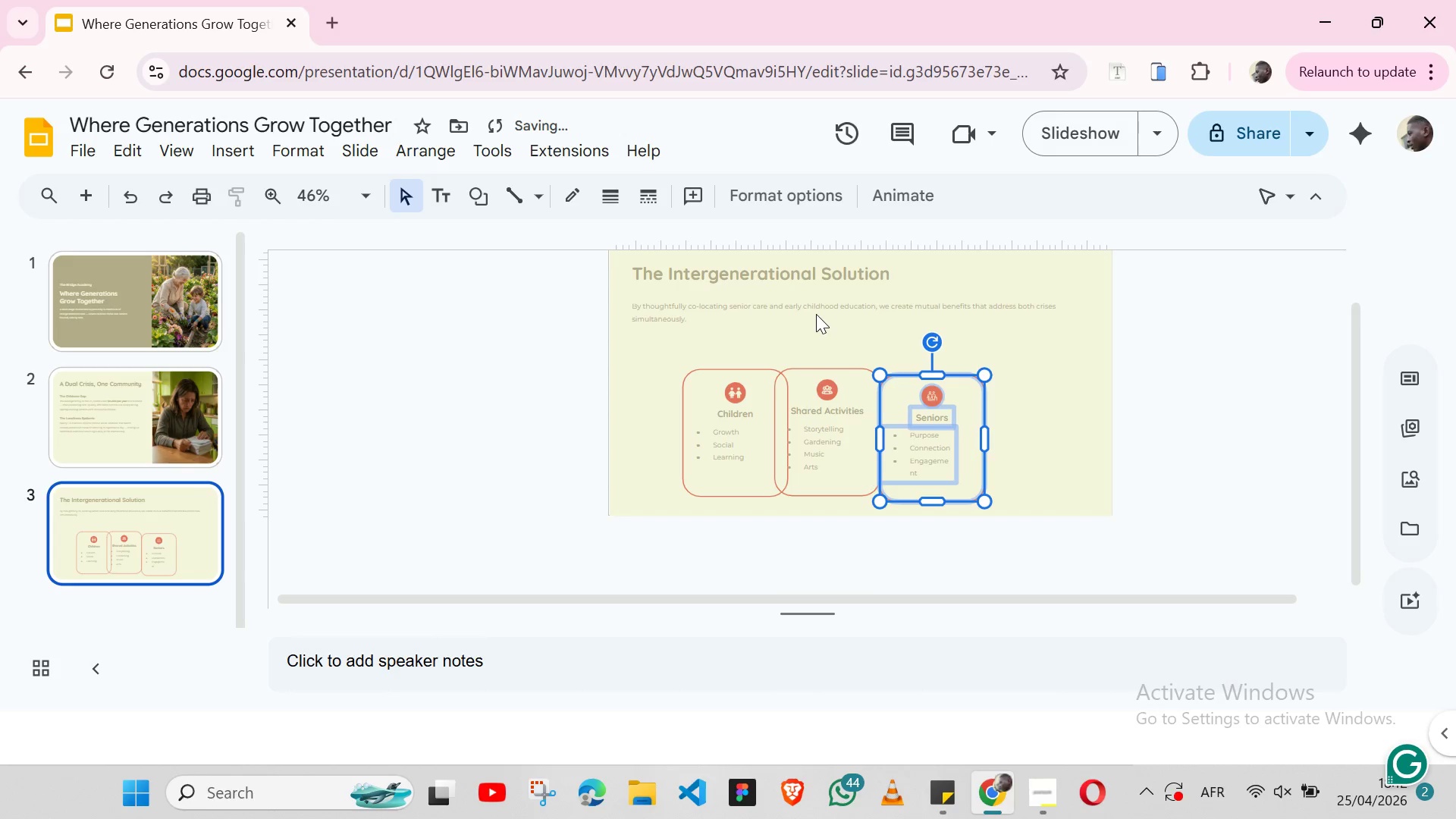 
key(Shift+ArrowRight)
 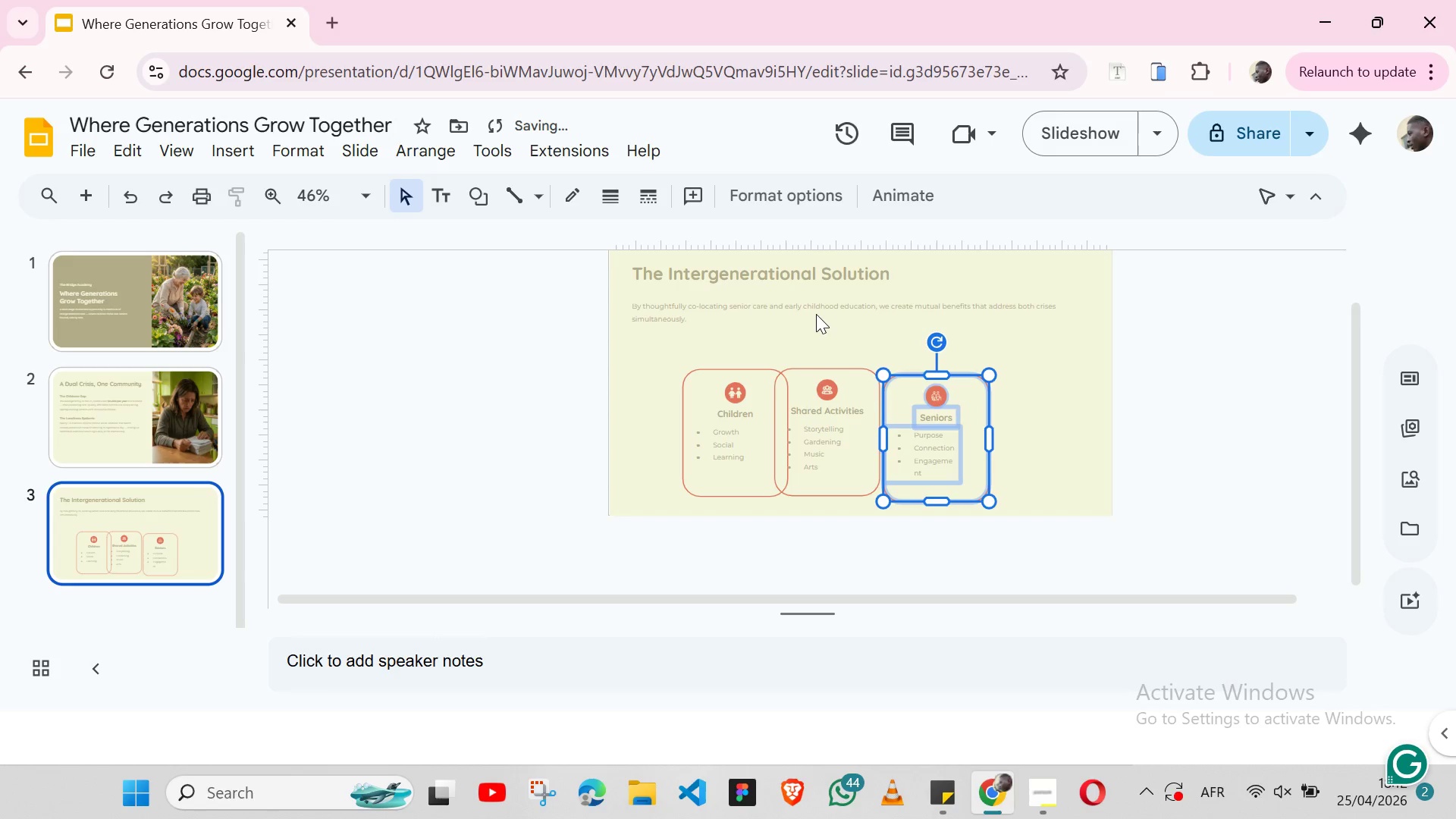 
key(Shift+ArrowRight)
 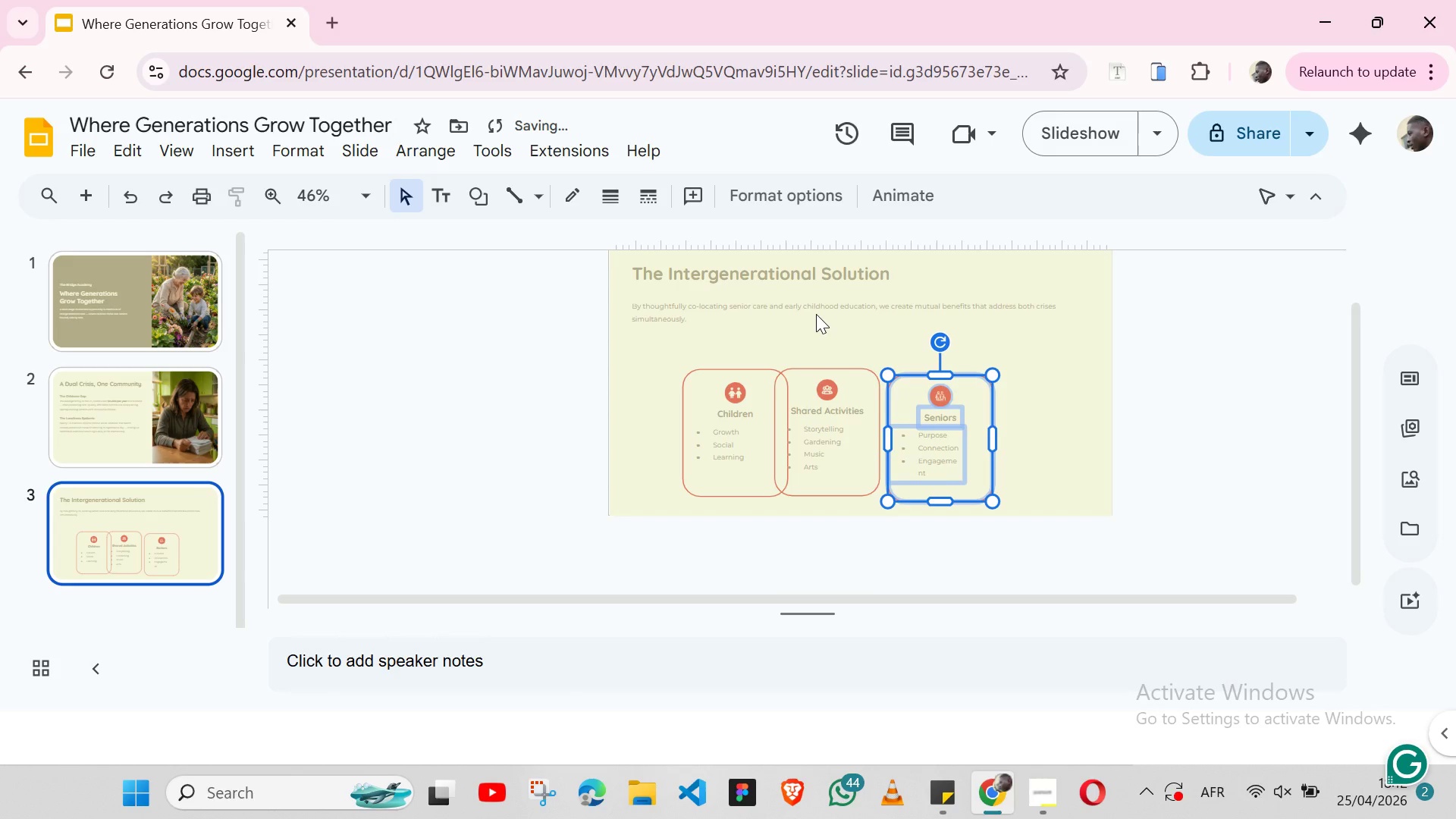 
key(Shift+ArrowRight)
 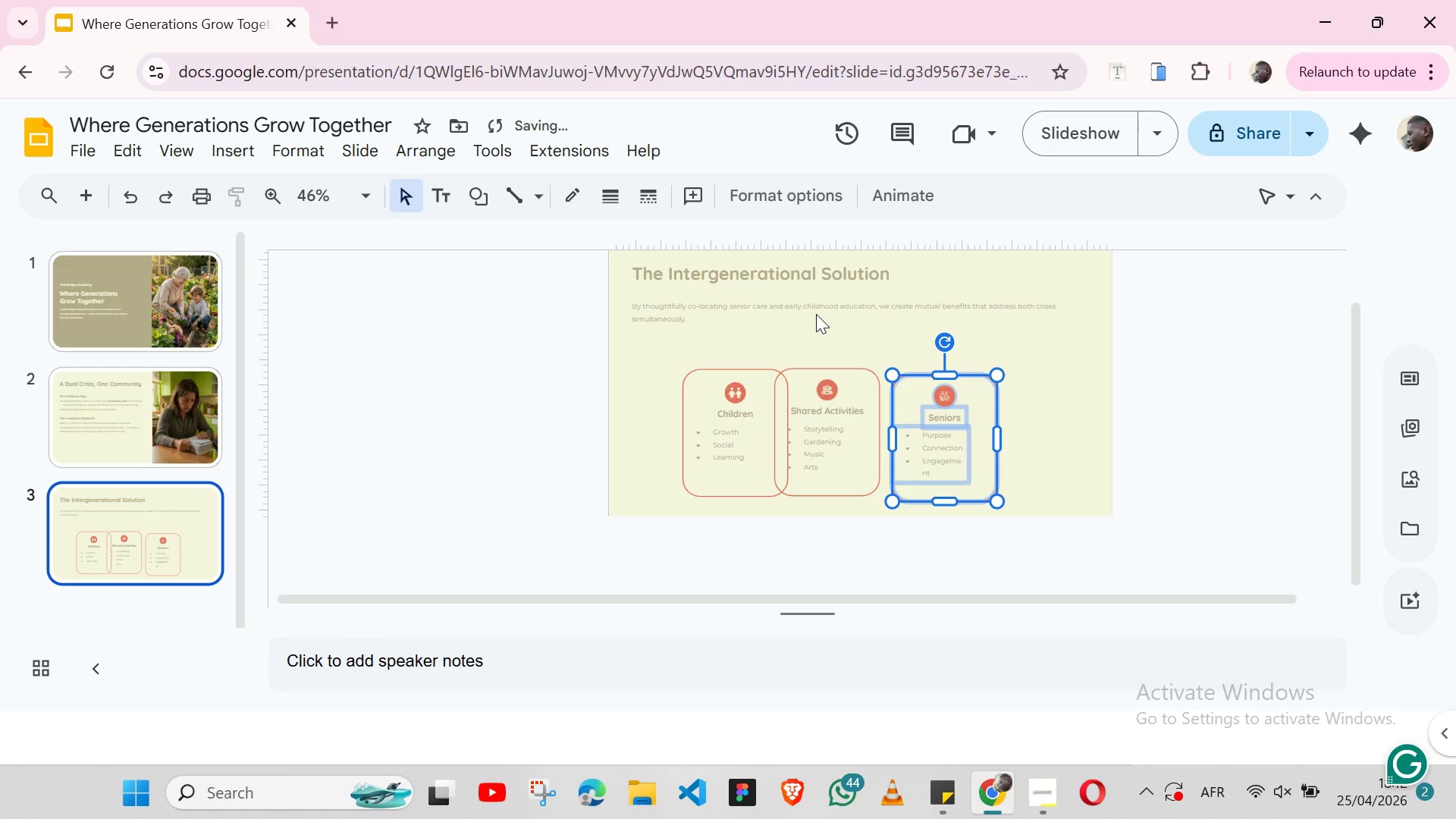 
key(Shift+ArrowRight)
 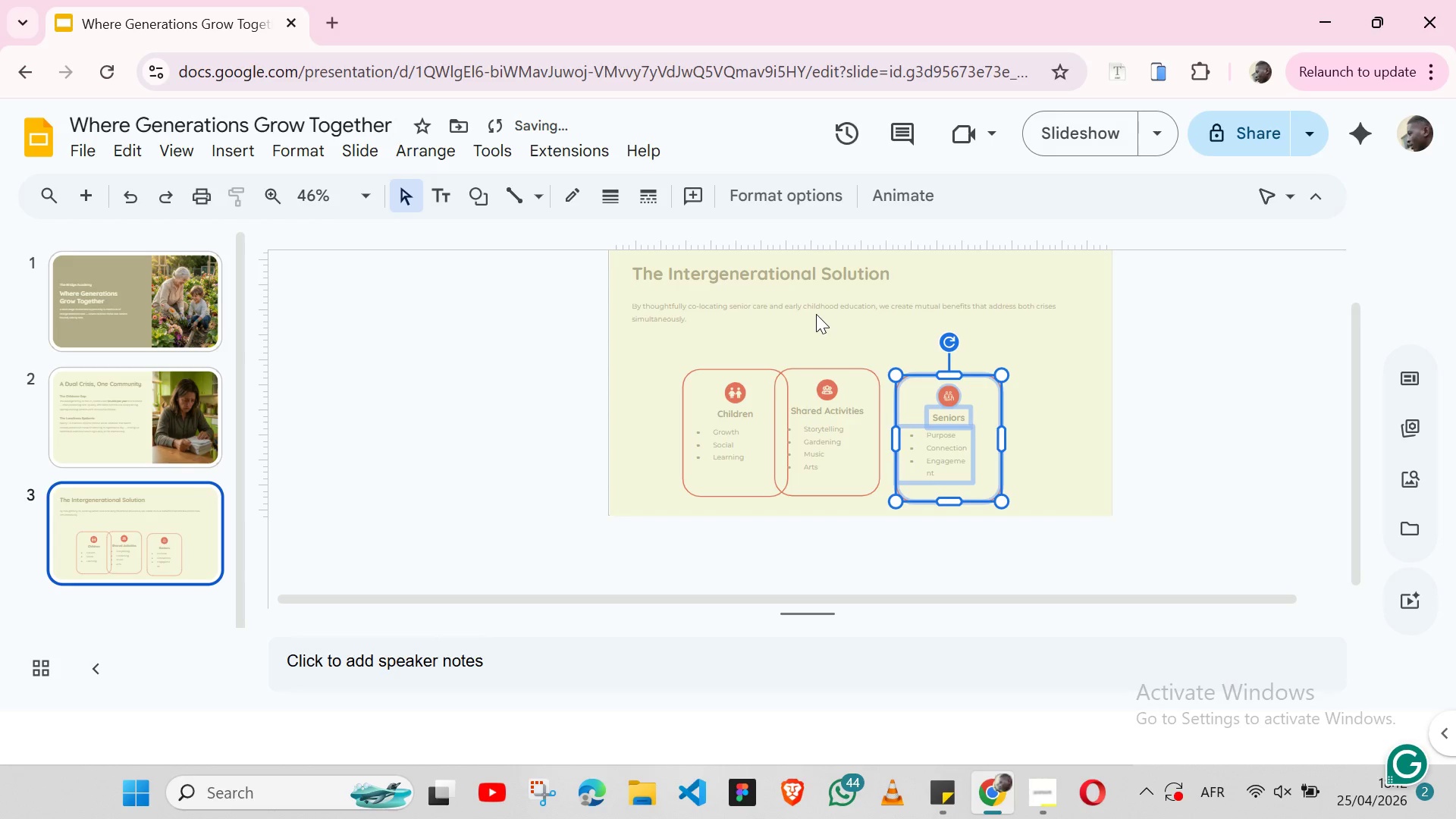 
key(Shift+ArrowRight)
 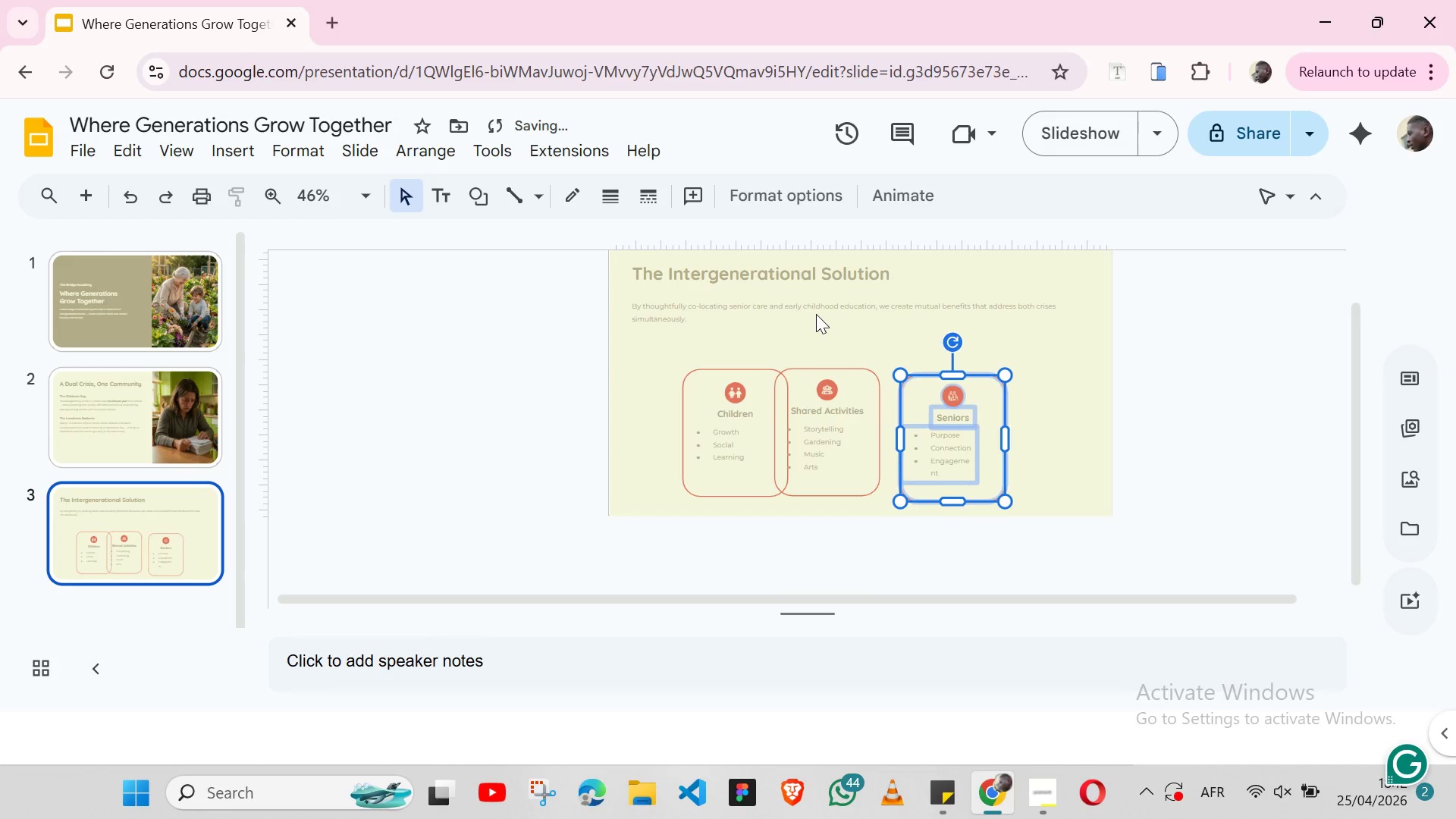 
key(Shift+ArrowRight)
 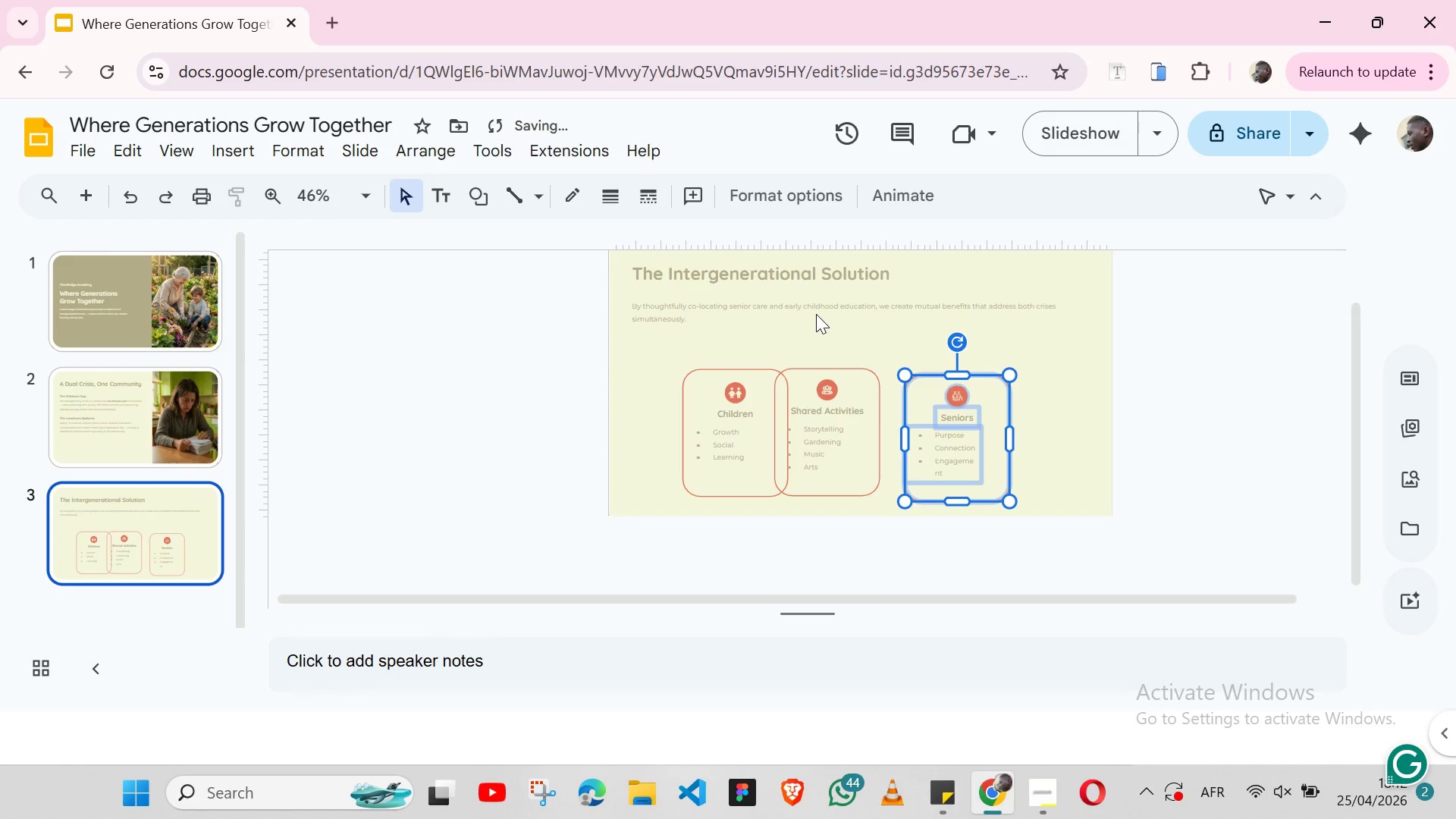 
key(Shift+ArrowRight)
 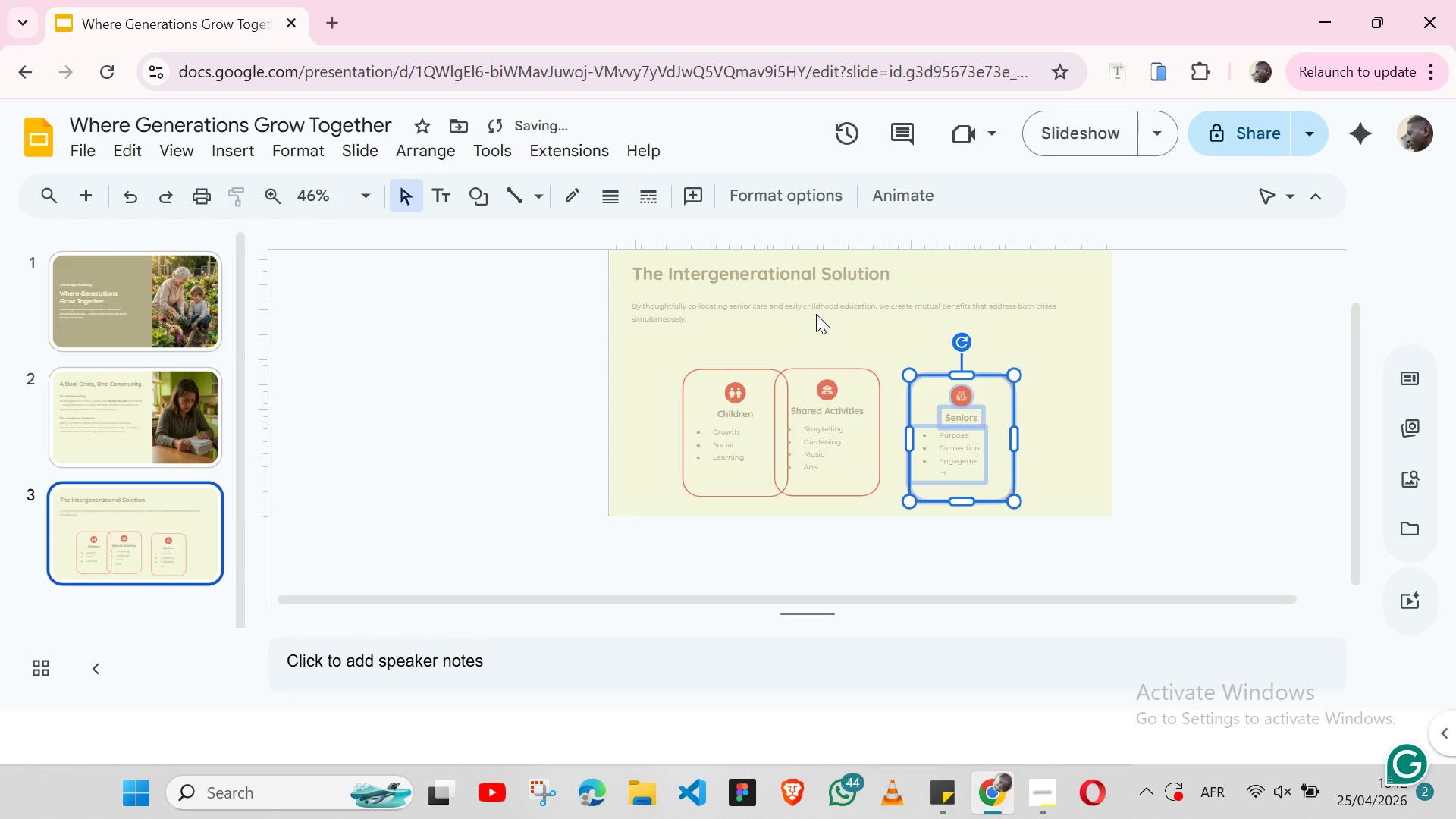 
key(Shift+ArrowRight)
 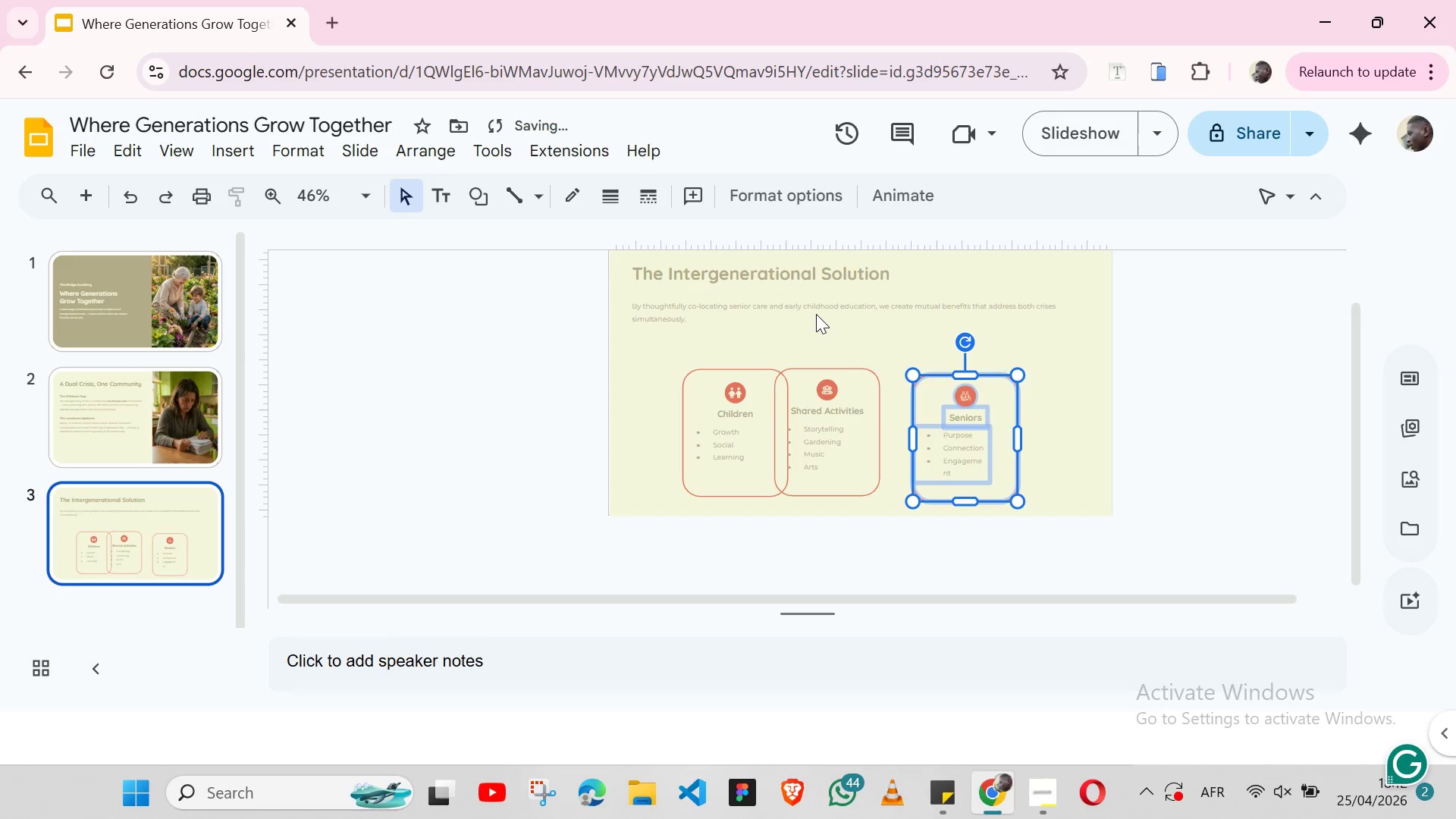 
key(Shift+ArrowRight)
 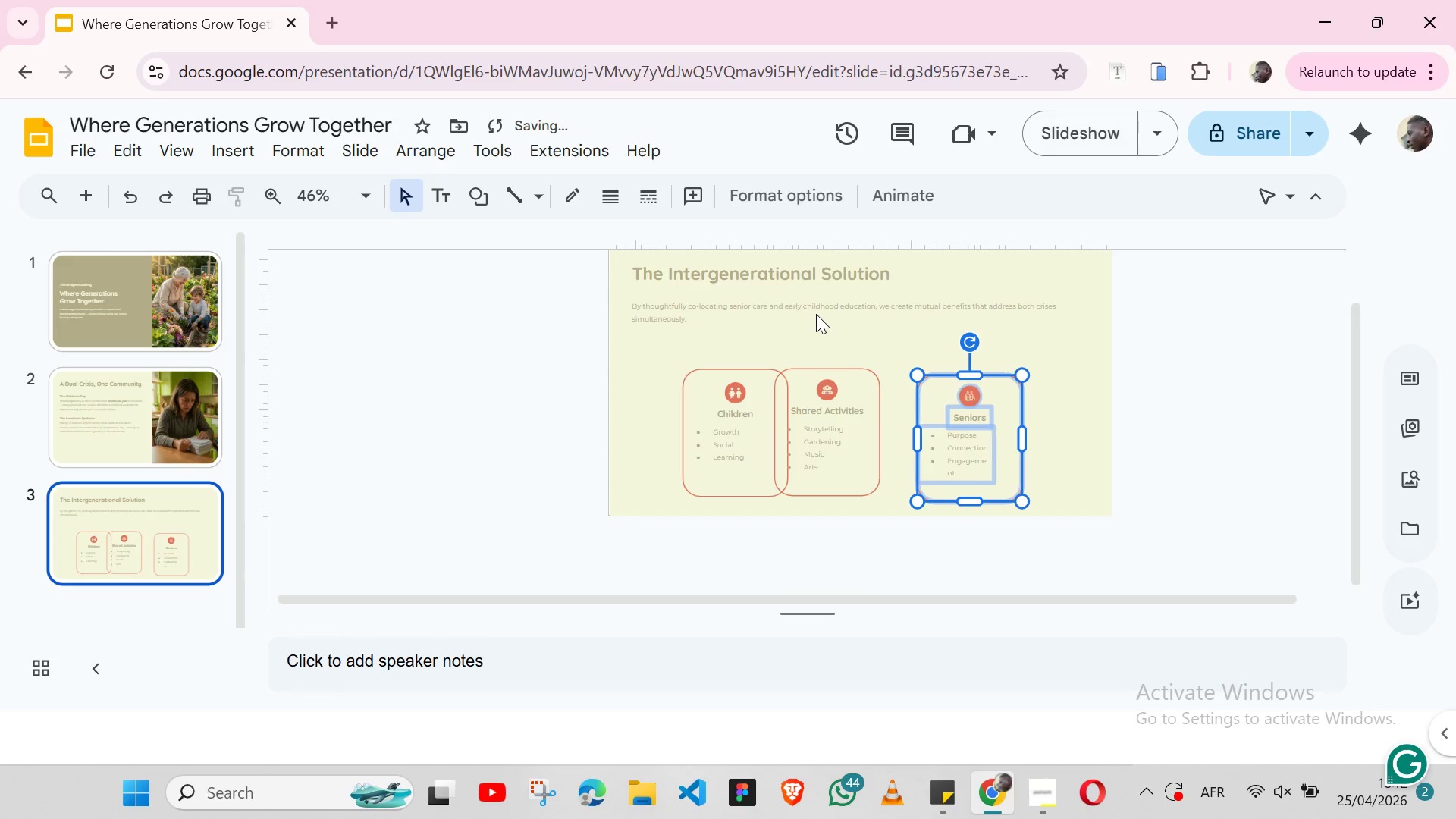 
key(Shift+ArrowRight)
 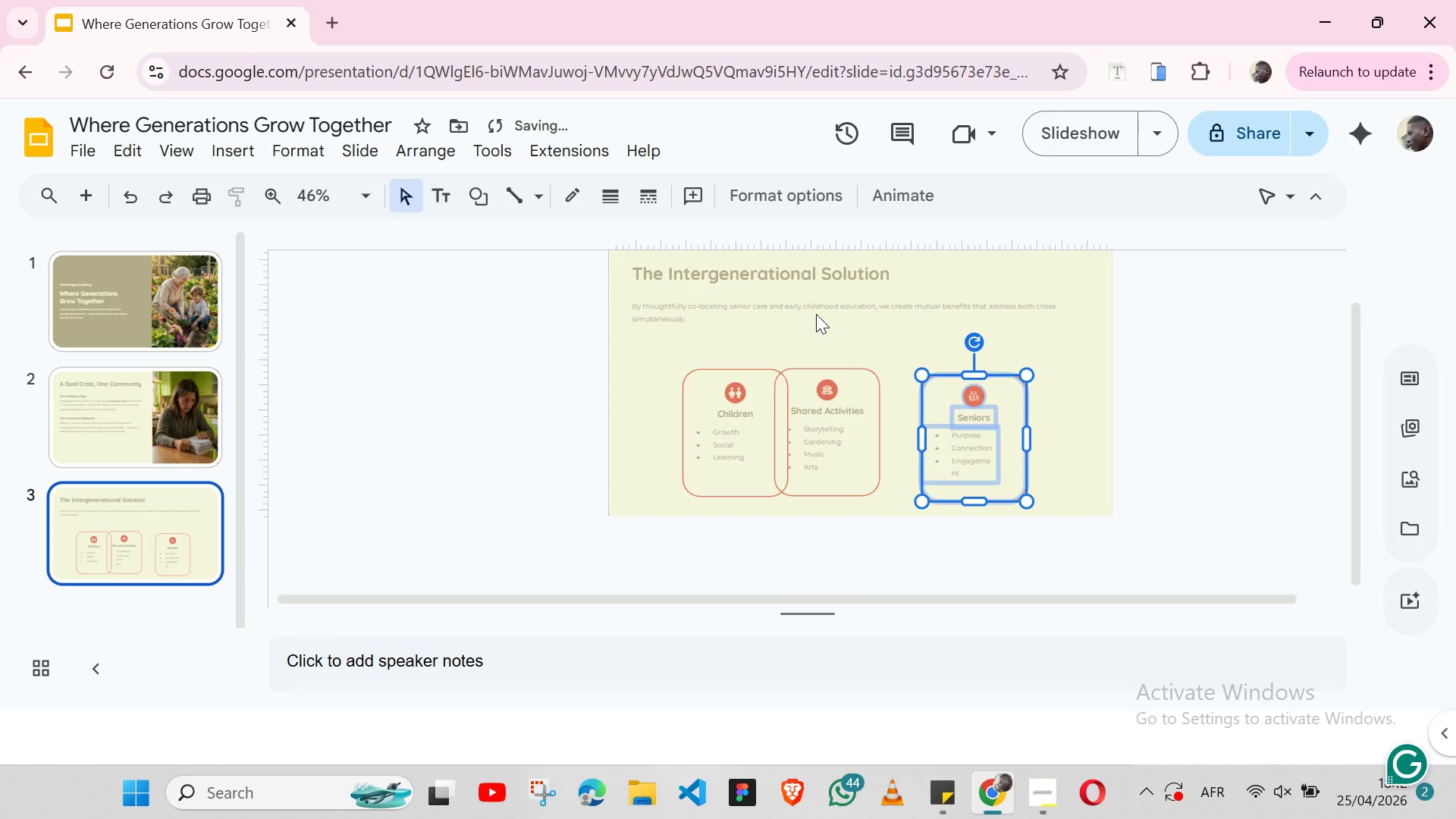 
key(Shift+ArrowRight)
 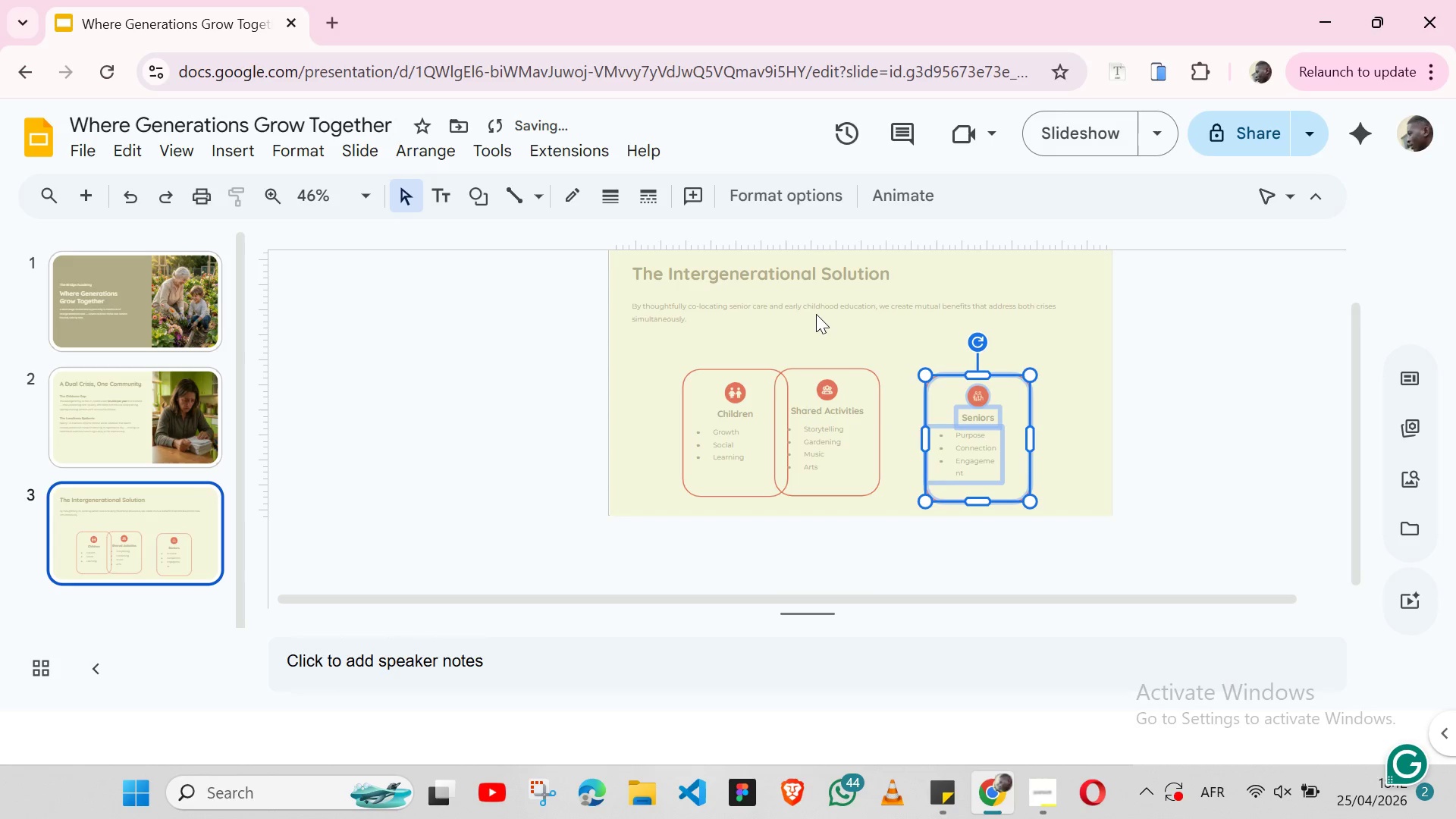 
key(Shift+ArrowRight)
 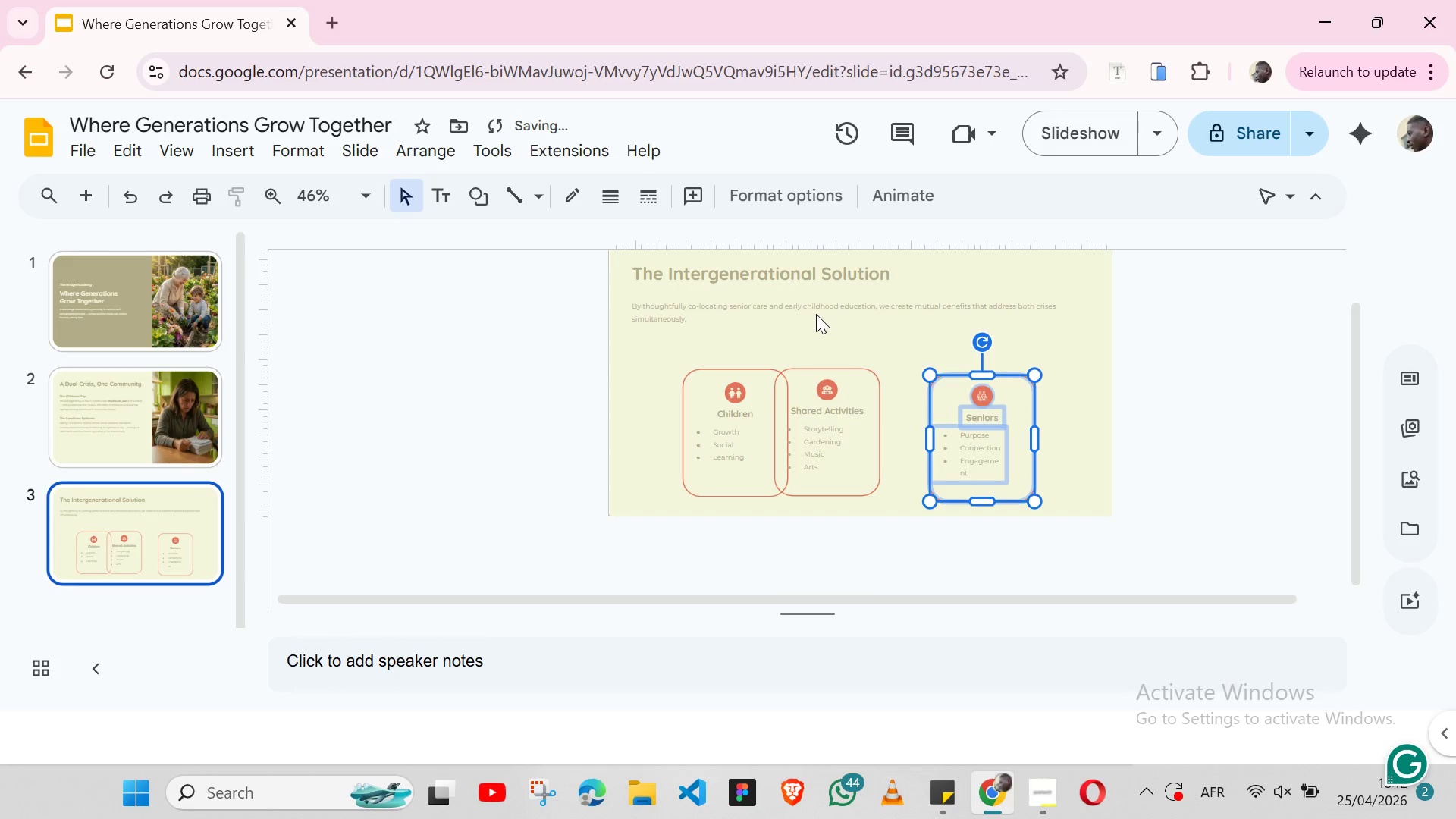 
key(Shift+ArrowRight)
 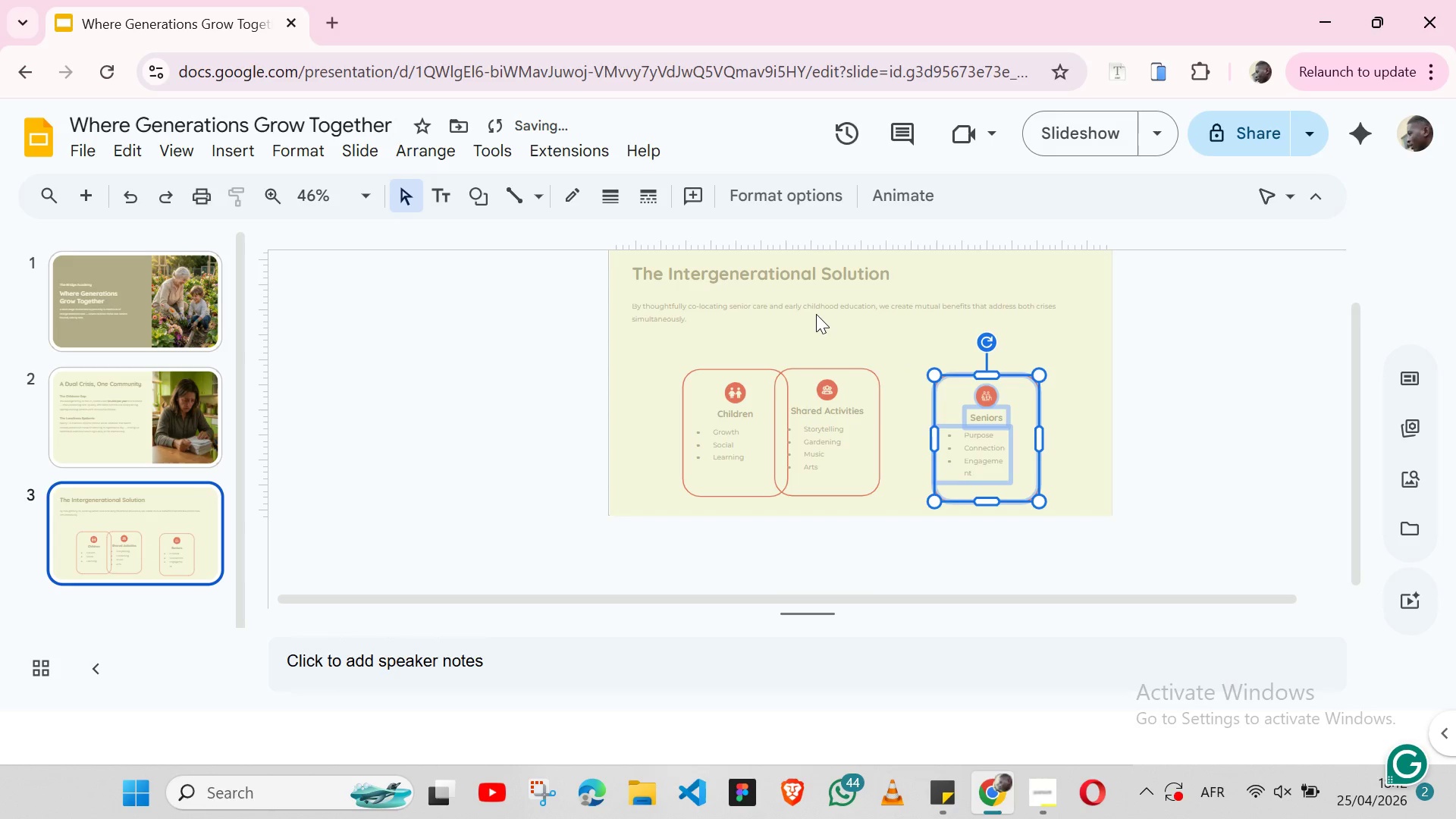 
key(Shift+ArrowRight)
 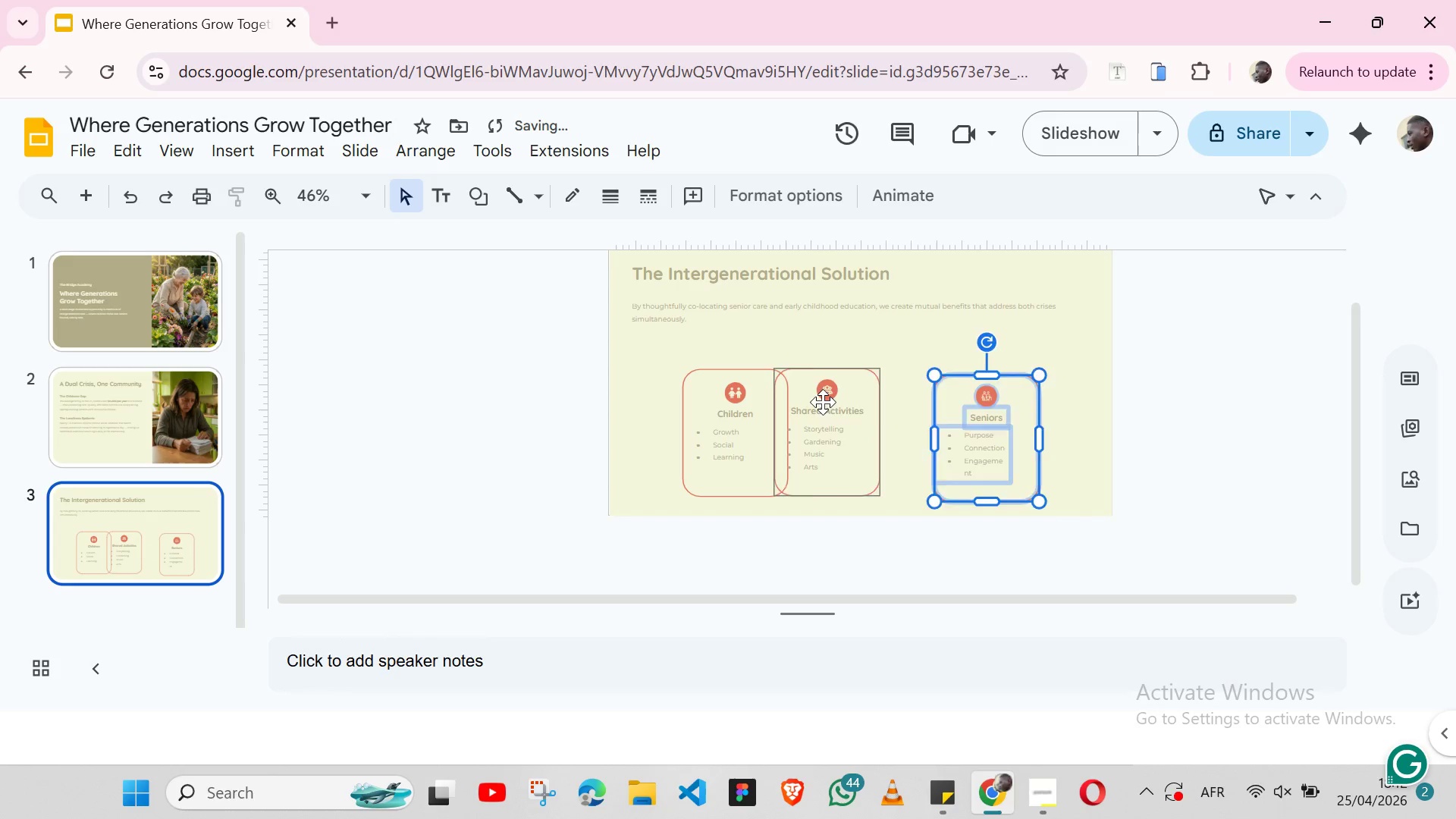 
left_click([823, 402])
 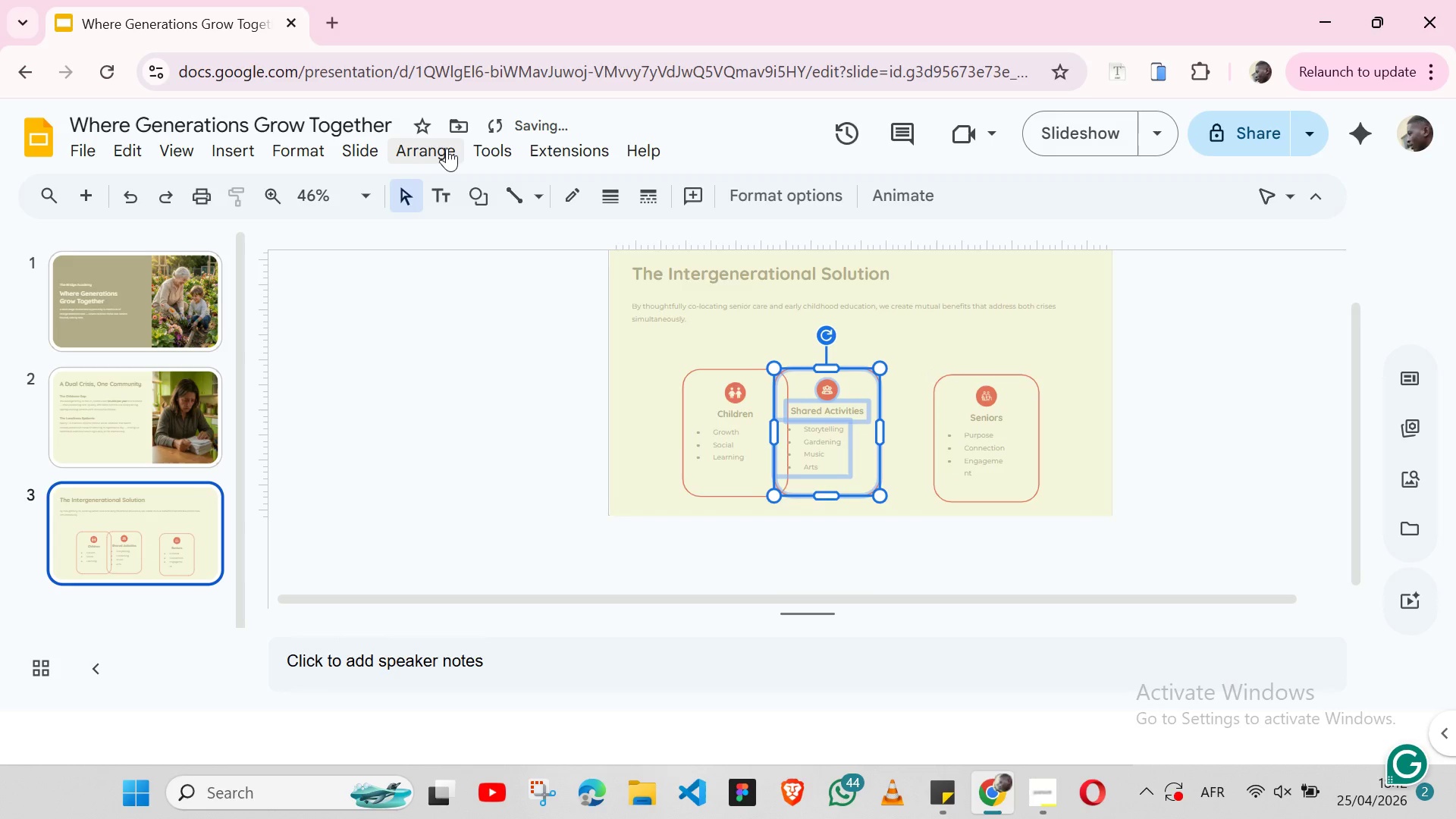 
left_click([447, 148])
 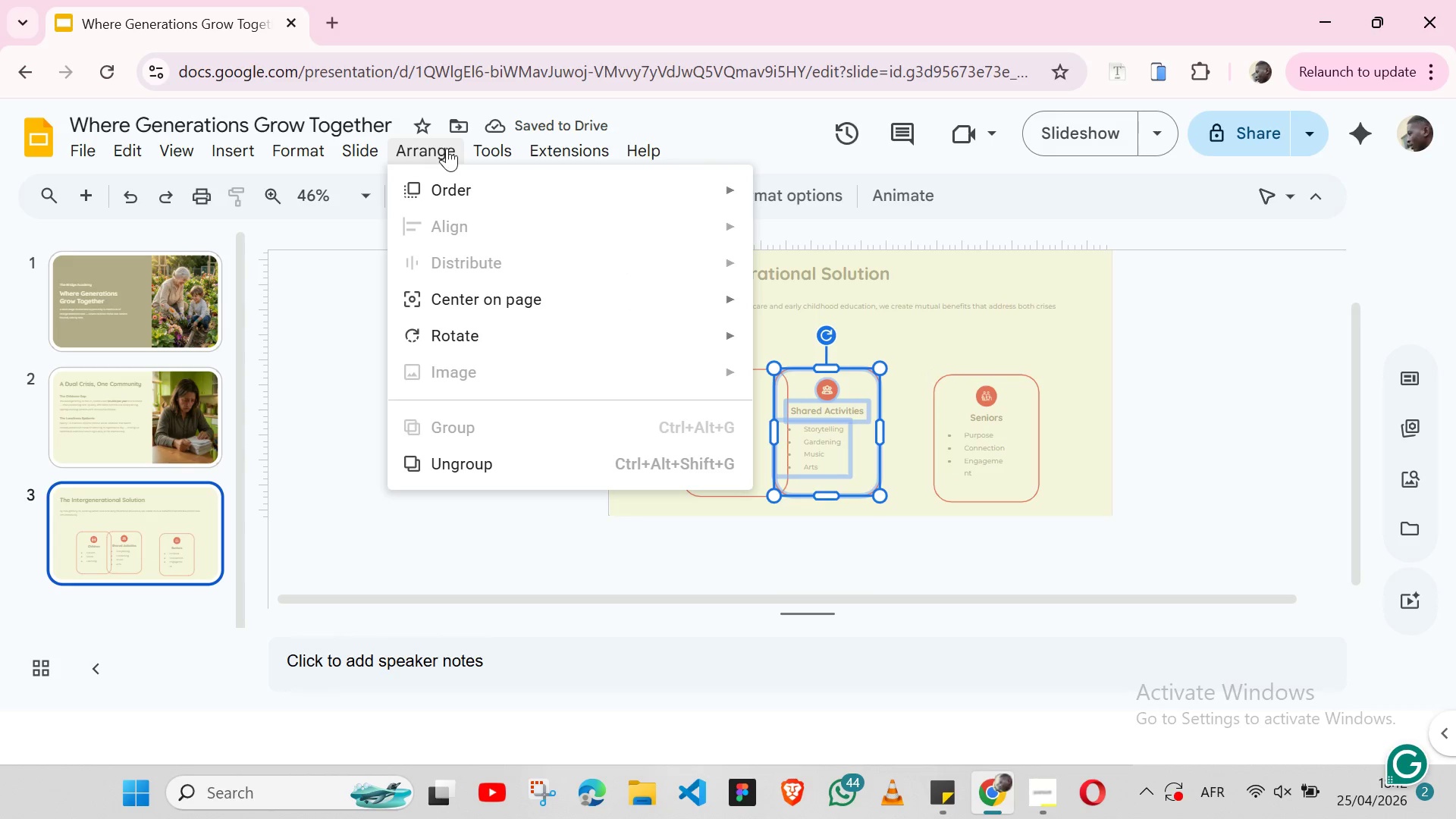 
mouse_move([802, 363])
 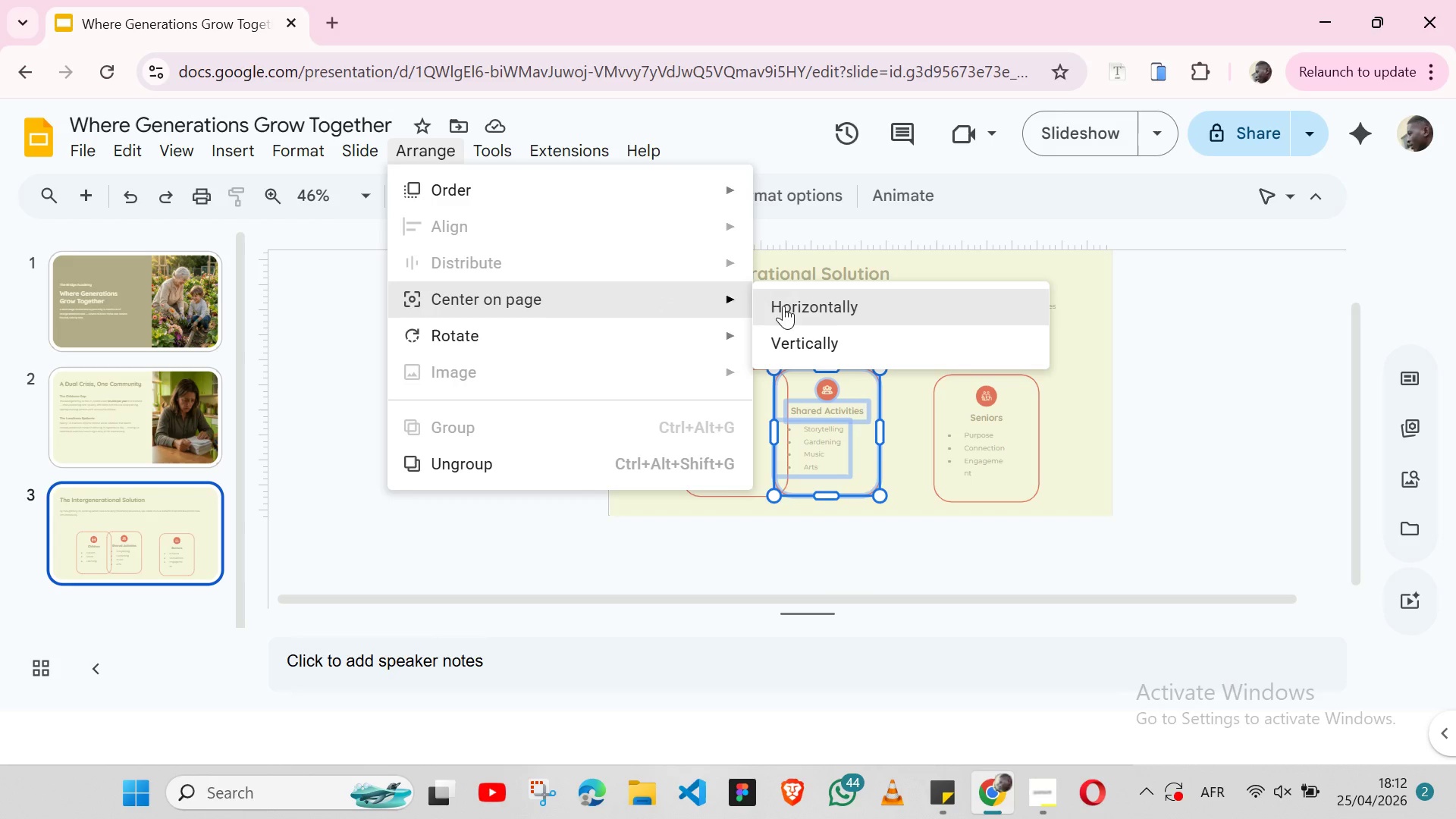 
left_click([796, 306])
 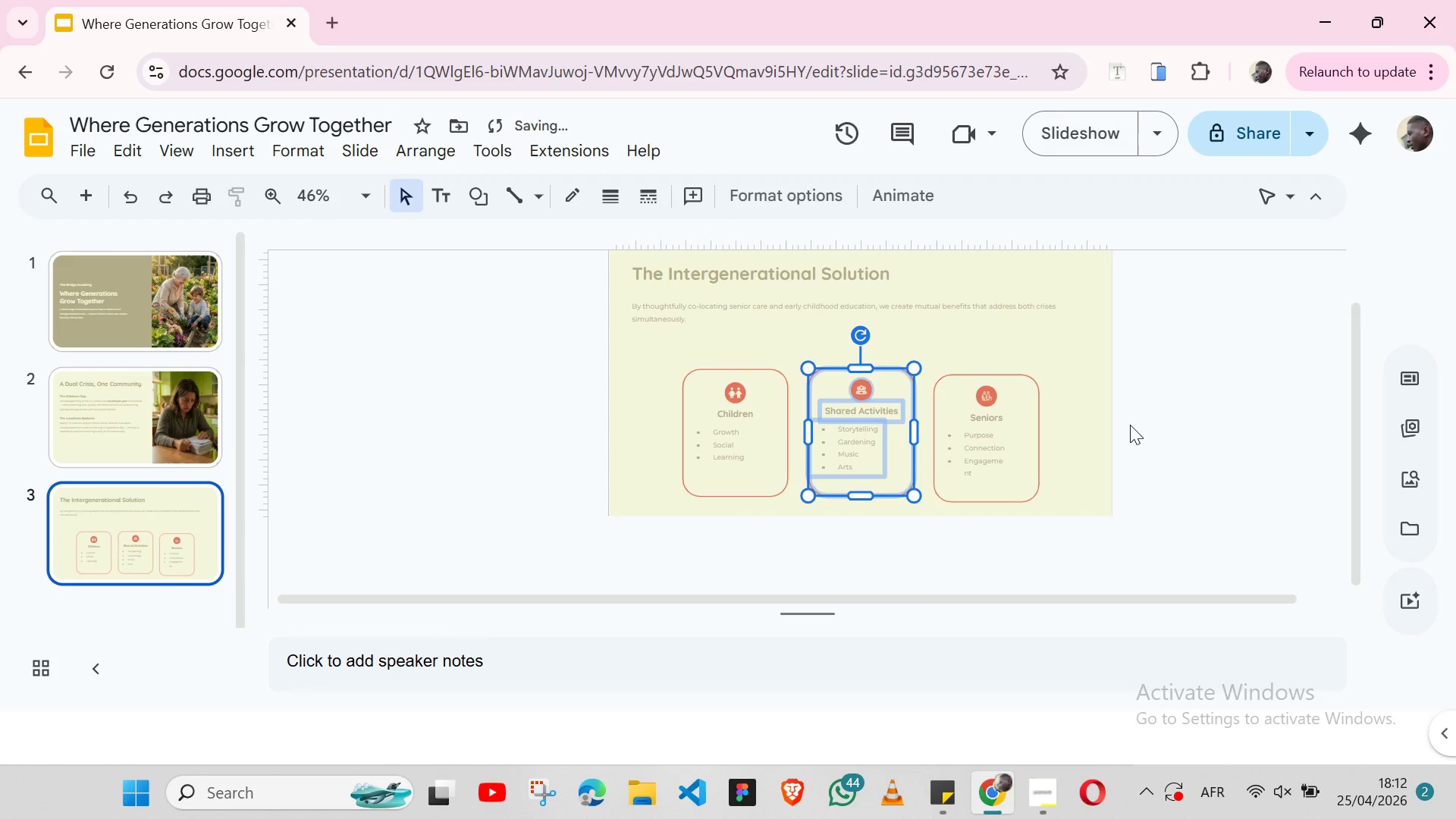 
left_click([1130, 425])
 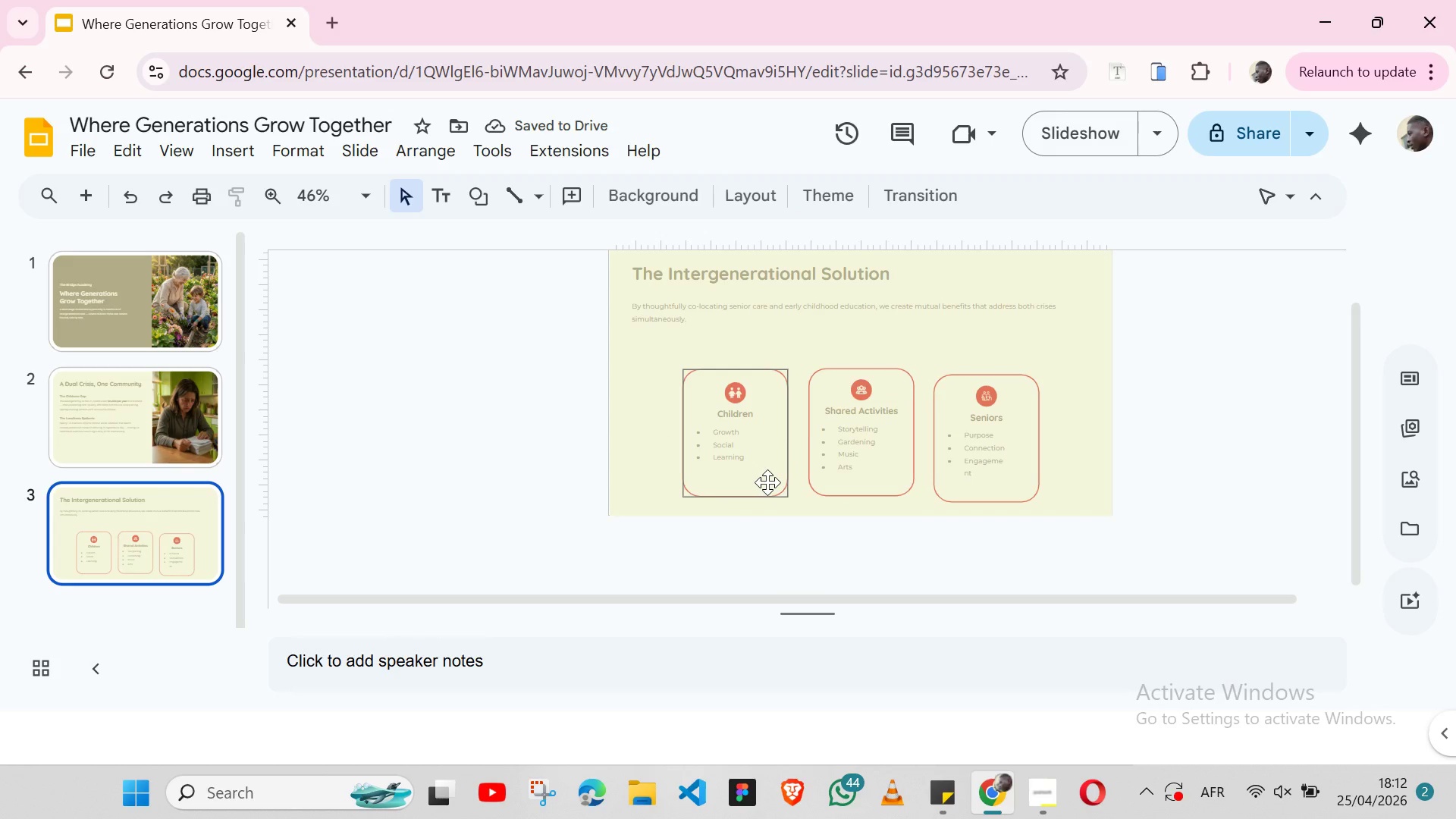 
left_click([767, 482])
 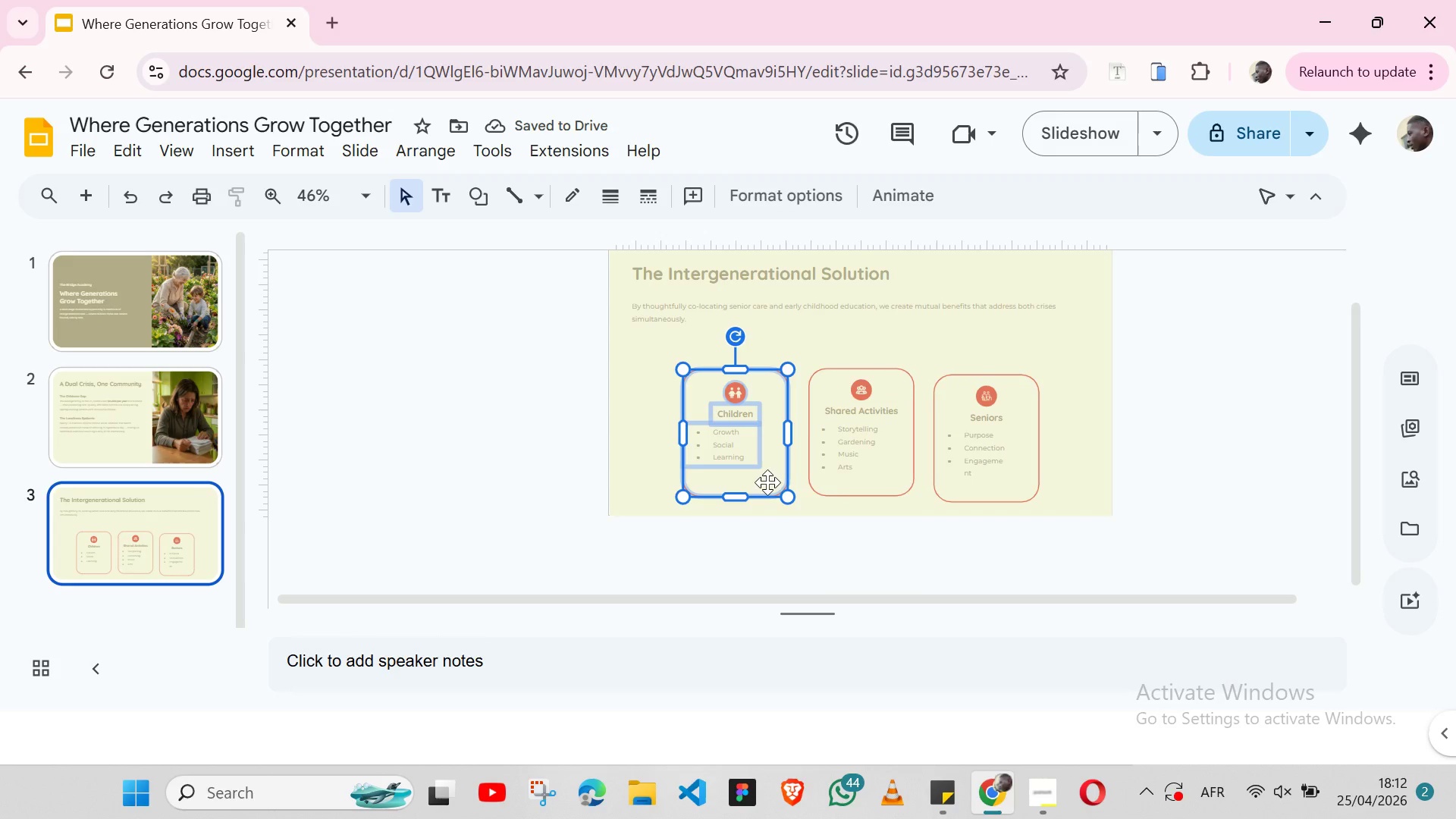 
hold_key(key=ShiftLeft, duration=1.52)
left_click([839, 482])
 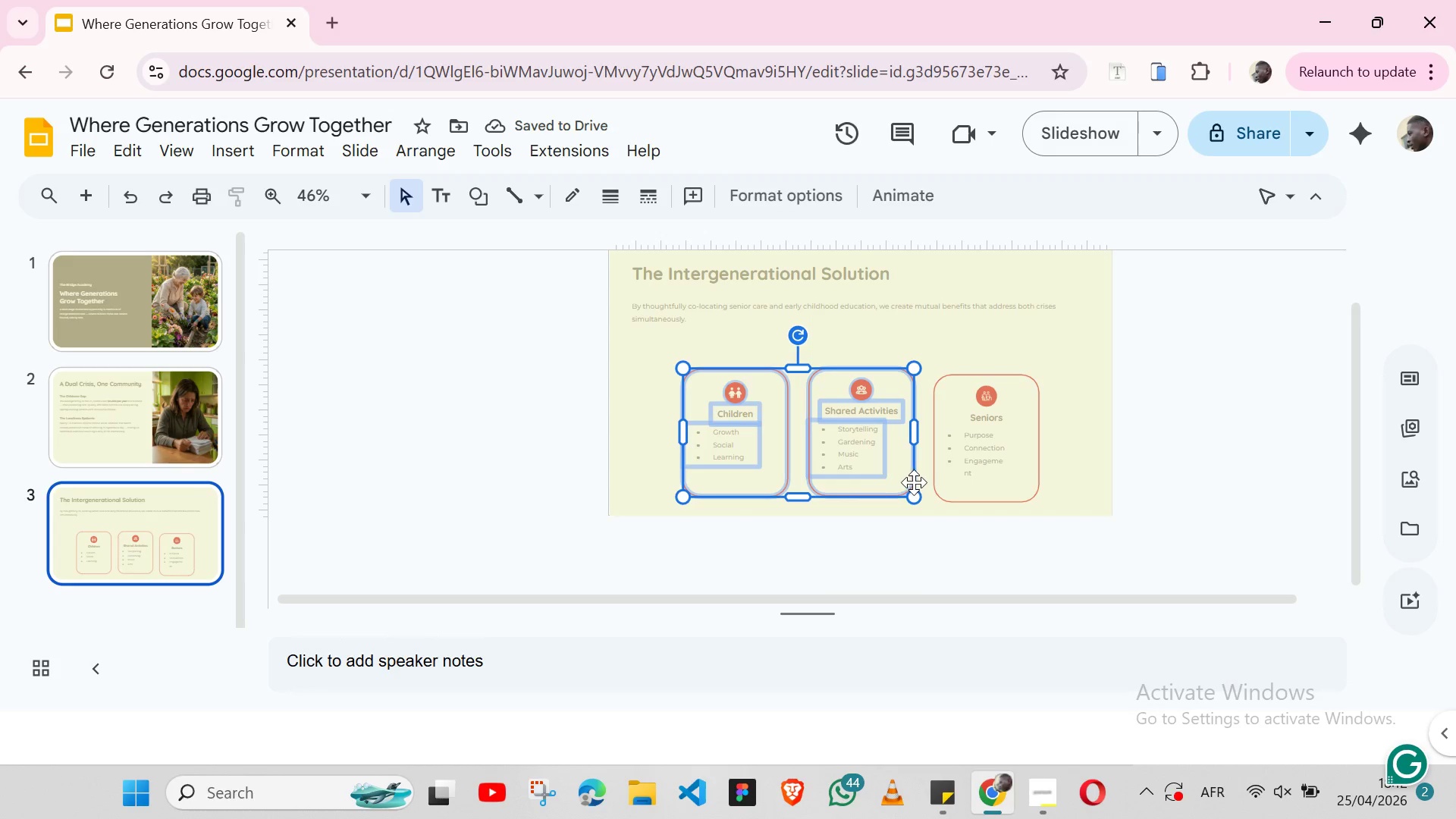 
hold_key(key=ShiftLeft, duration=1.5)
left_click([942, 485])
 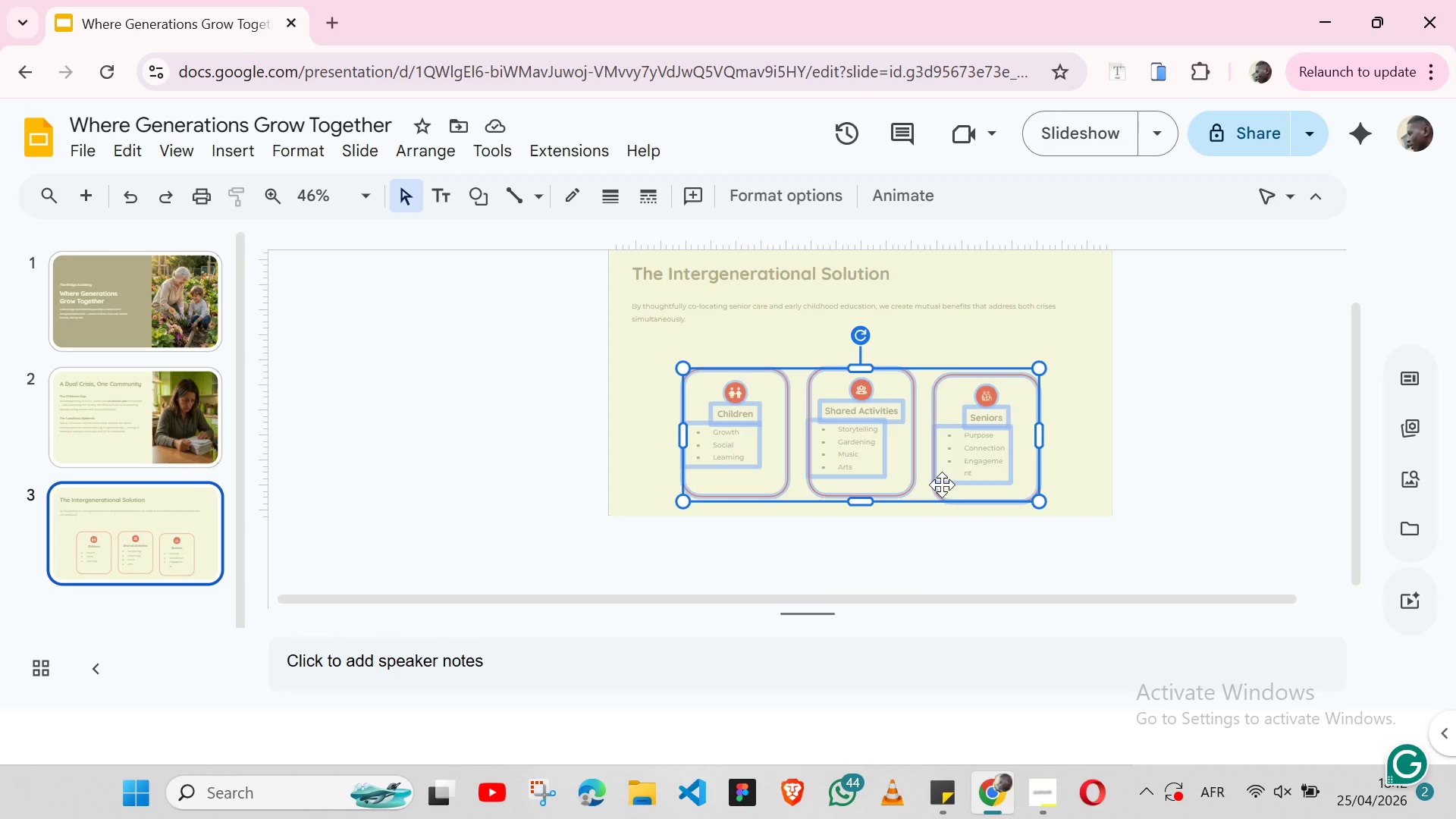 
key(Shift+ShiftLeft)
 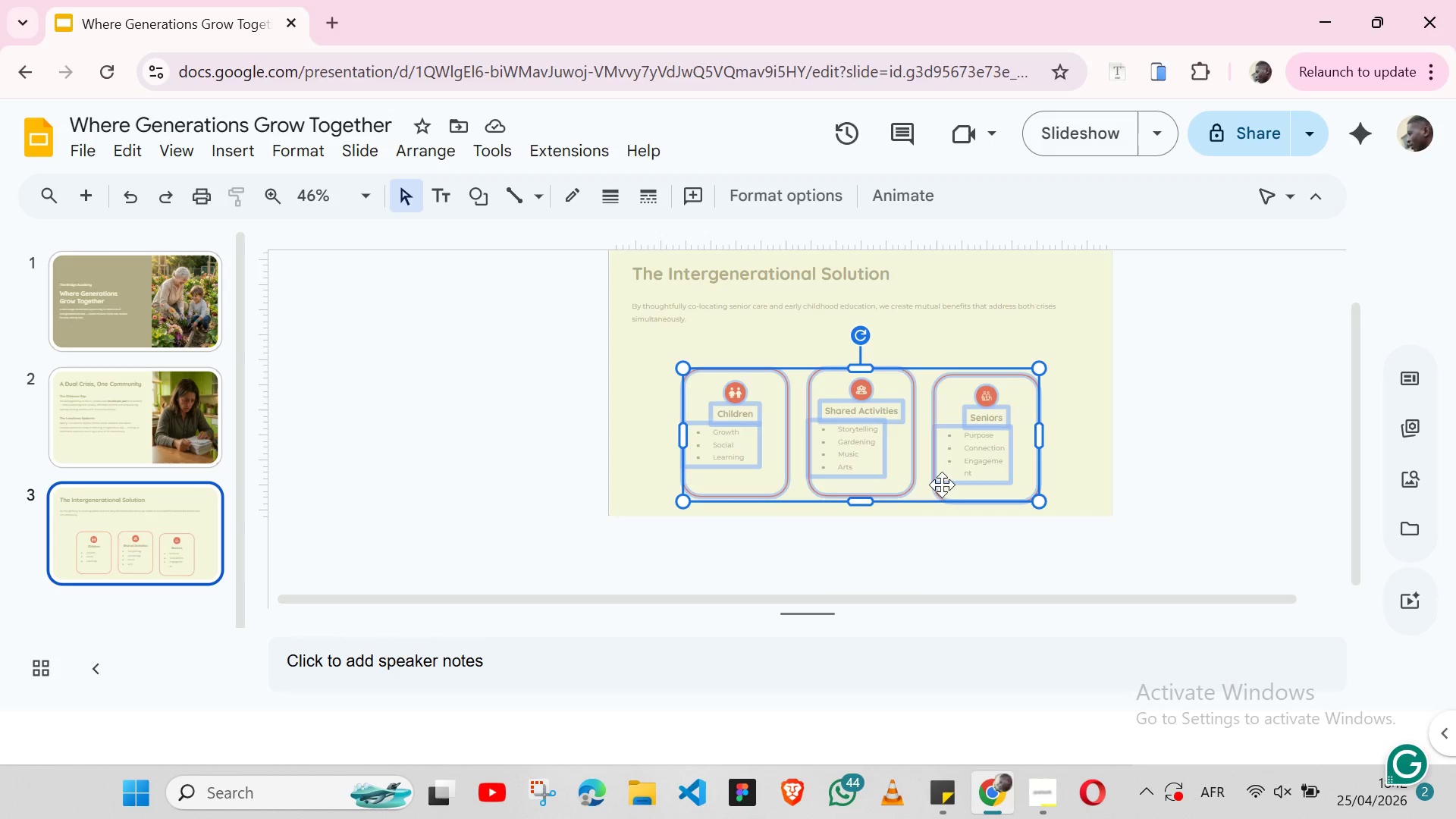 
key(Shift+ShiftLeft)
 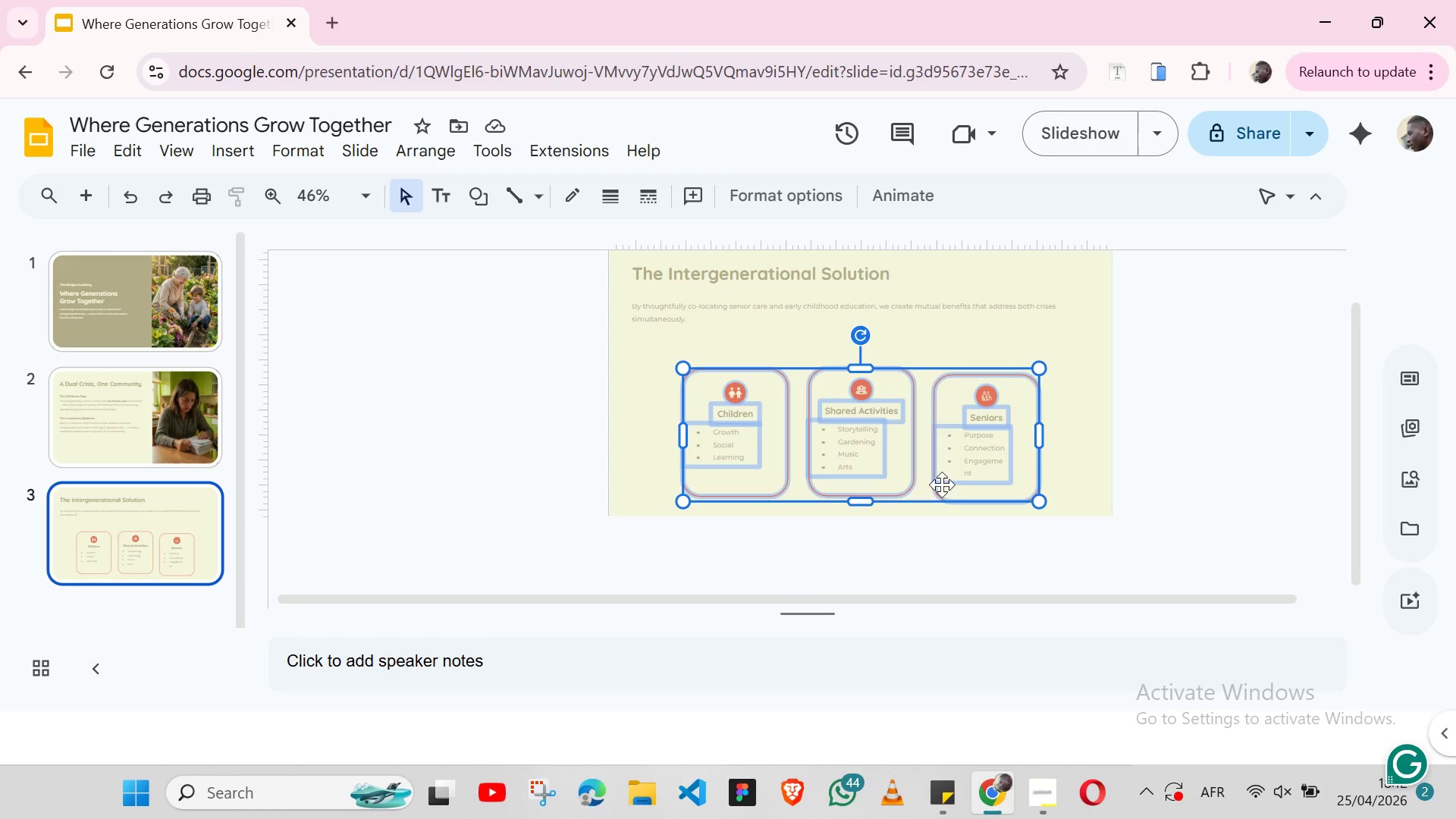 
key(Shift+ShiftLeft)
 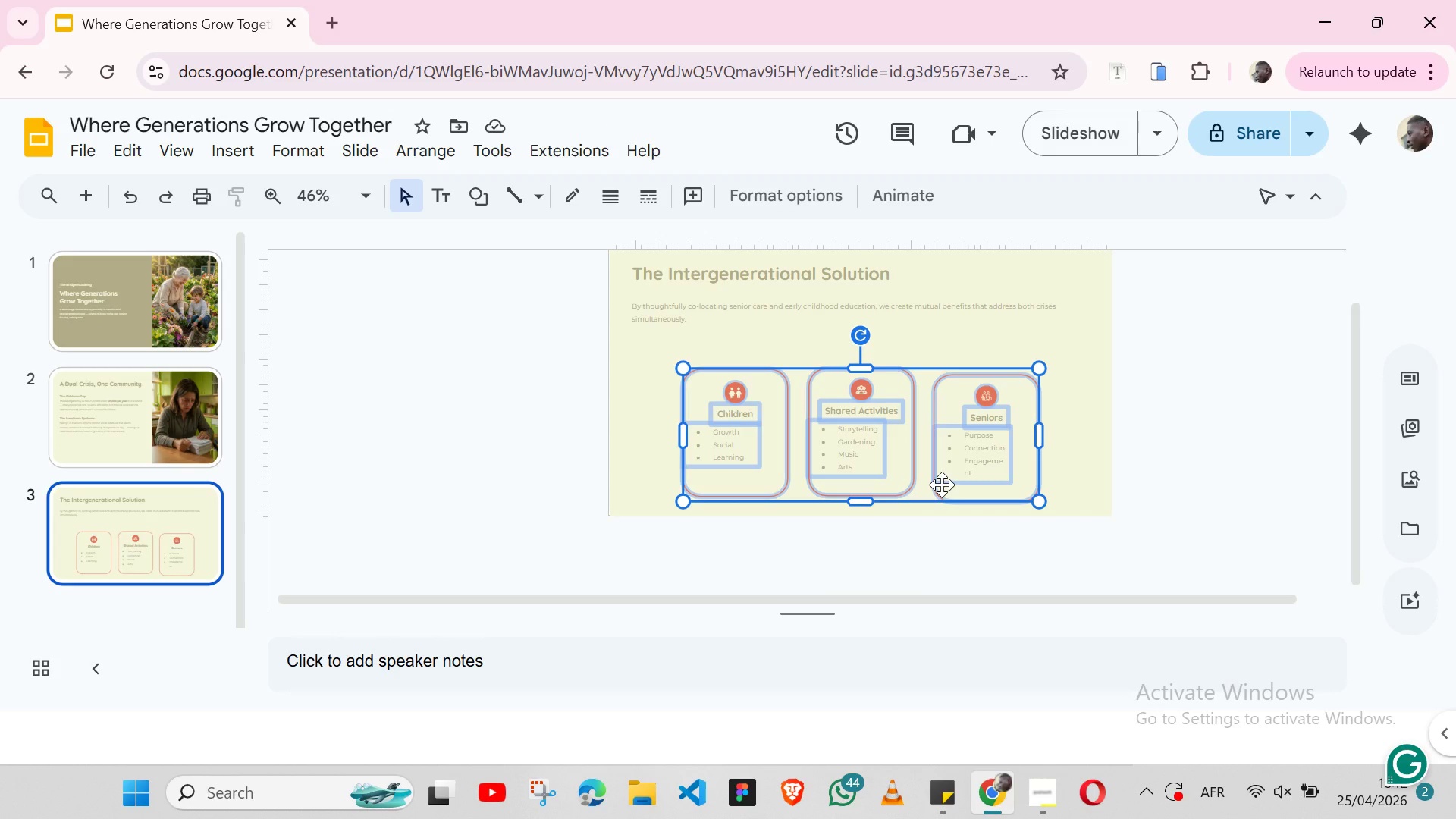 
key(Shift+ShiftLeft)
 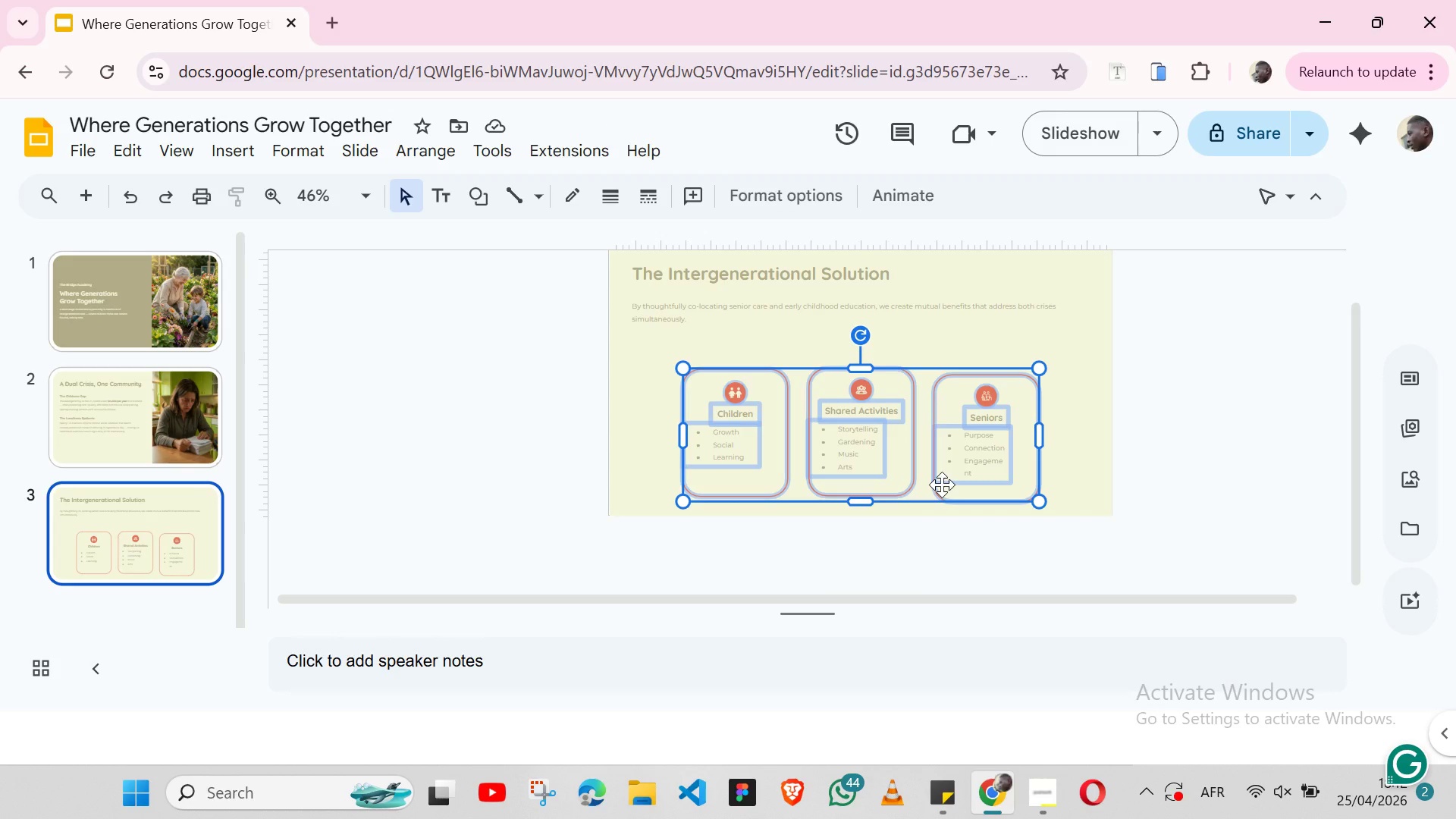 
key(Shift+ShiftLeft)
 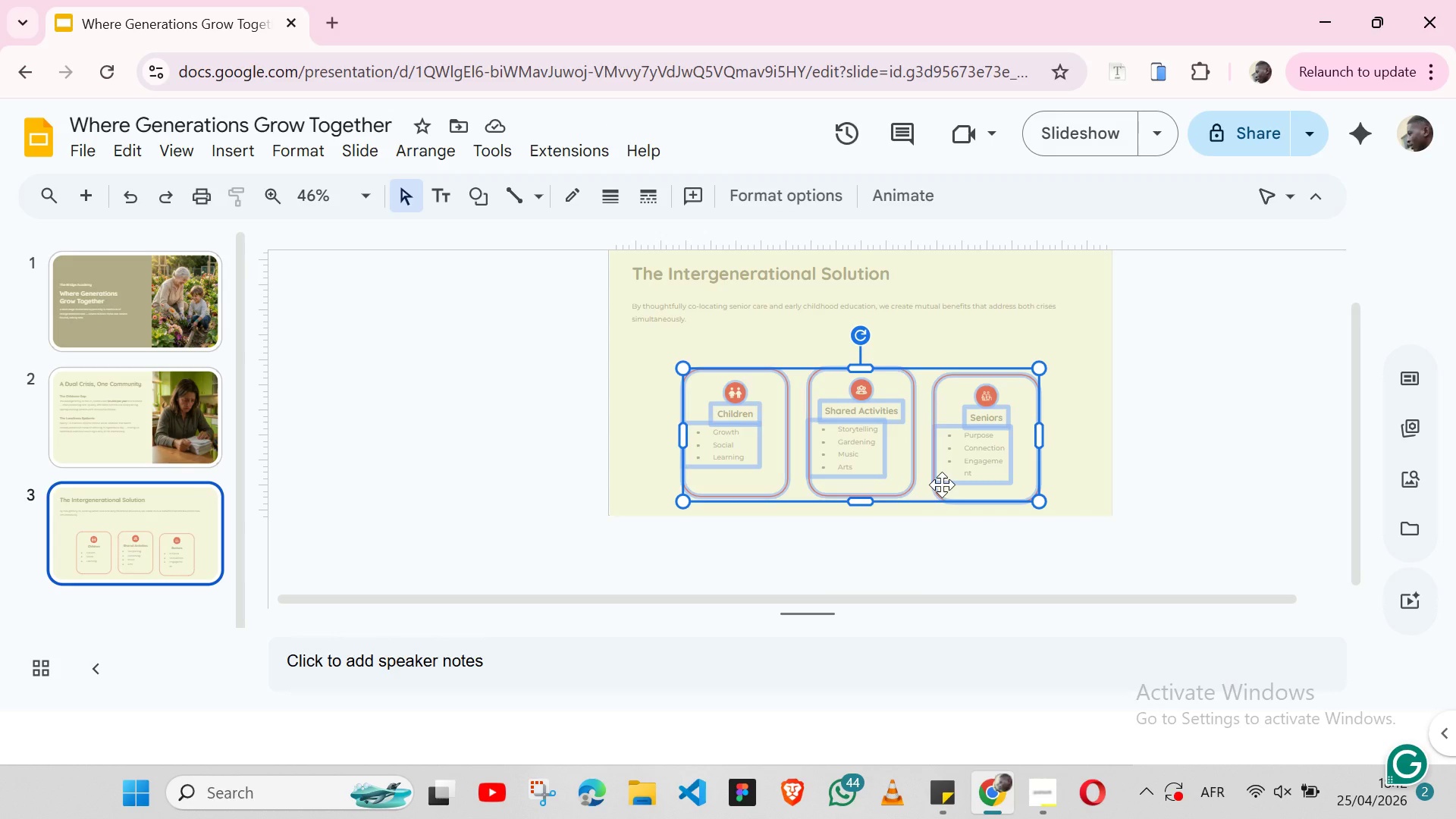 
key(Shift+ShiftLeft)
 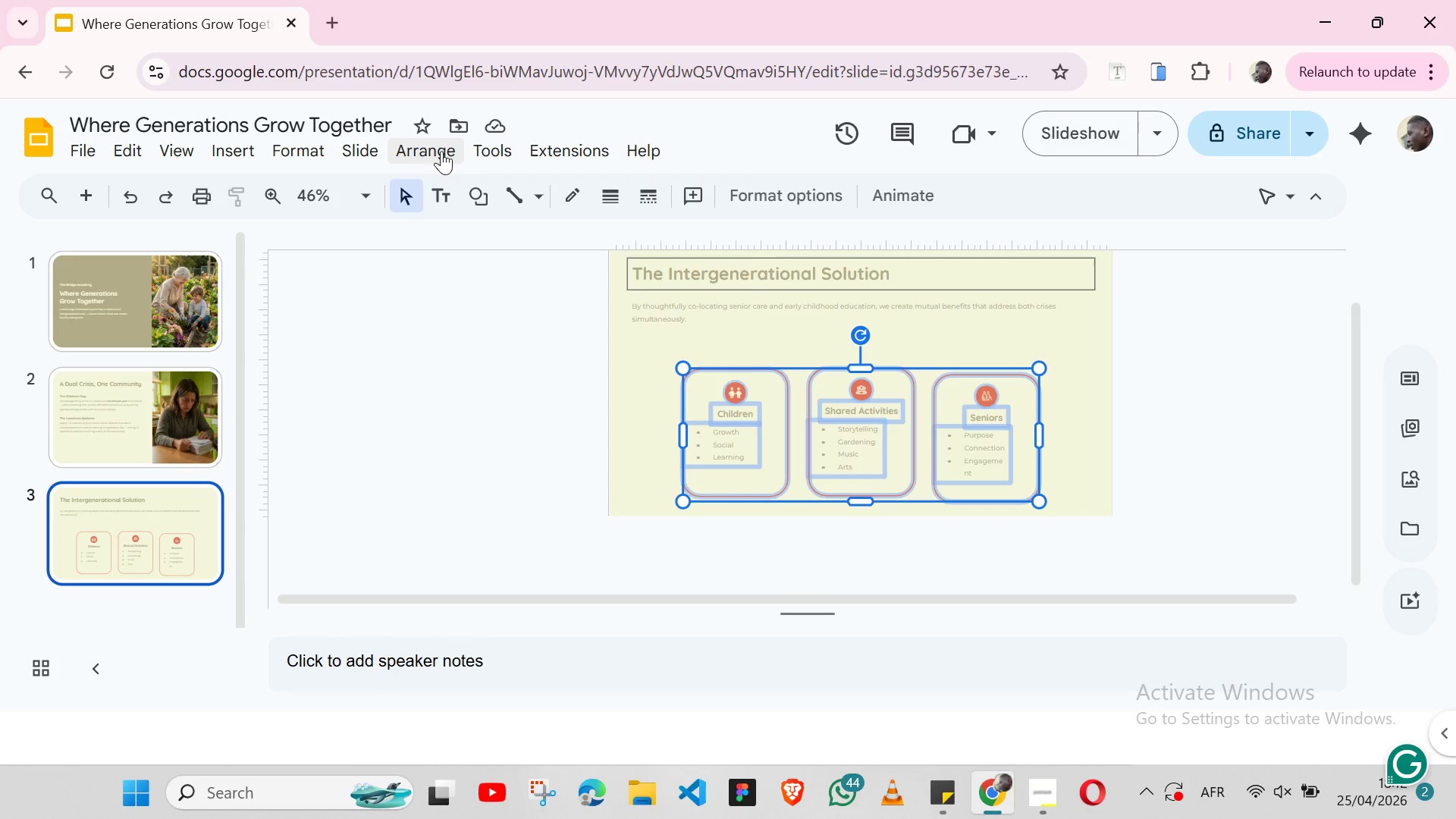 
left_click([441, 151])
 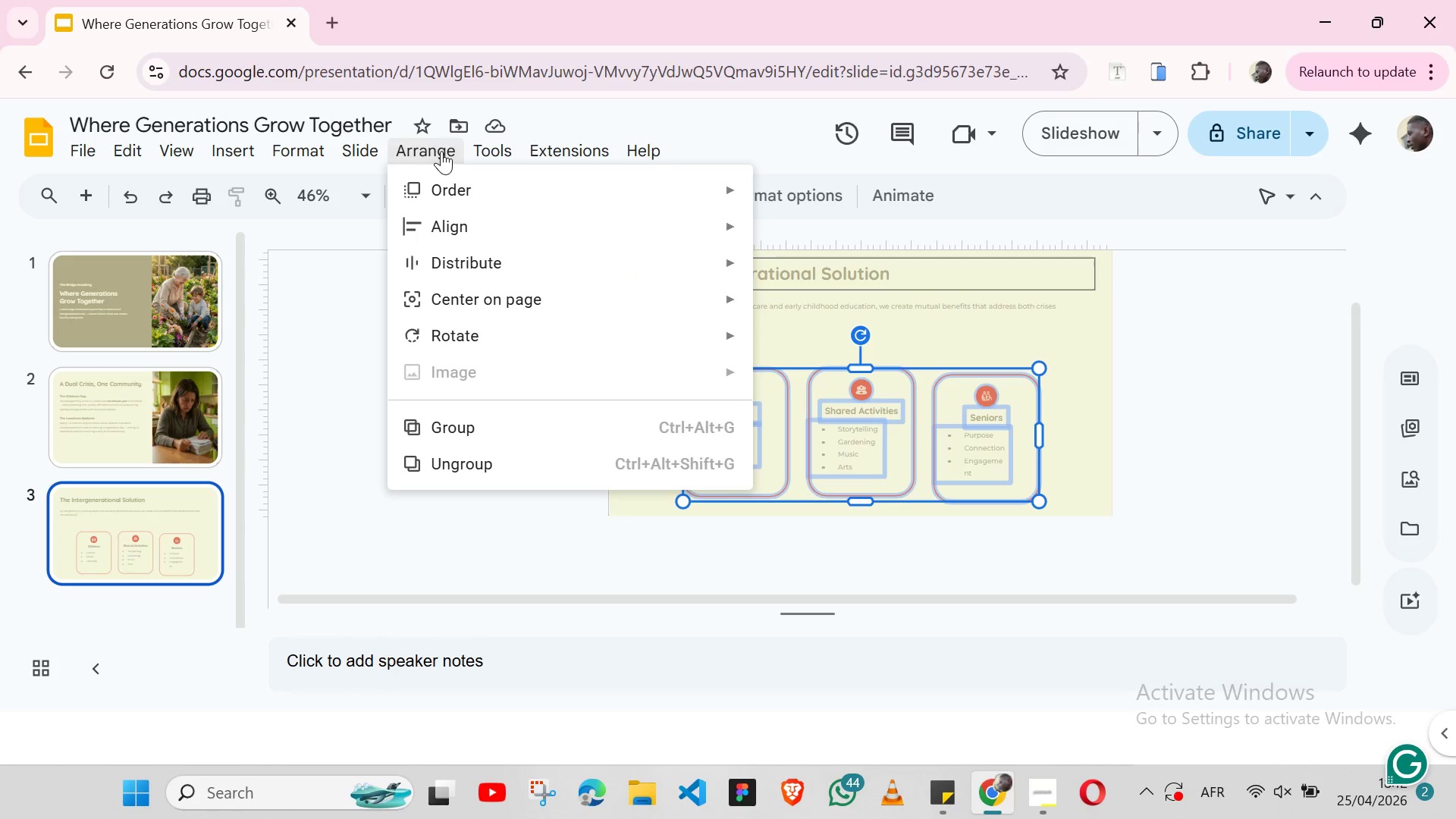 
mouse_move([914, 450])
 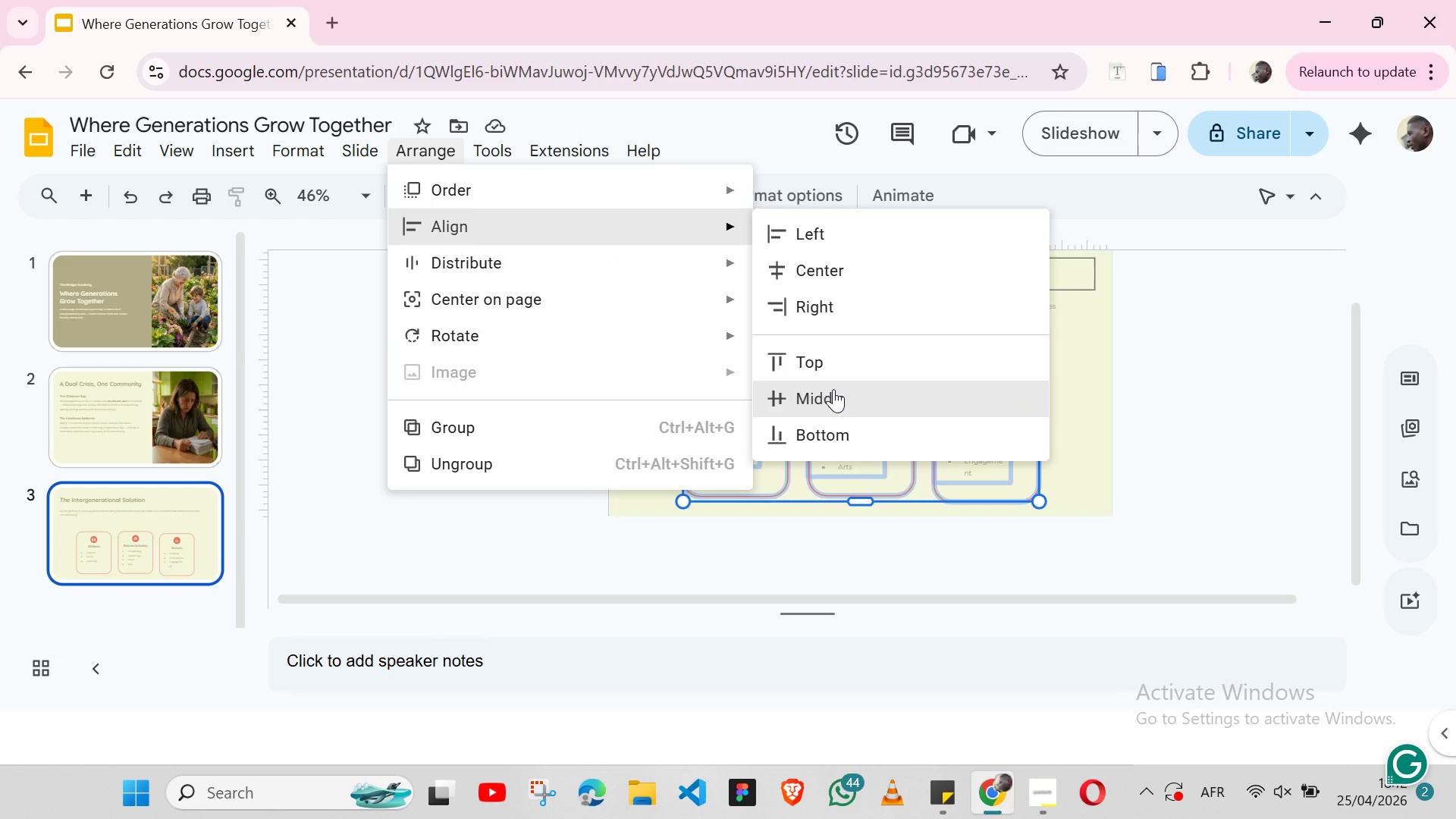 
left_click([833, 389])
 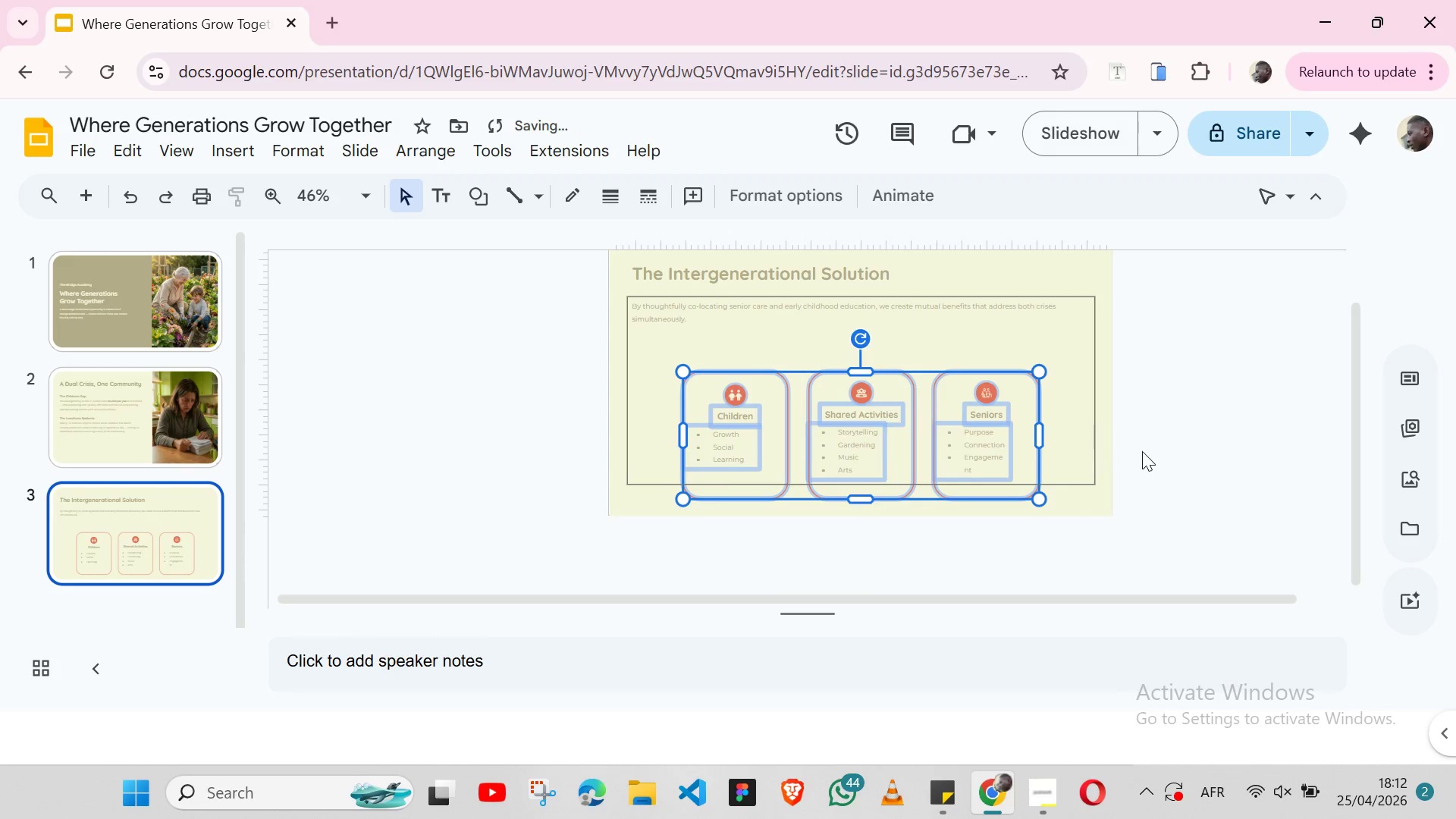 
left_click([1144, 451])
 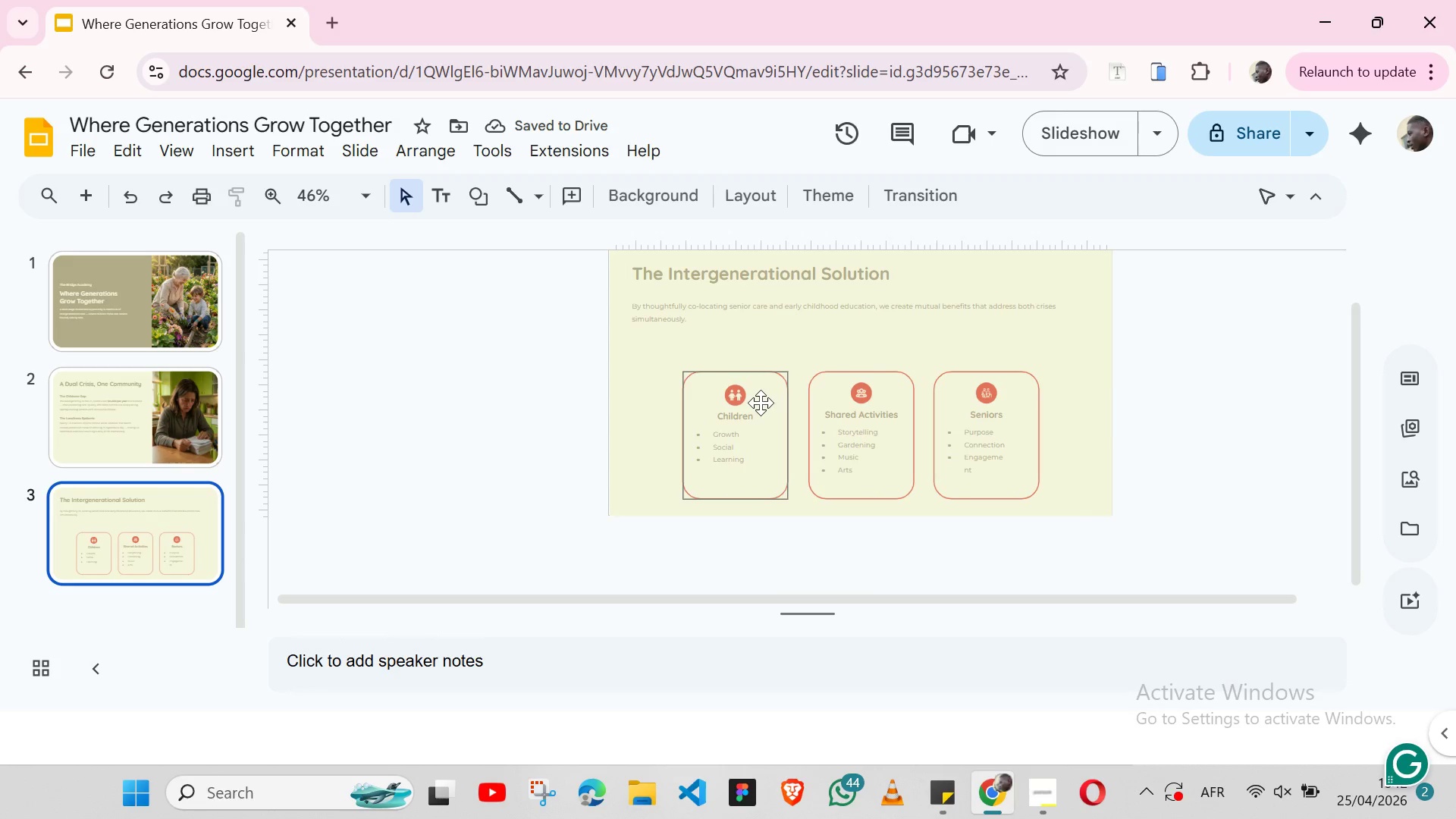 
left_click([761, 403])
 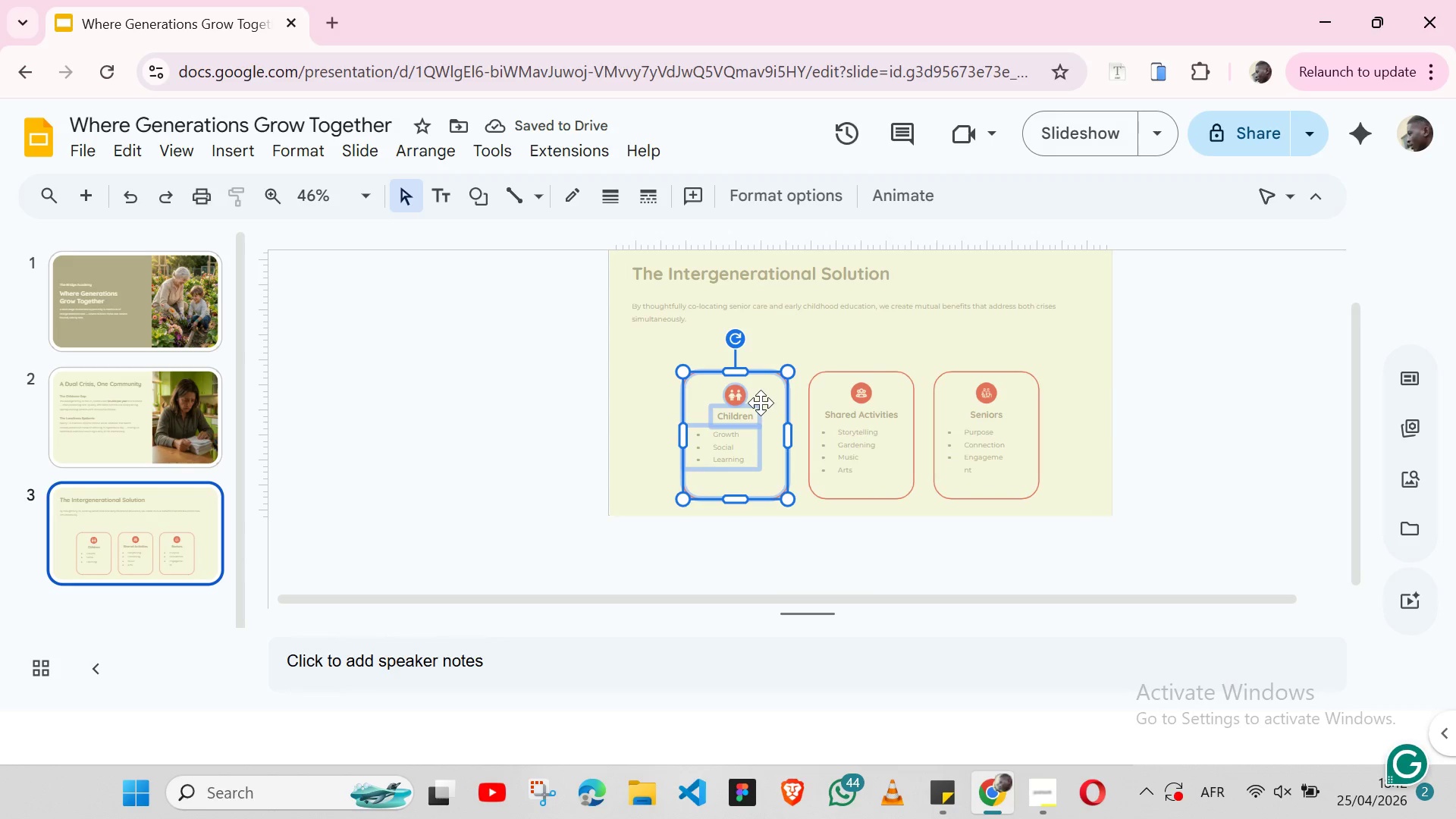 
hold_key(key=ShiftLeft, duration=1.53)
left_click([832, 399])
 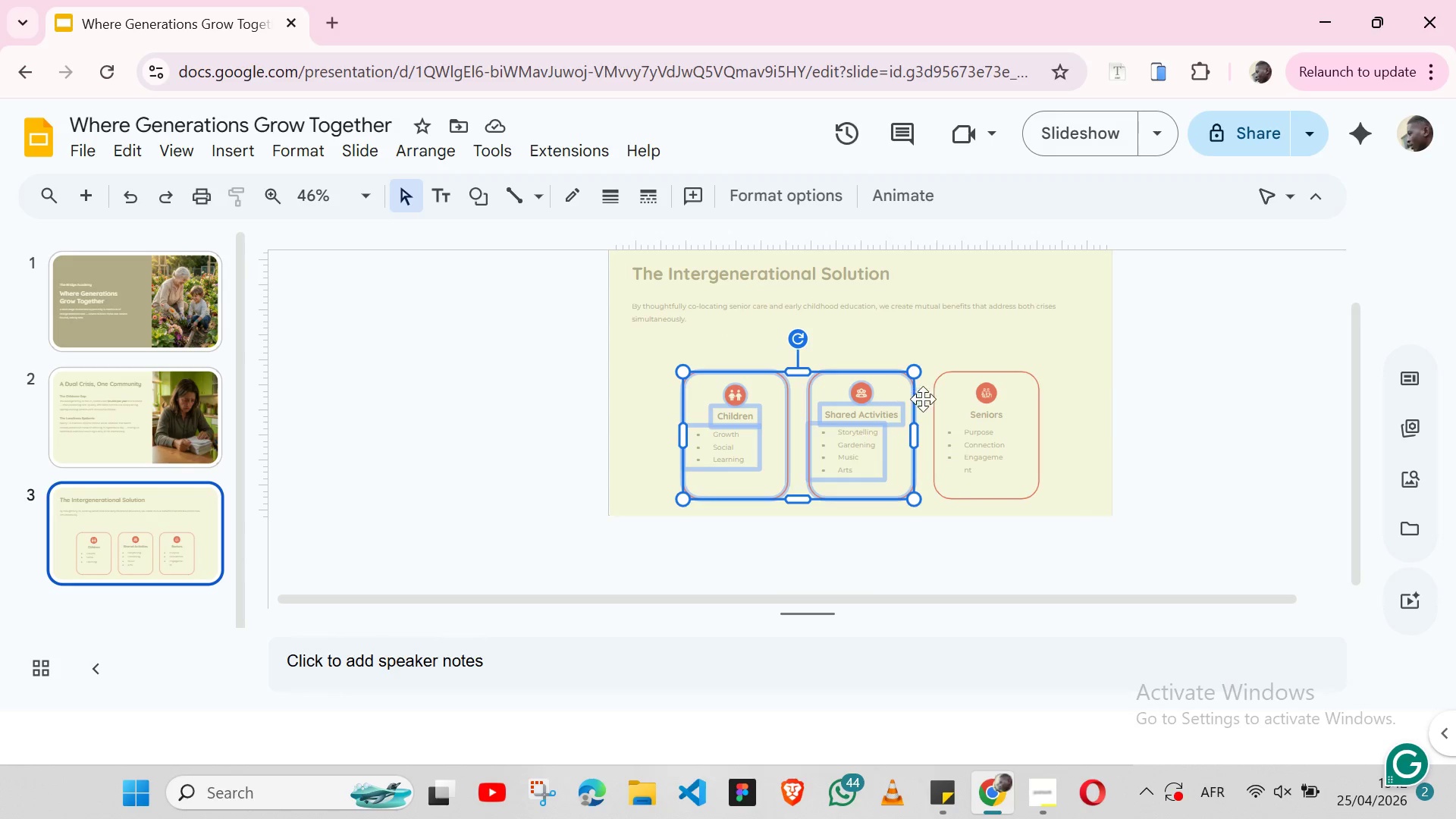 
hold_key(key=ShiftLeft, duration=1.01)
left_click([939, 399])
 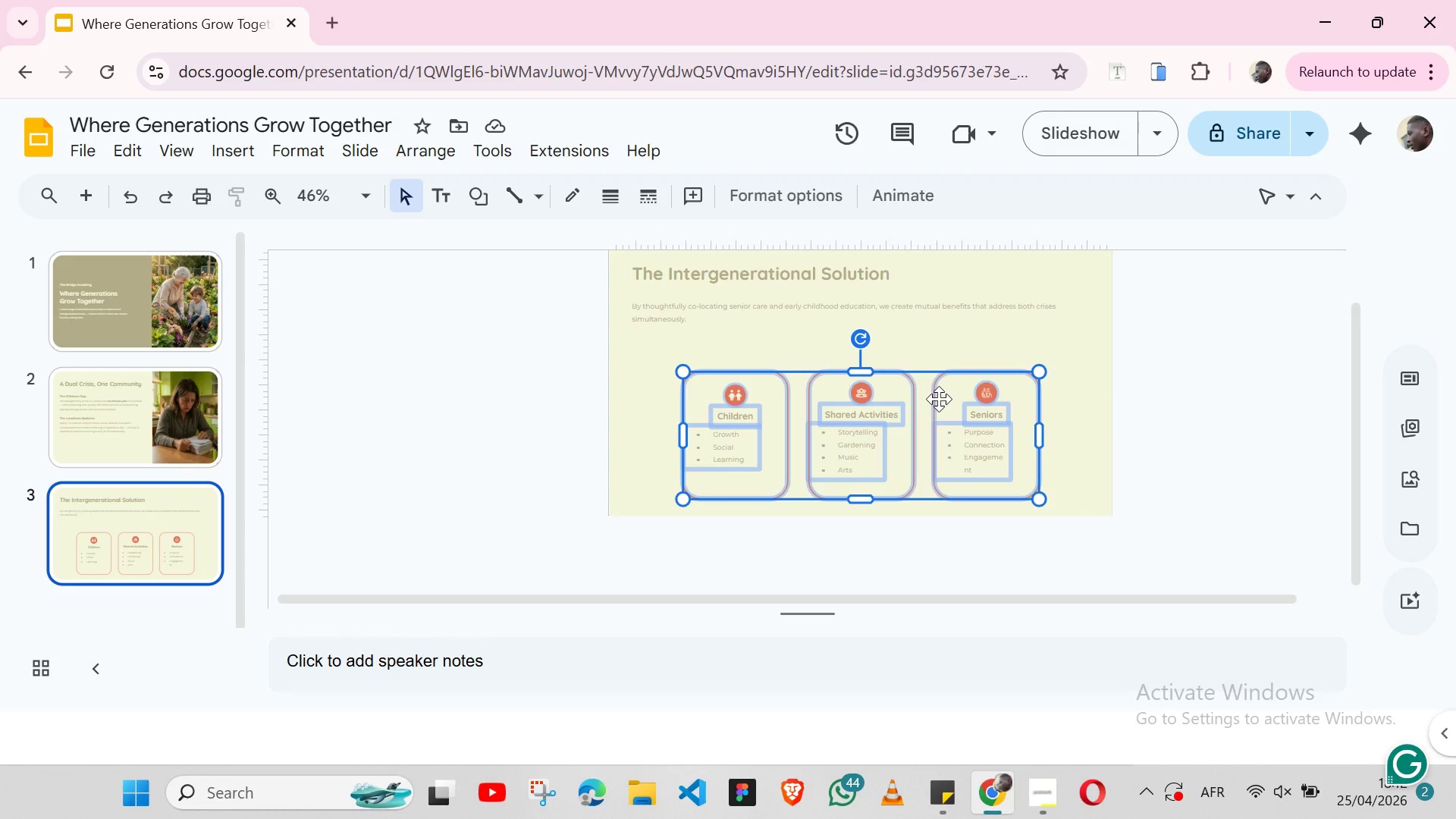 
hold_key(key=ShiftLeft, duration=12.12)
left_click([425, 152])
 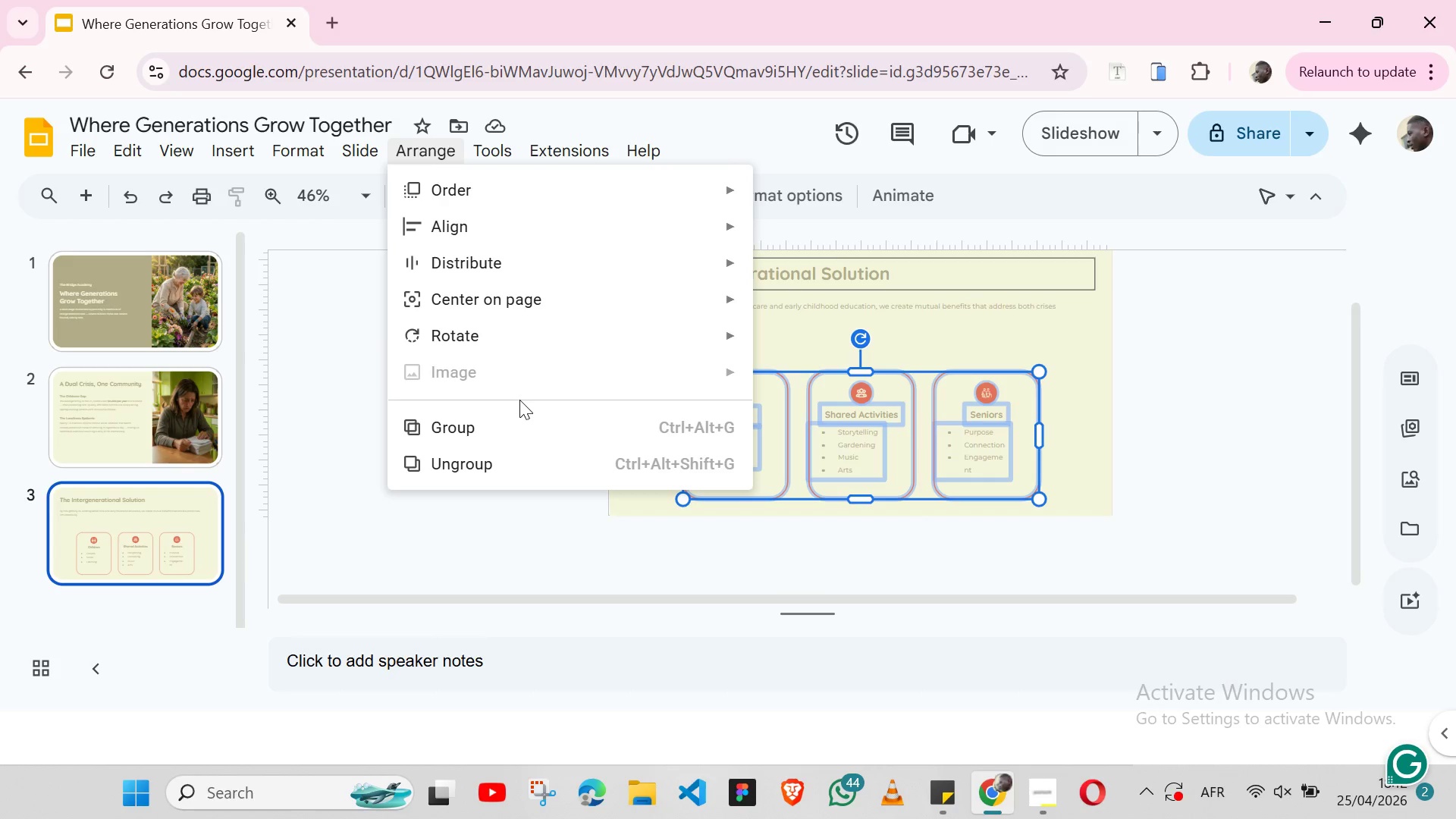 
left_click([477, 438])
 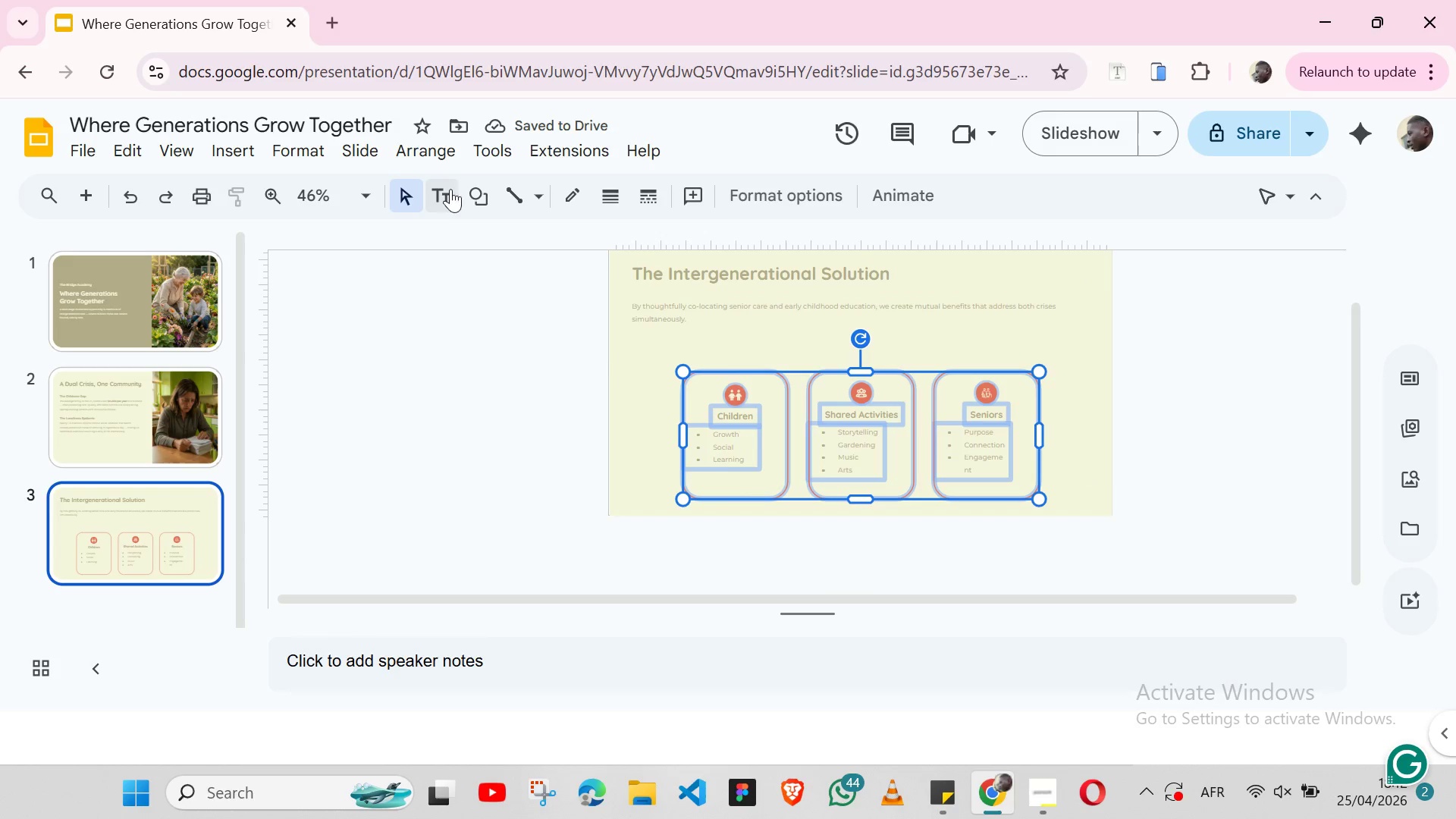 
left_click([425, 152])
 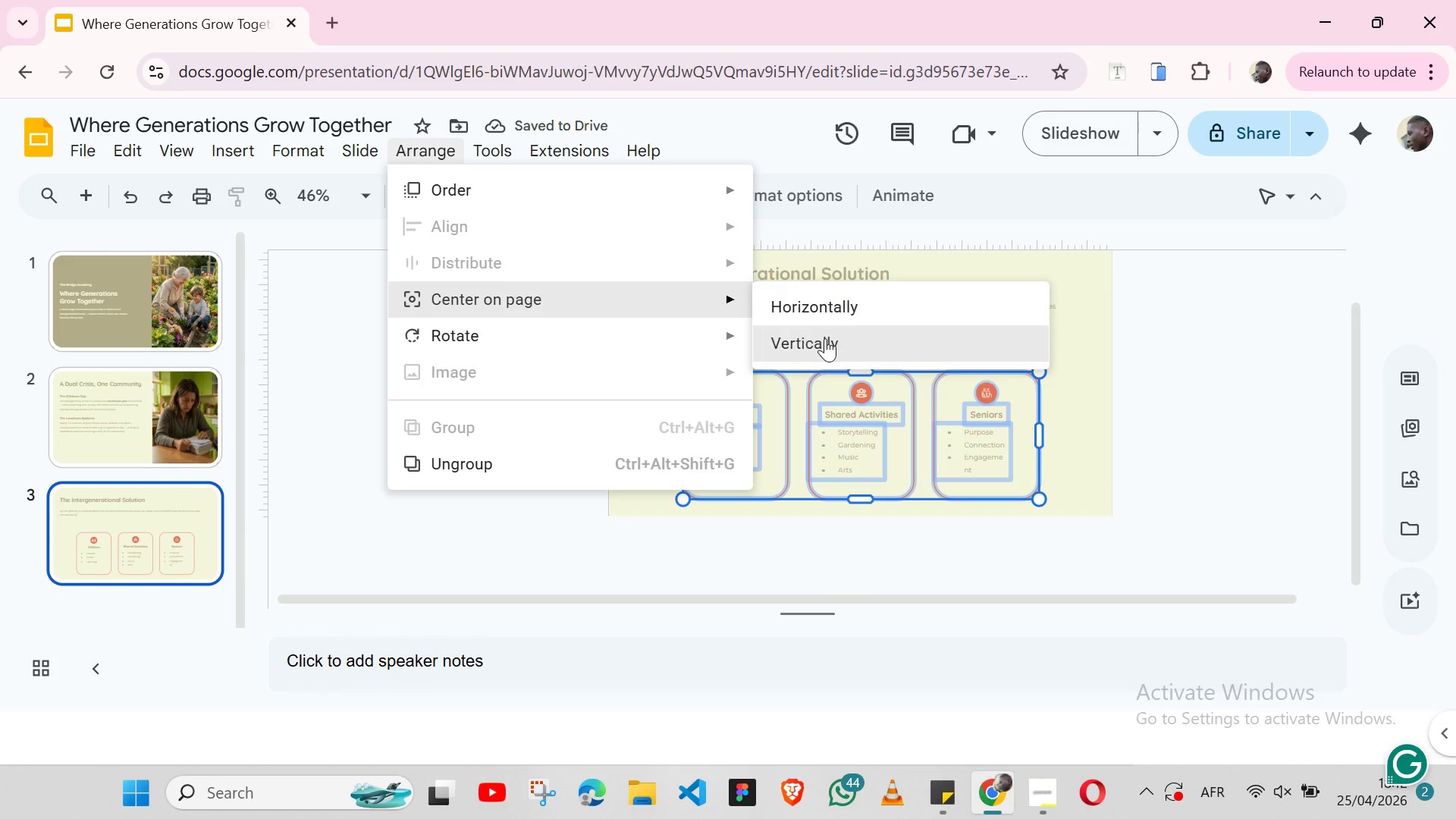 
left_click([825, 338])
 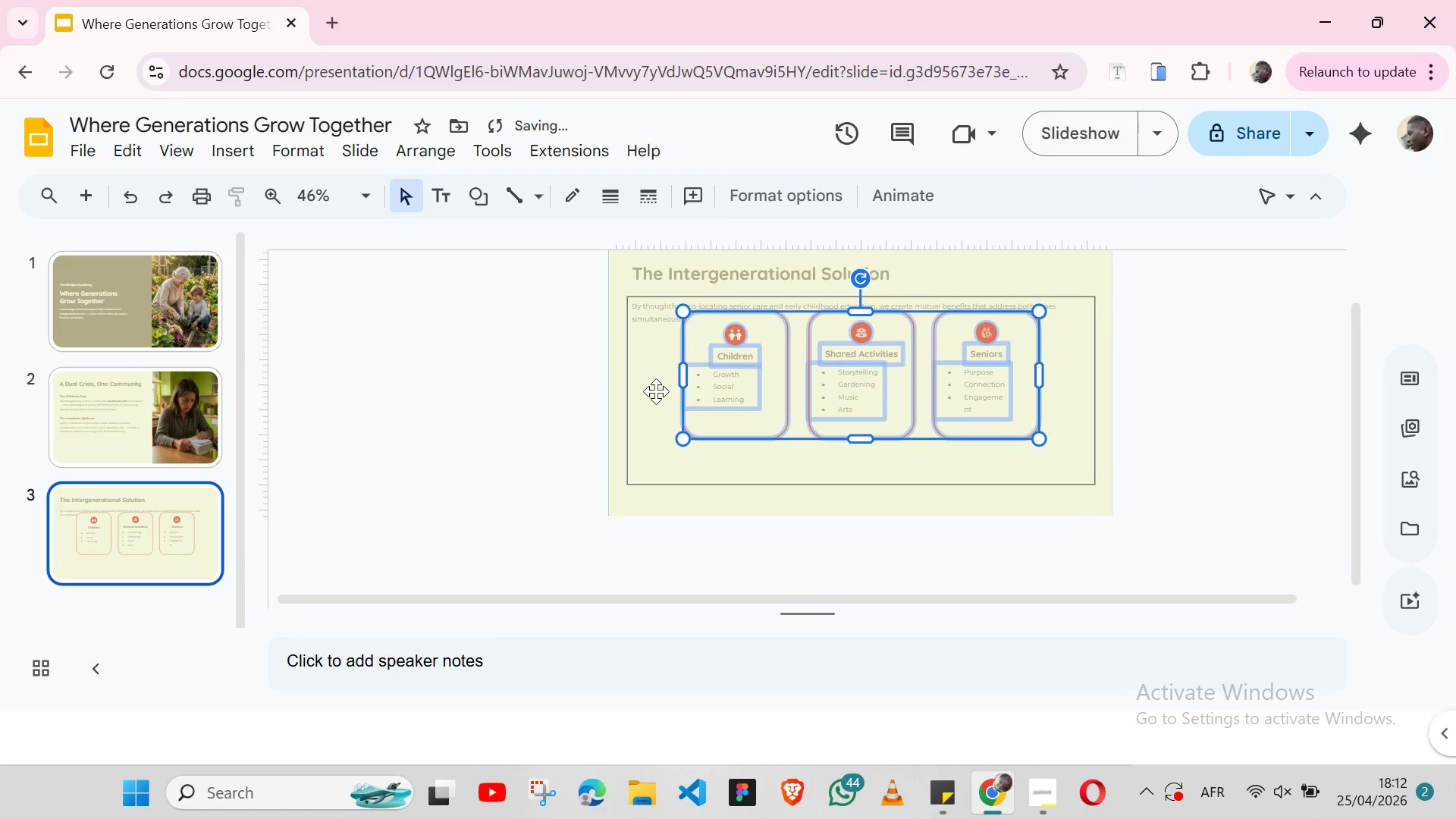 
key(Shift+ArrowDown)
 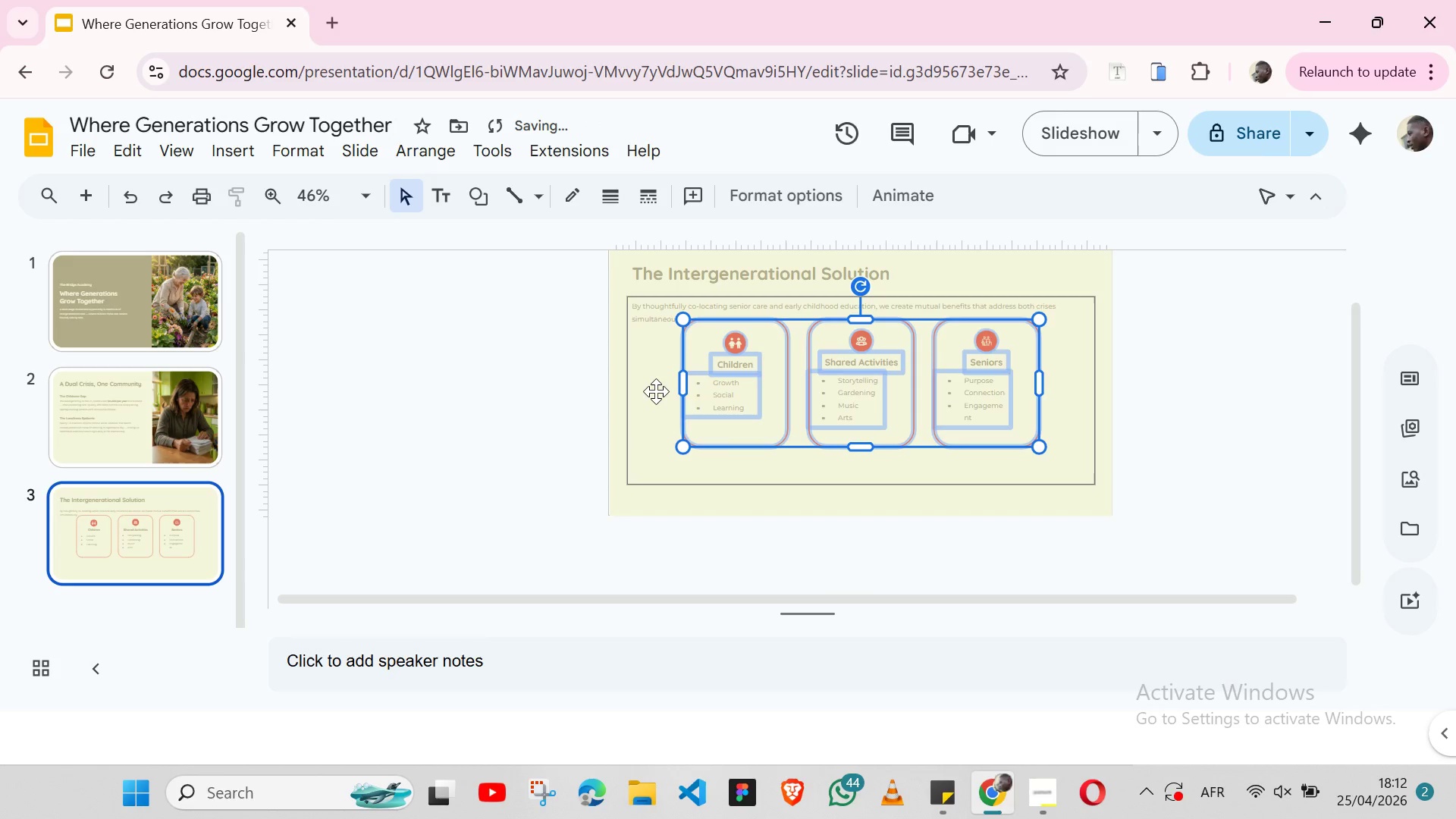 
key(Shift+ArrowDown)
 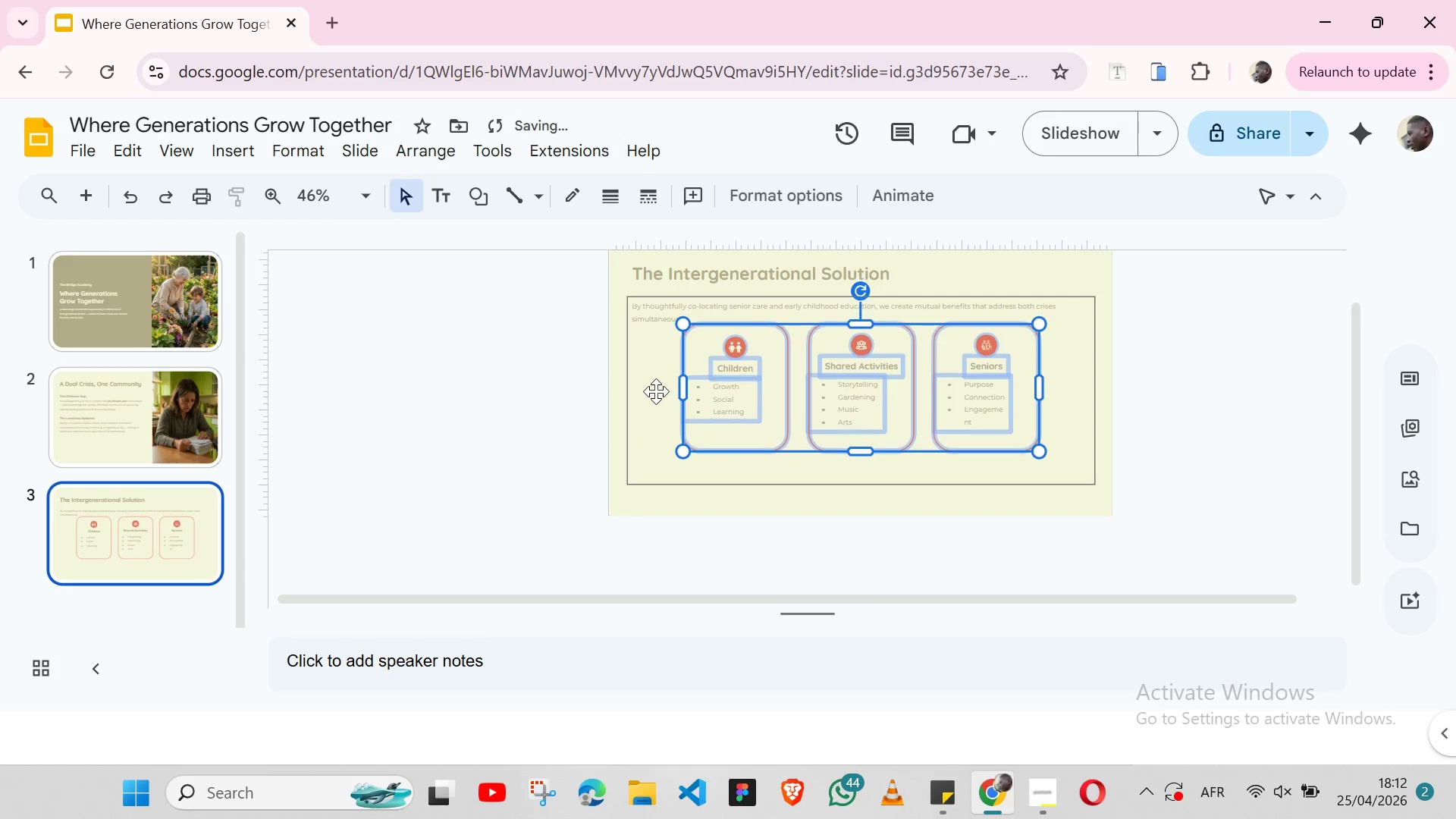 
key(Shift+ArrowDown)
 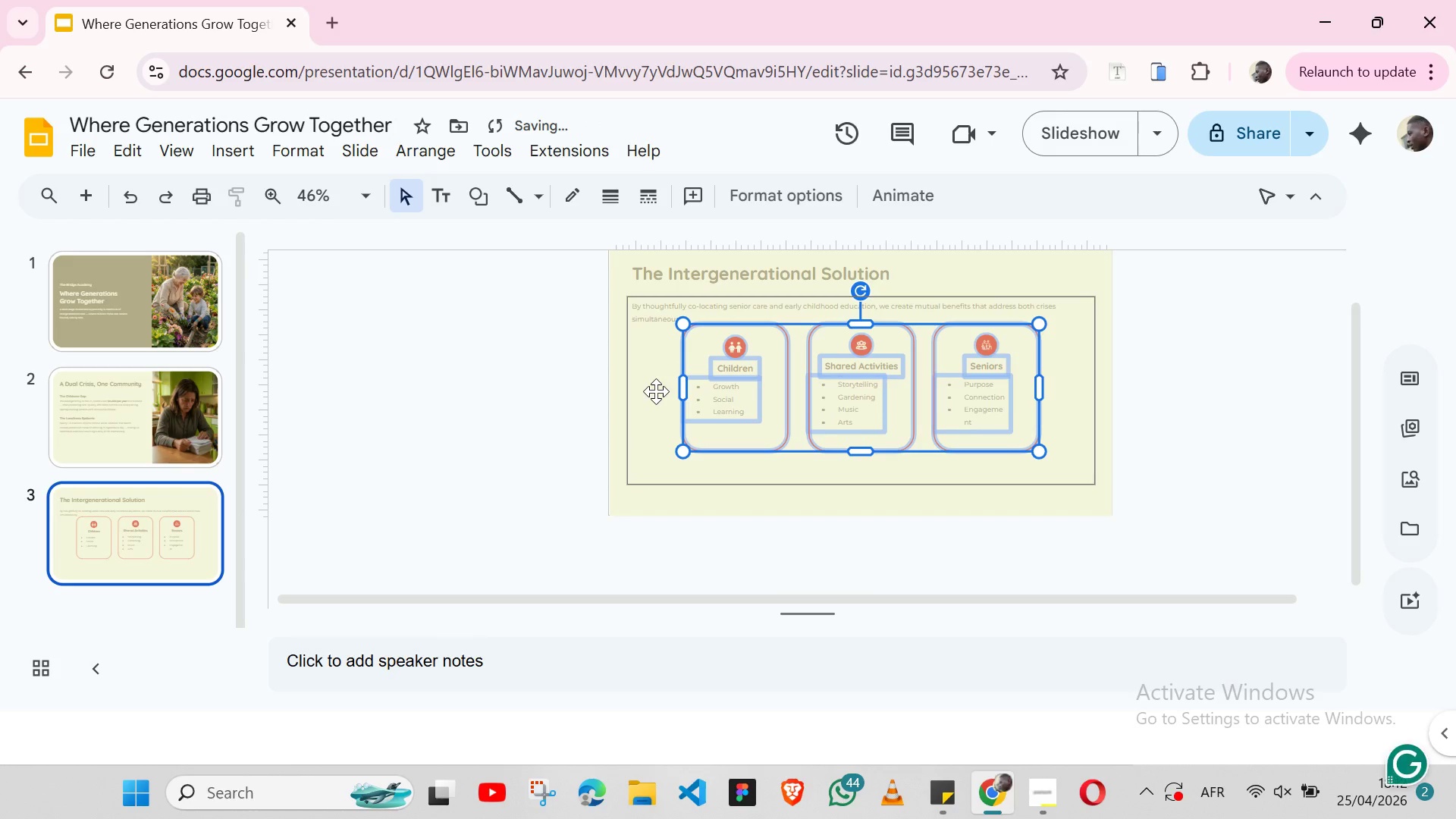 
key(Shift+ArrowDown)
 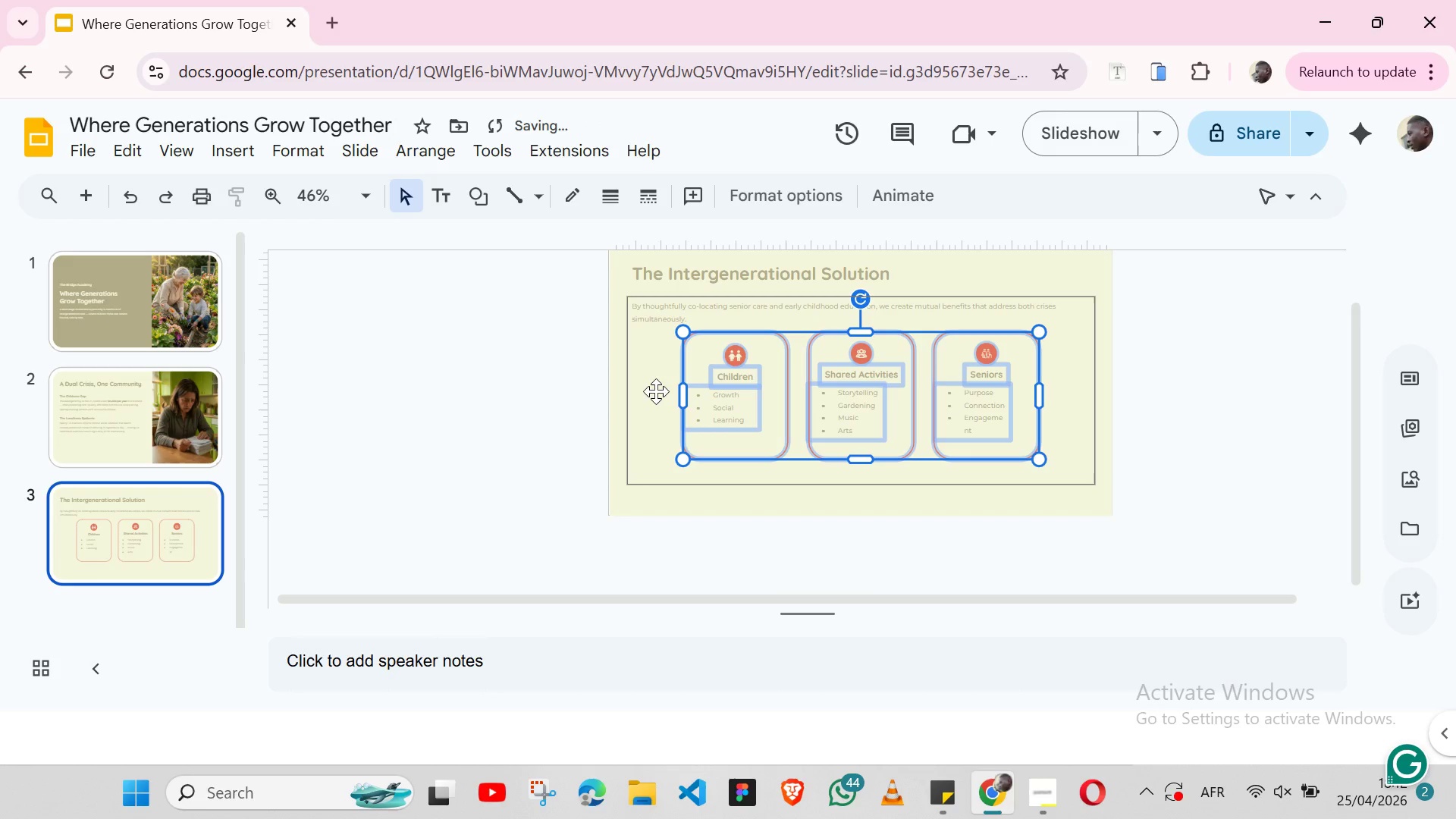 
key(Shift+ArrowDown)
 